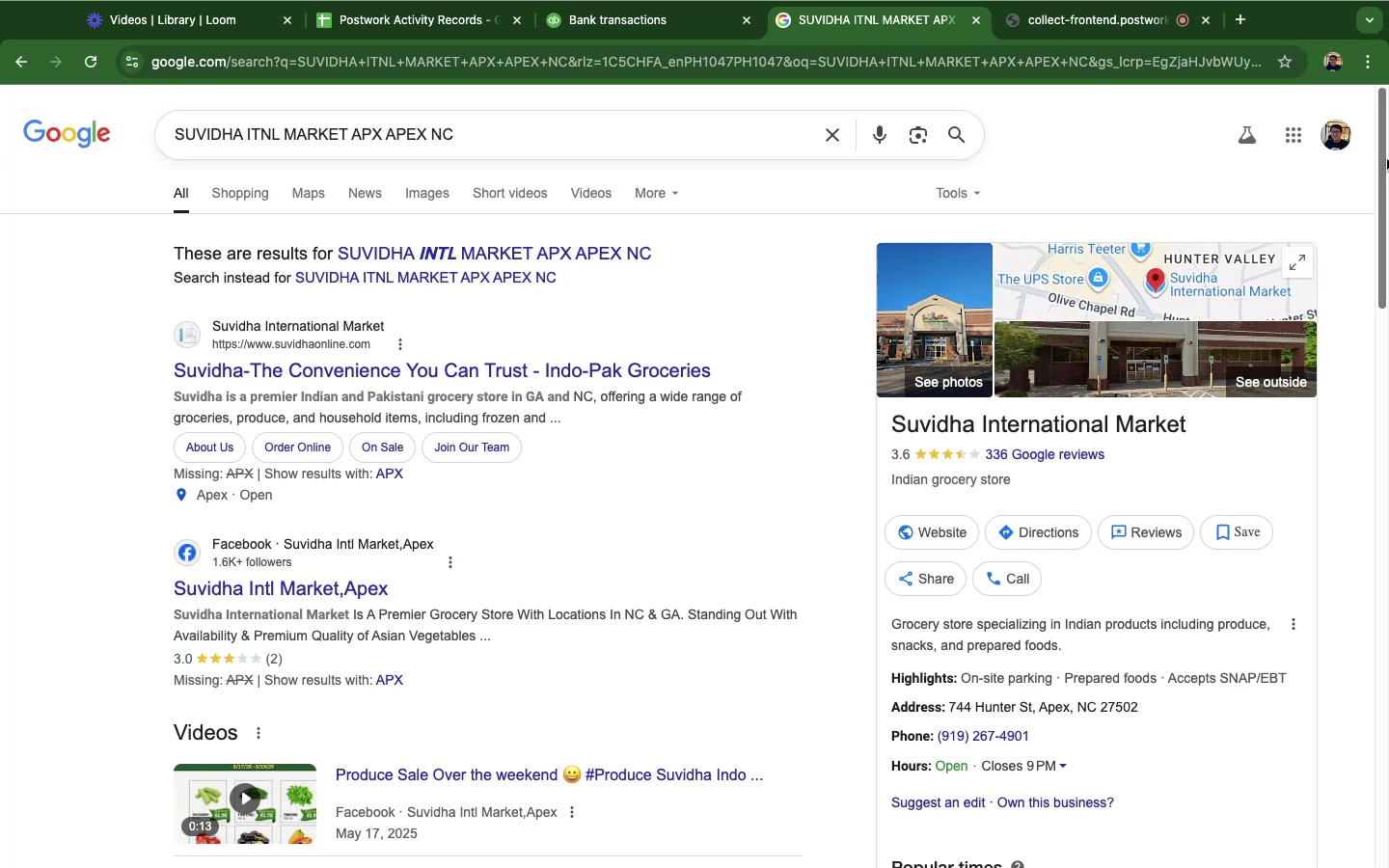 
left_click([617, 29])
 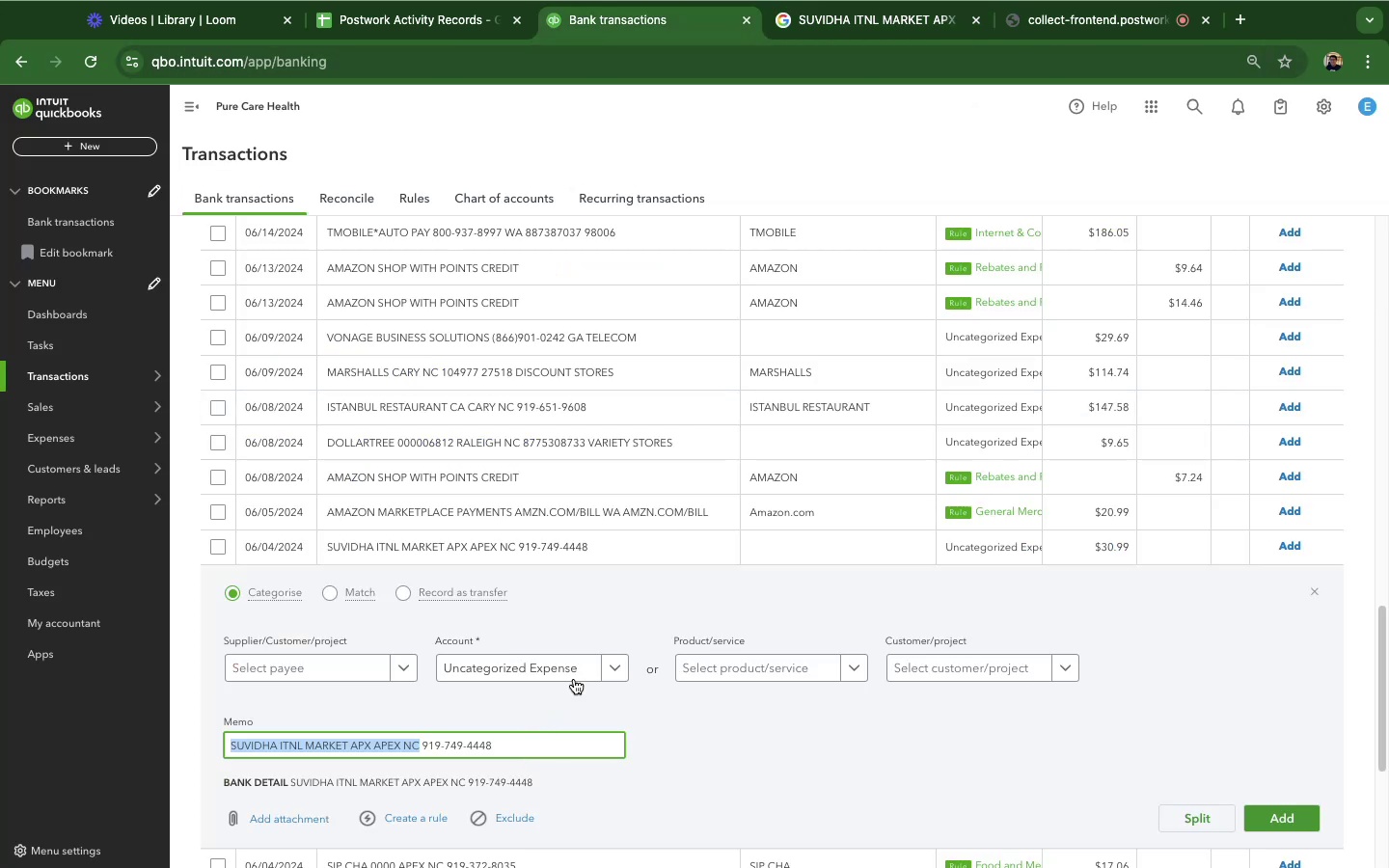 
left_click([600, 671])
 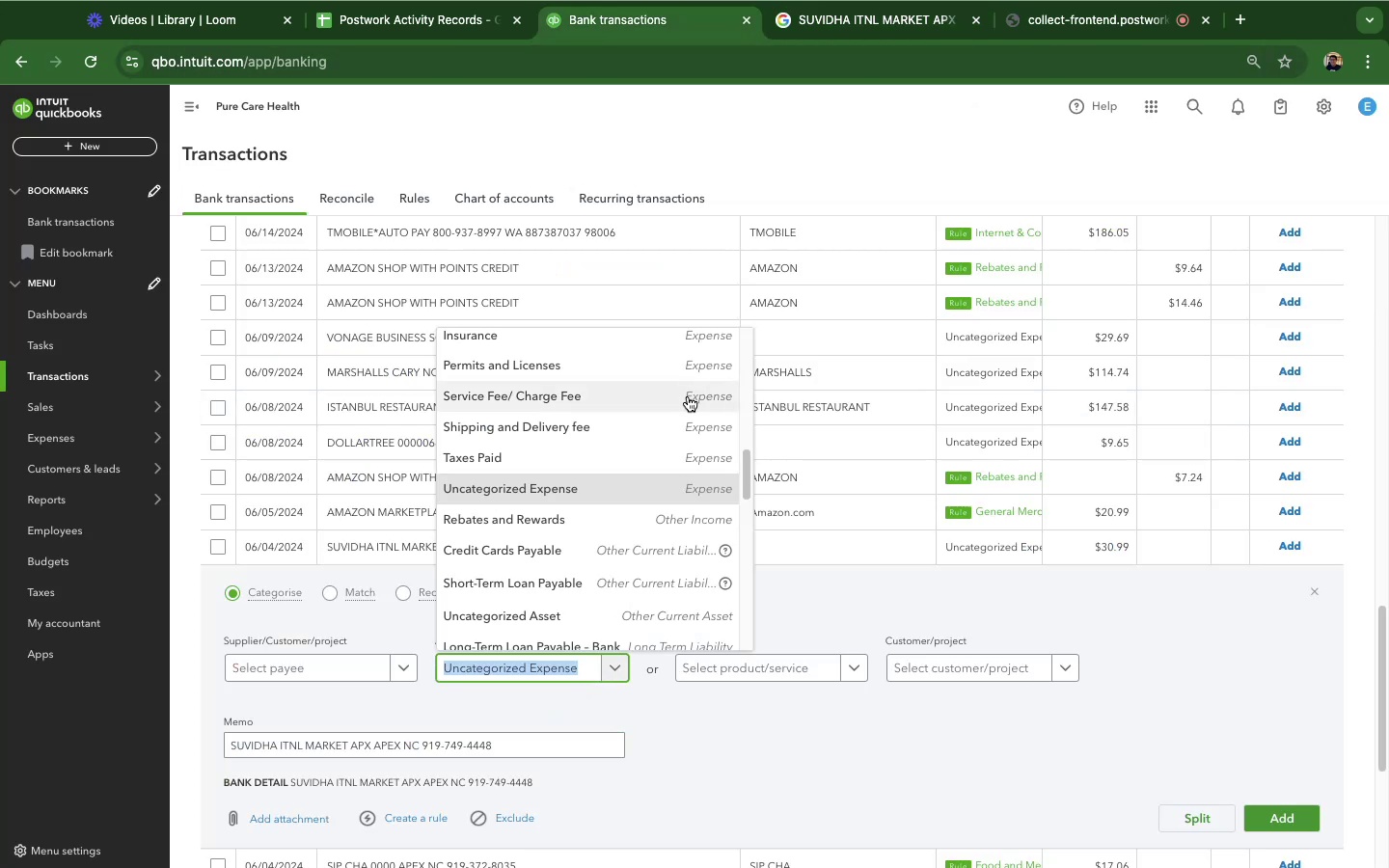 
scroll: coordinate [667, 525], scroll_direction: down, amount: 24.0
 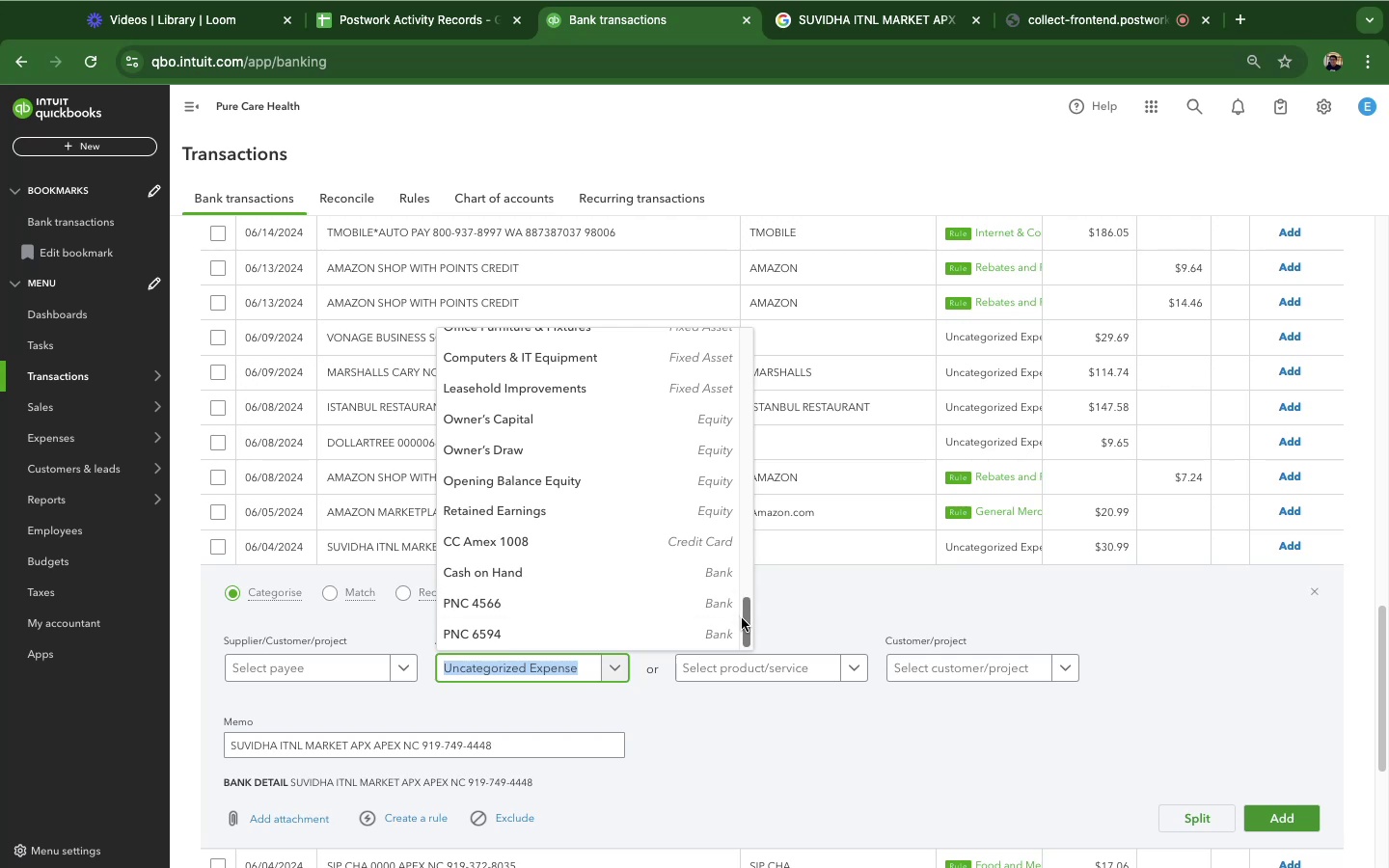 
left_click_drag(start_coordinate=[743, 618], to_coordinate=[750, 448])
 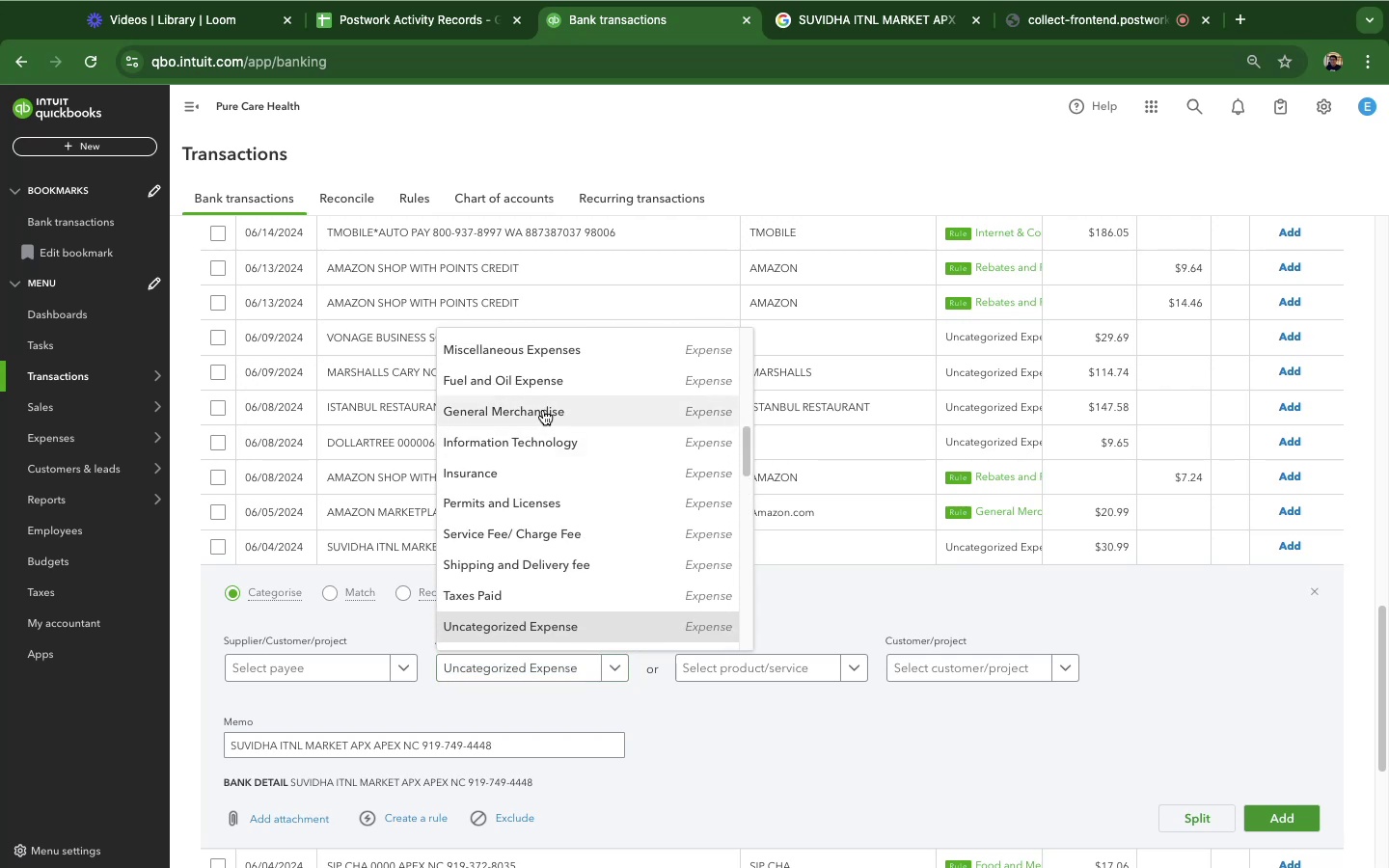 
left_click([543, 410])
 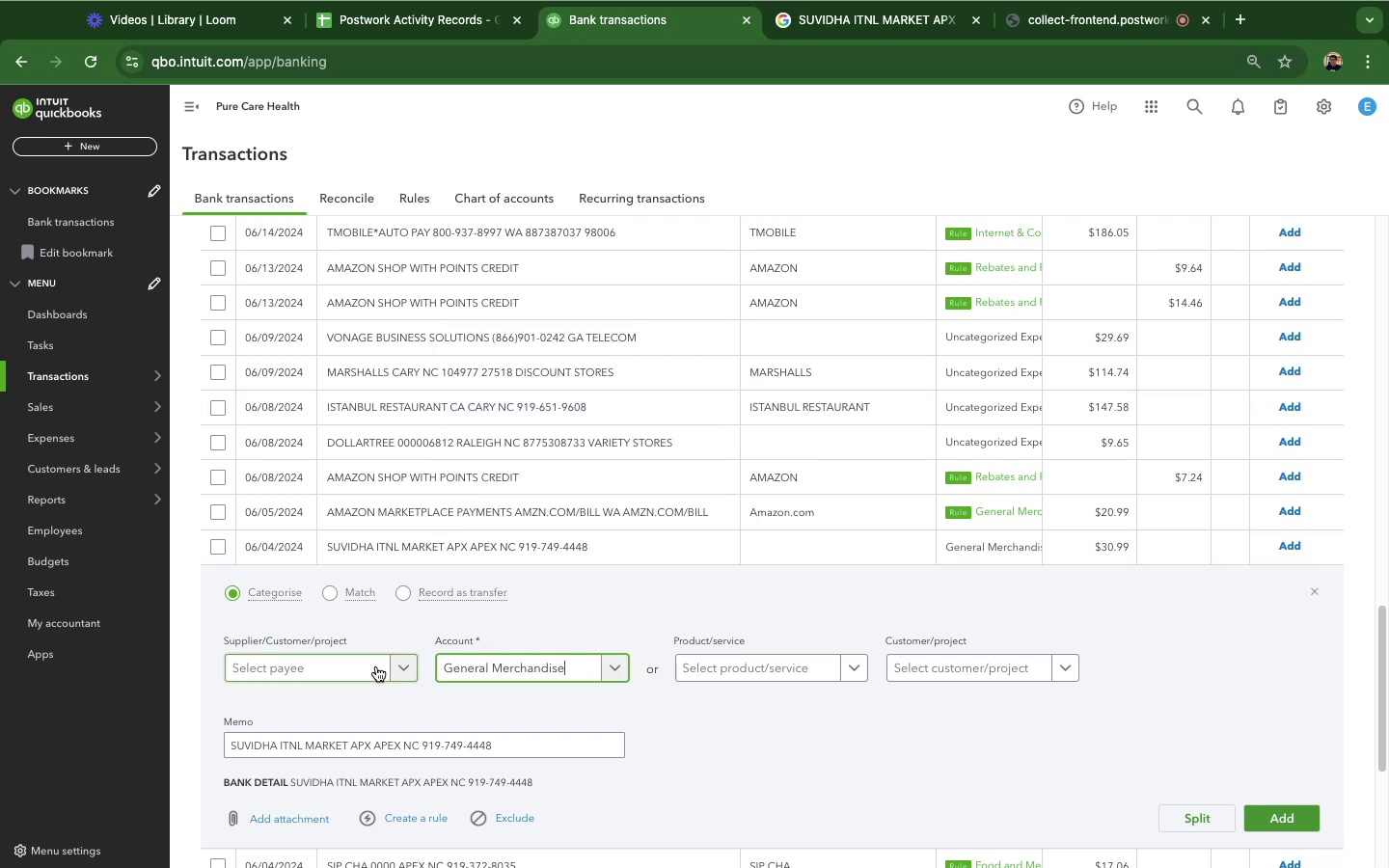 
left_click([1268, 814])
 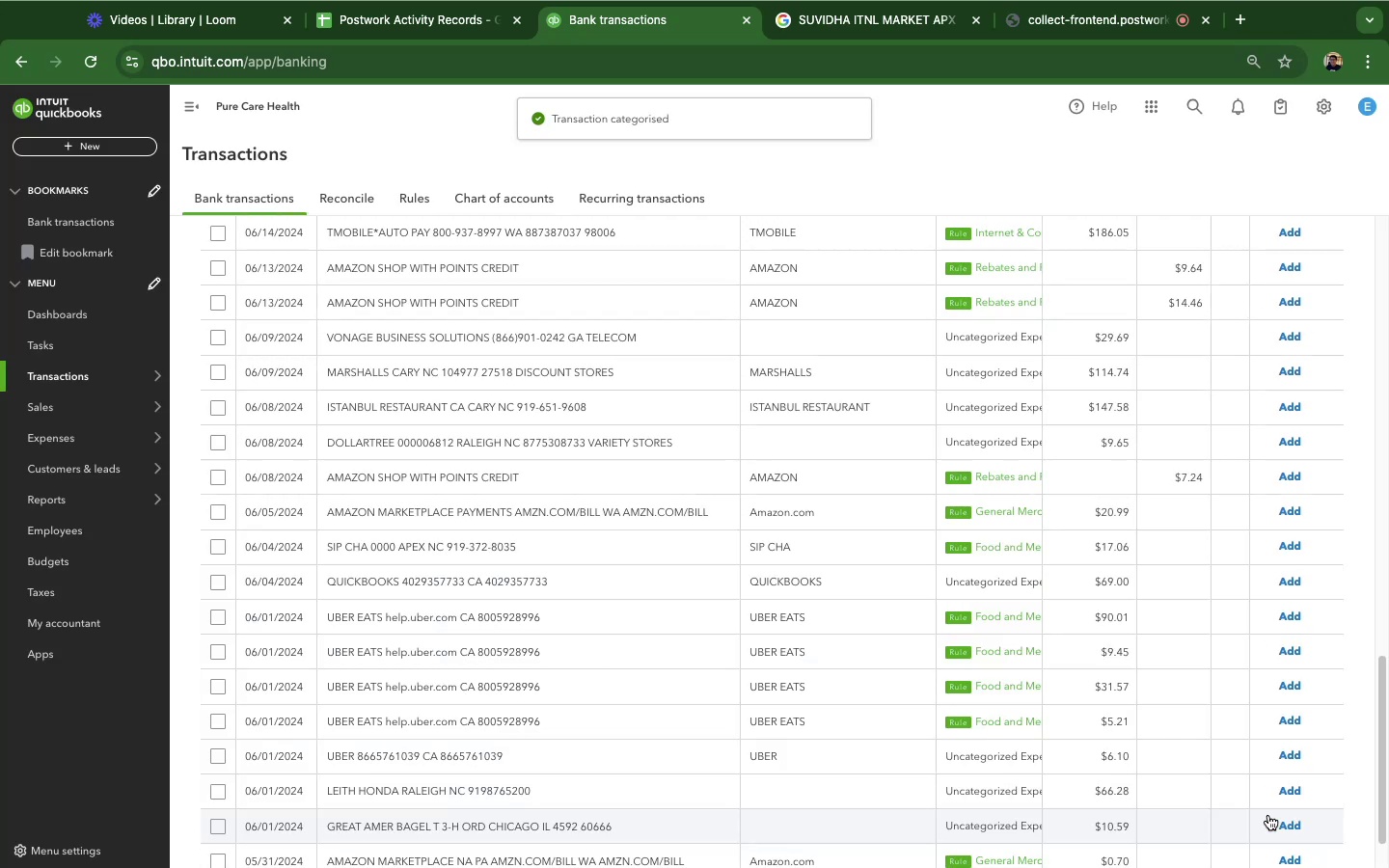 
wait(5.03)
 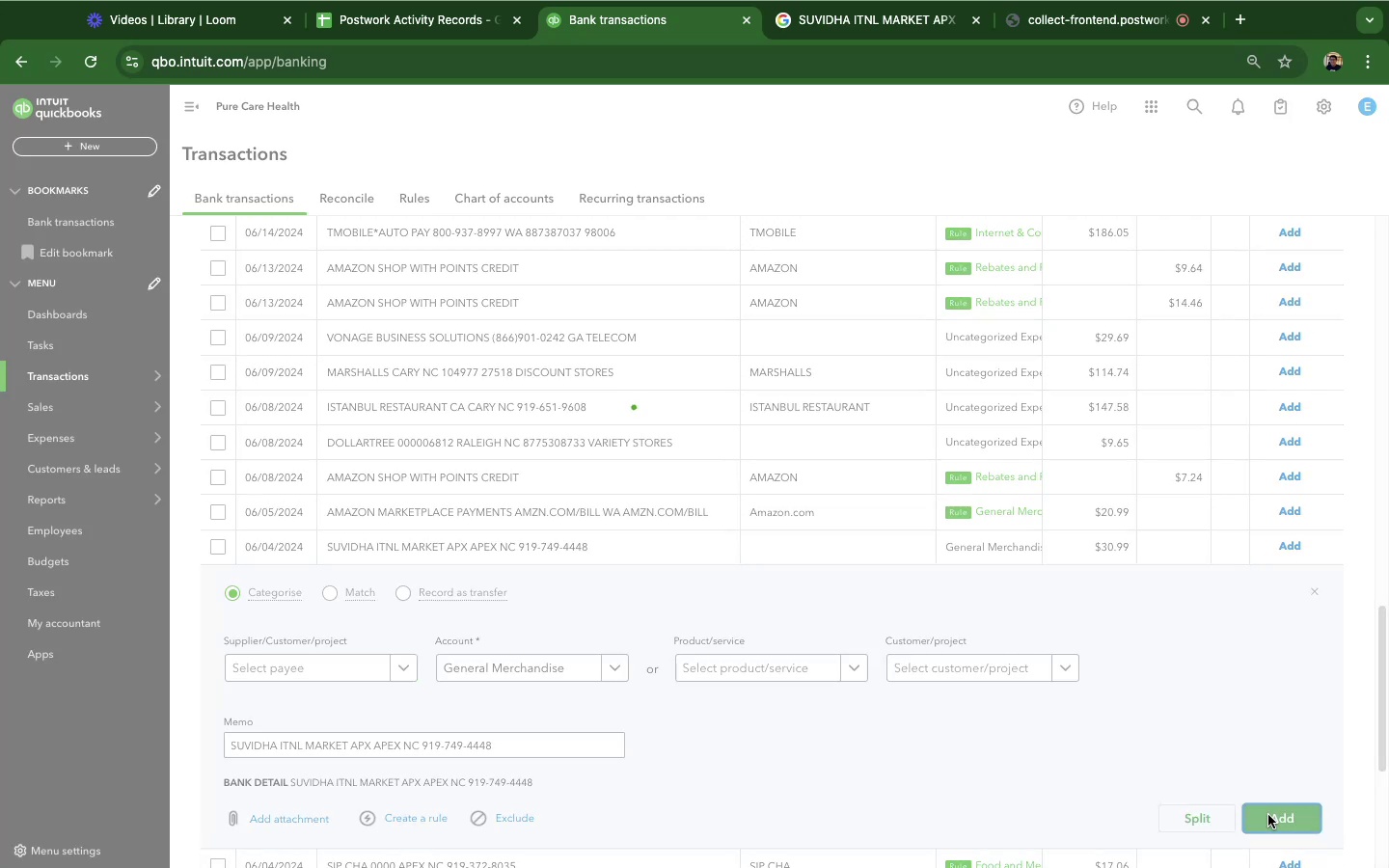 
left_click([431, 384])
 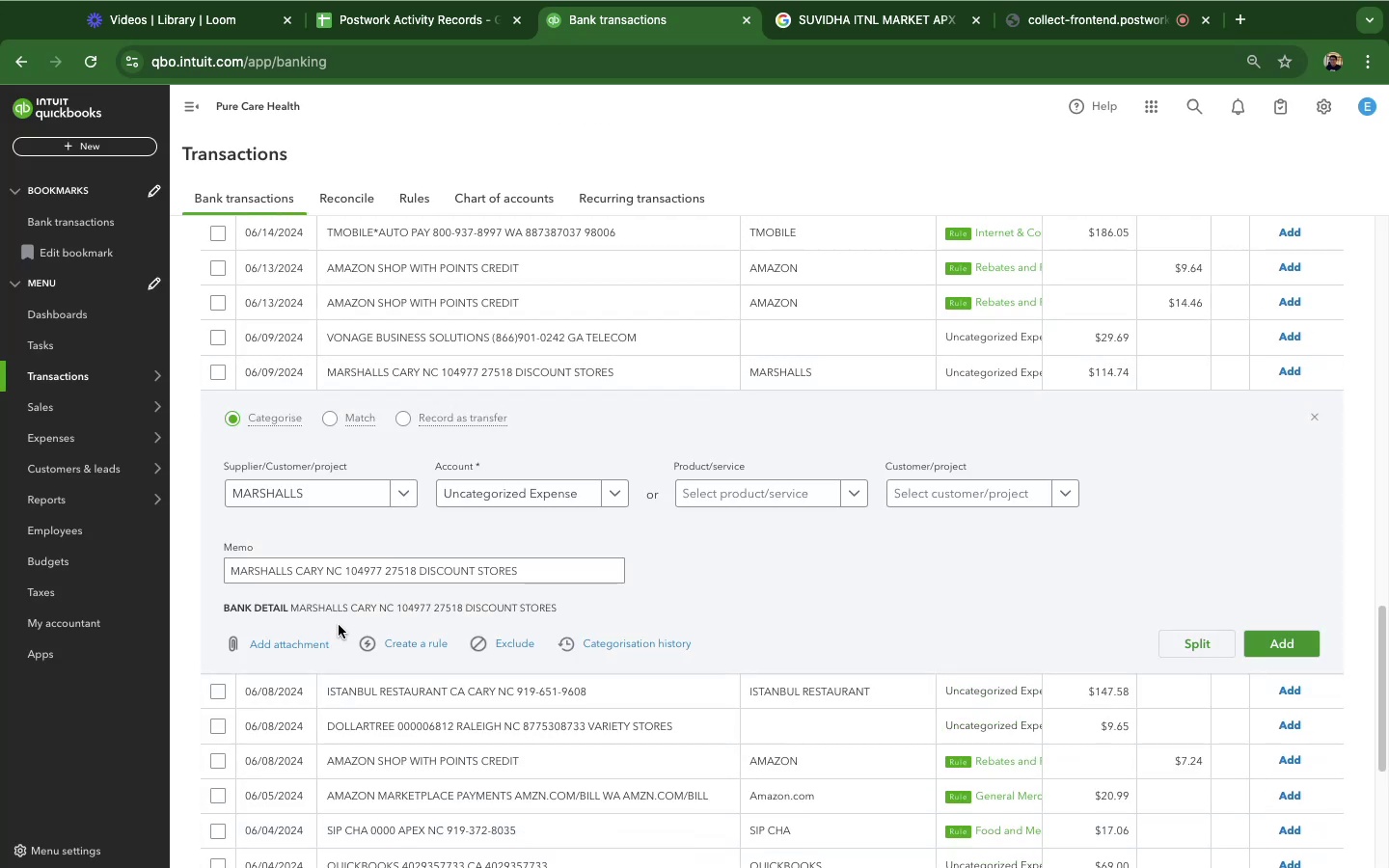 
left_click_drag(start_coordinate=[341, 576], to_coordinate=[177, 560])
 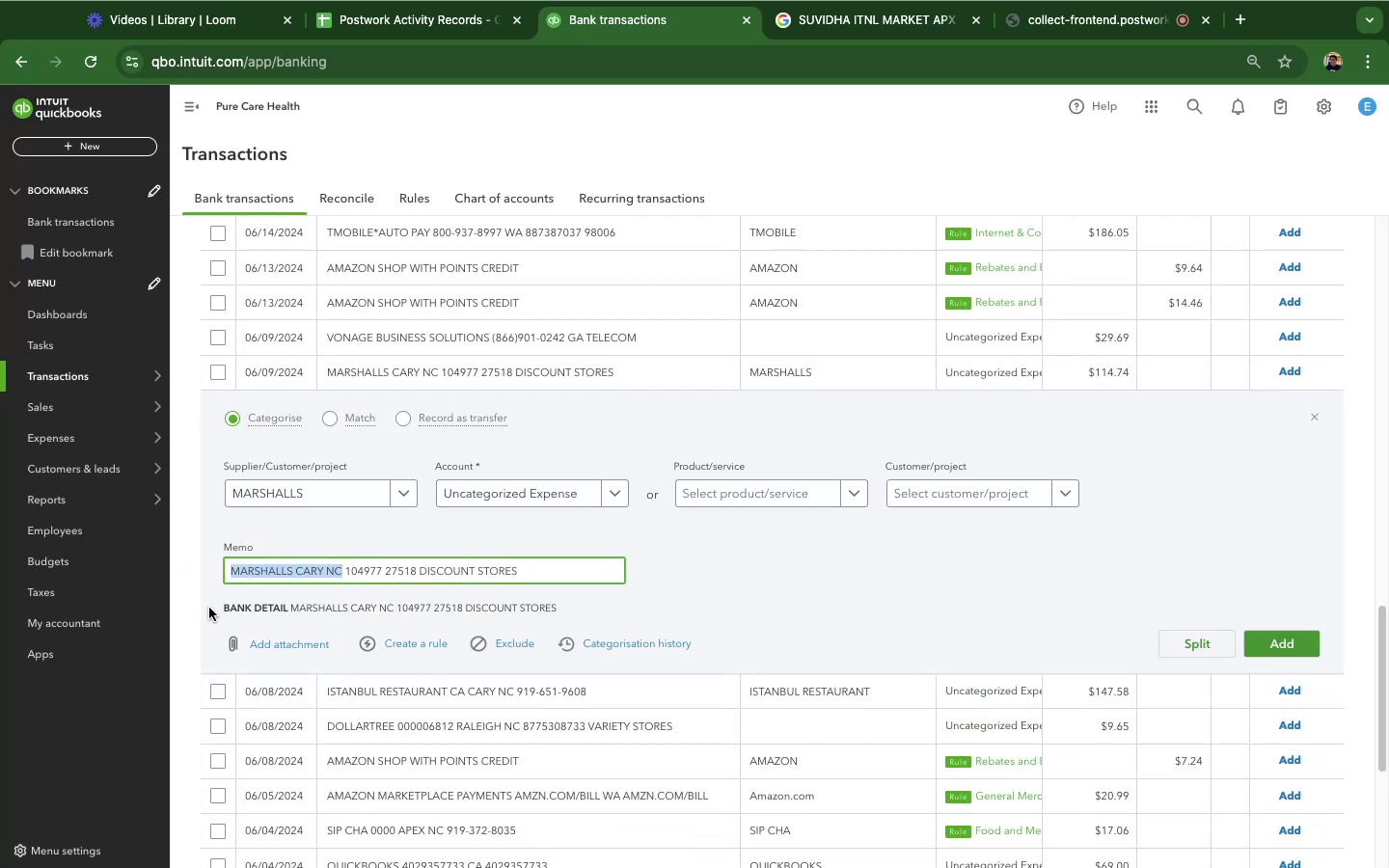 
key(Meta+C)
 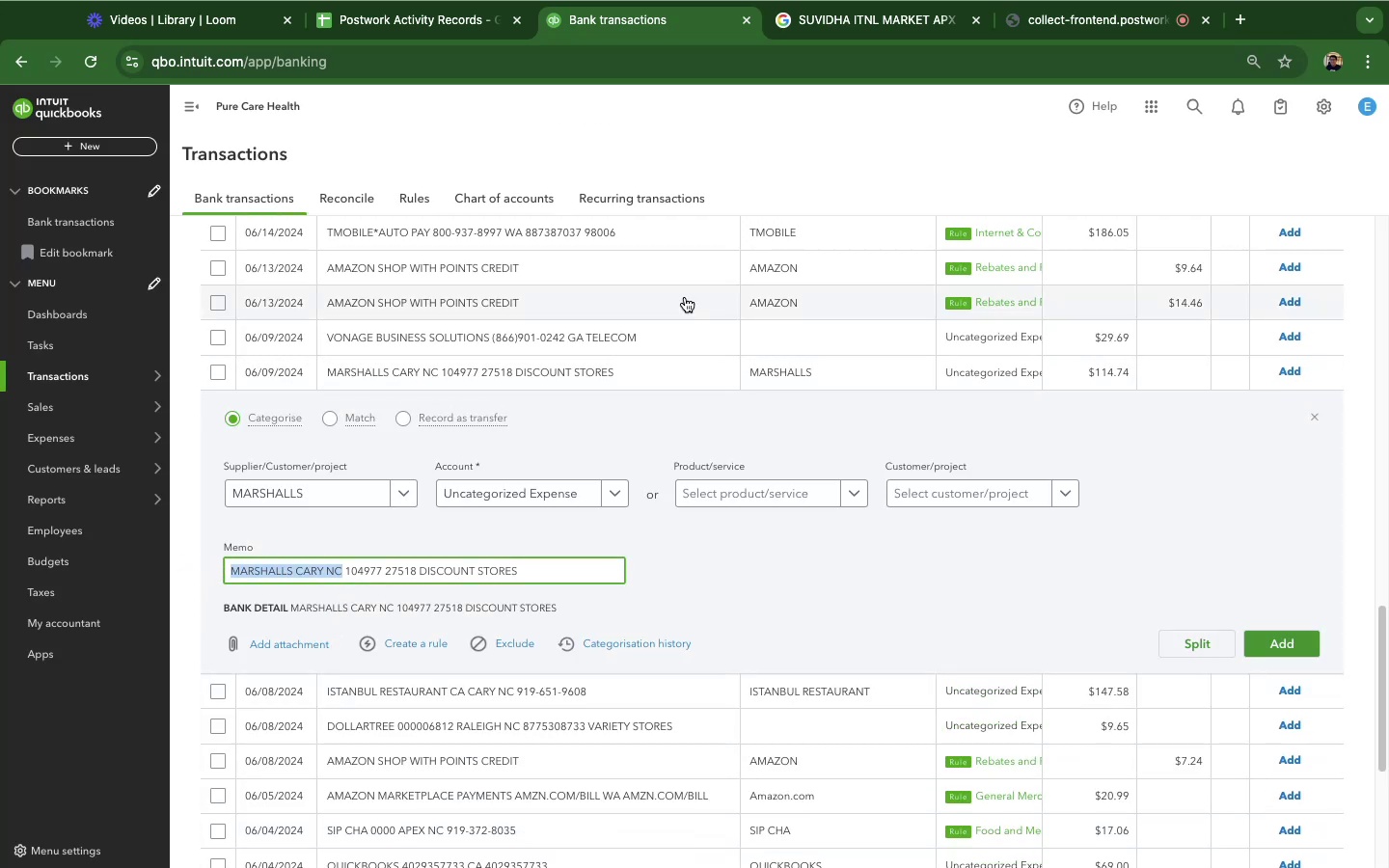 
key(Meta+C)
 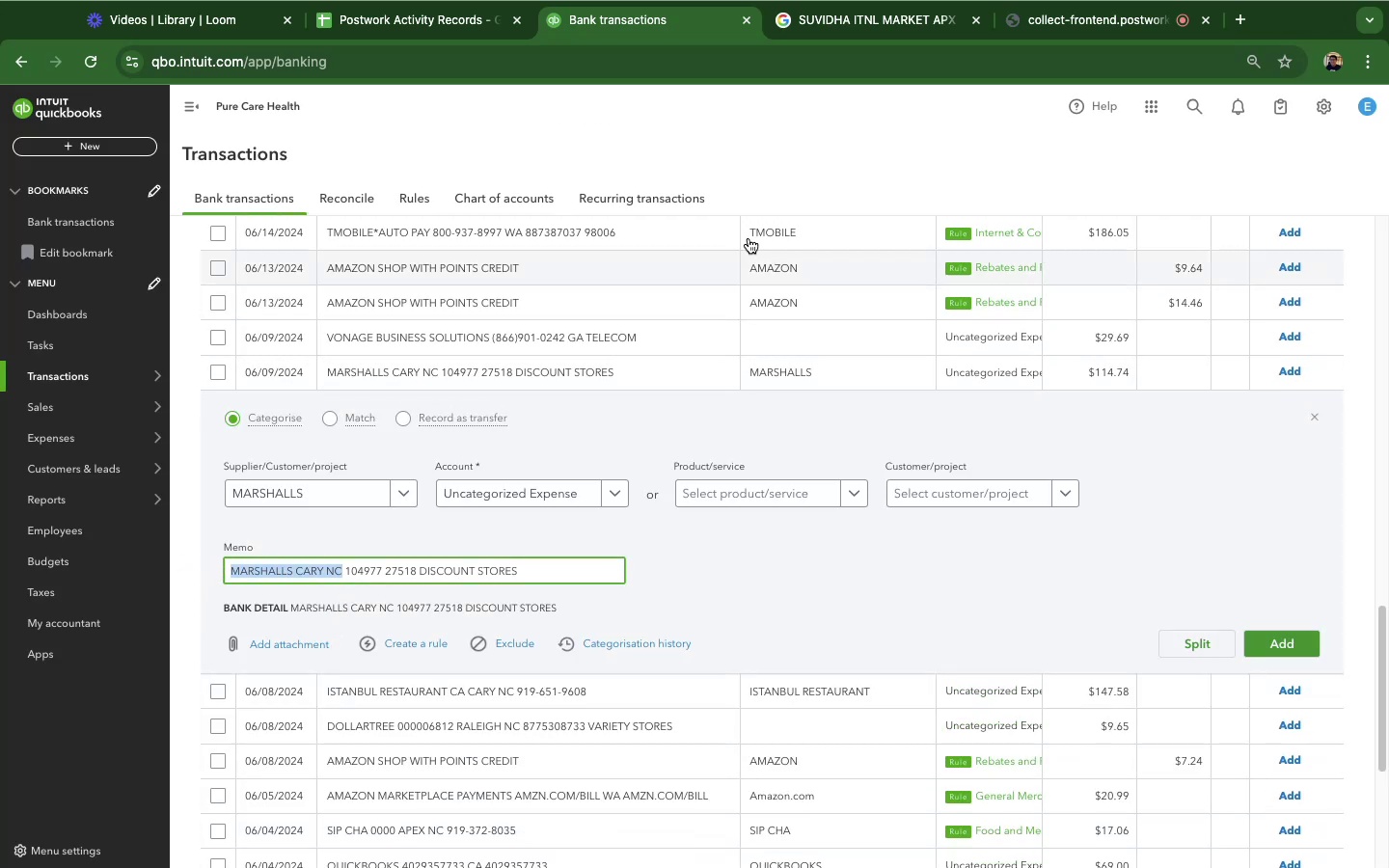 
key(Meta+C)
 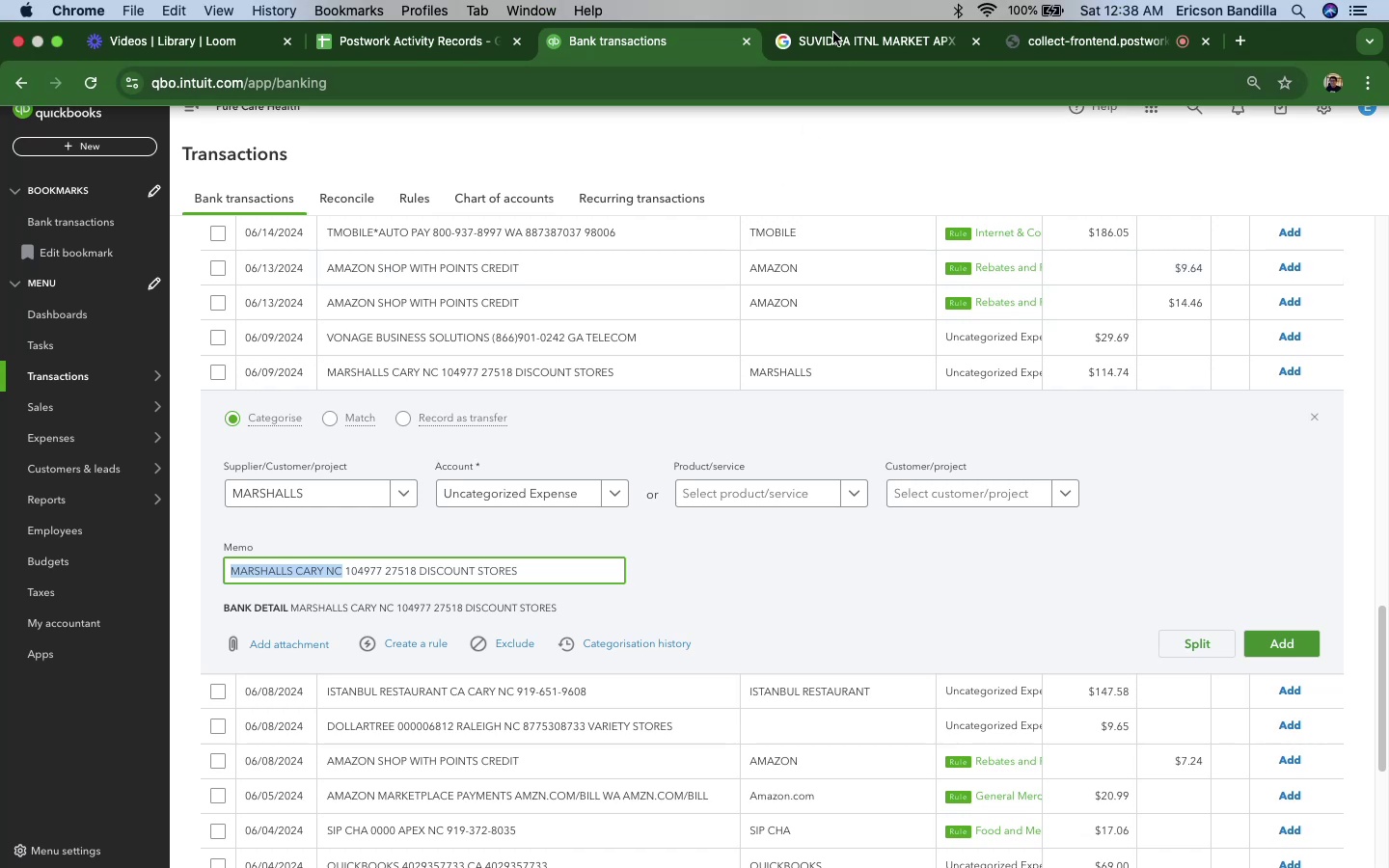 
left_click([833, 37])
 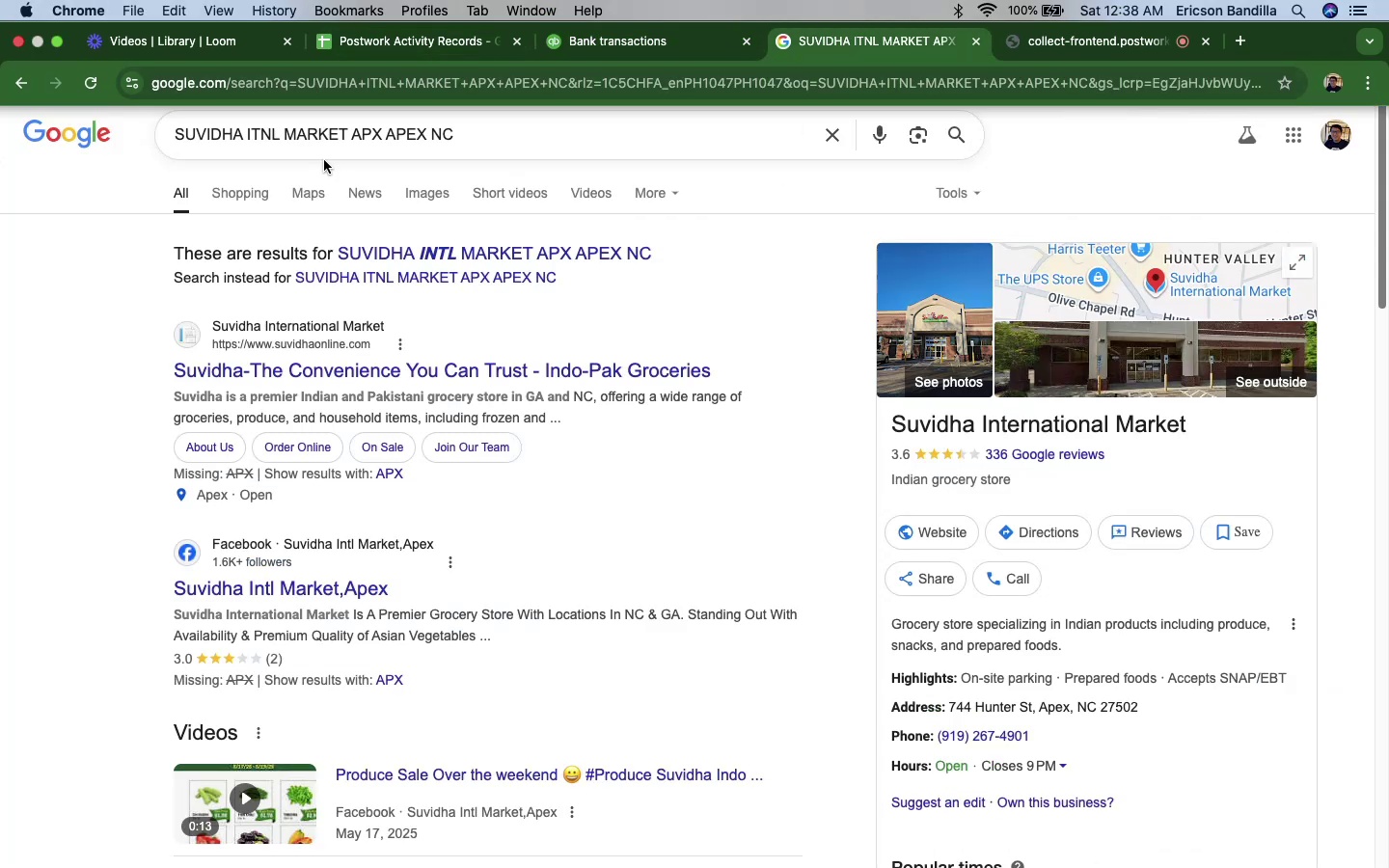 
double_click([320, 135])
 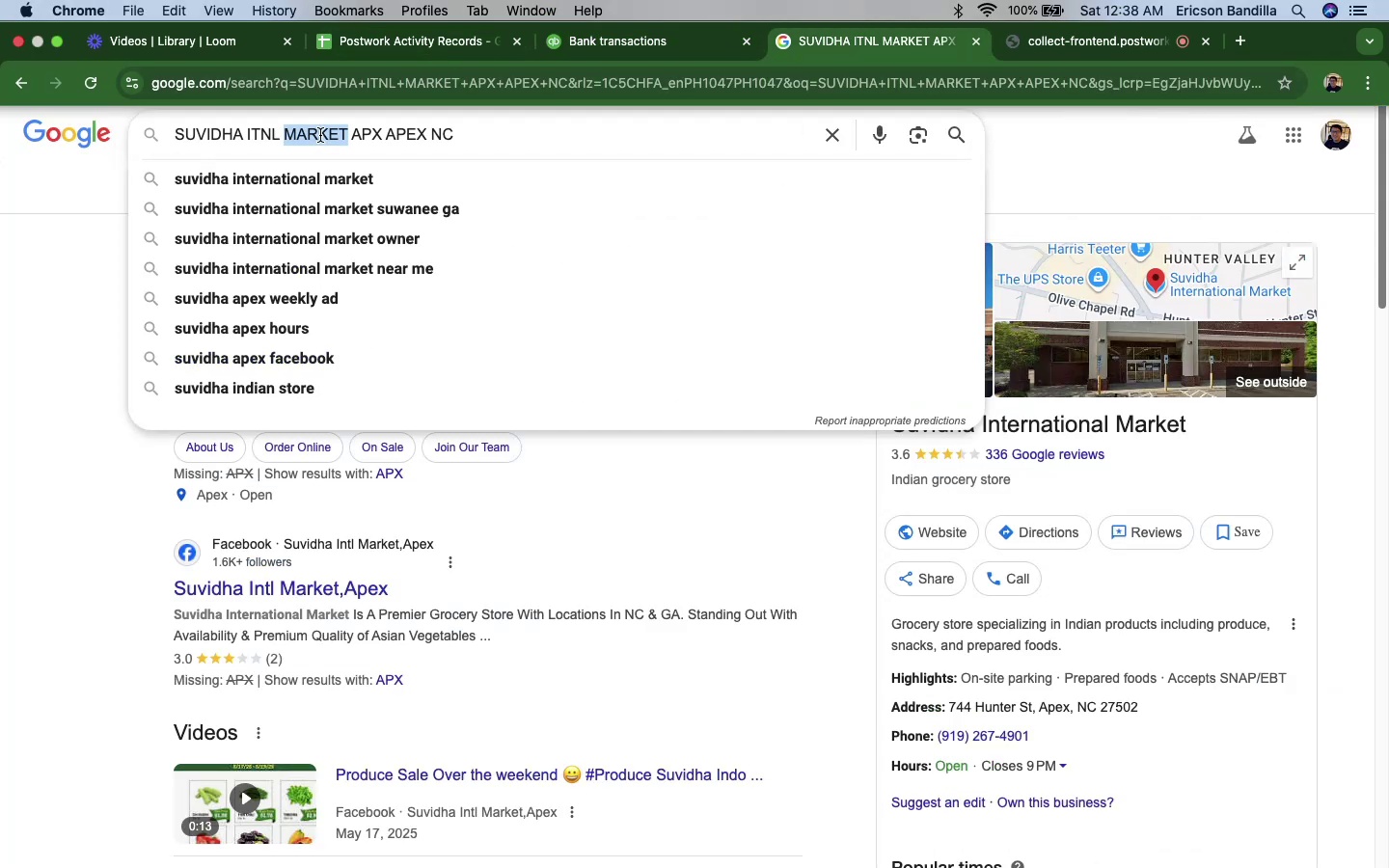 
triple_click([320, 135])
 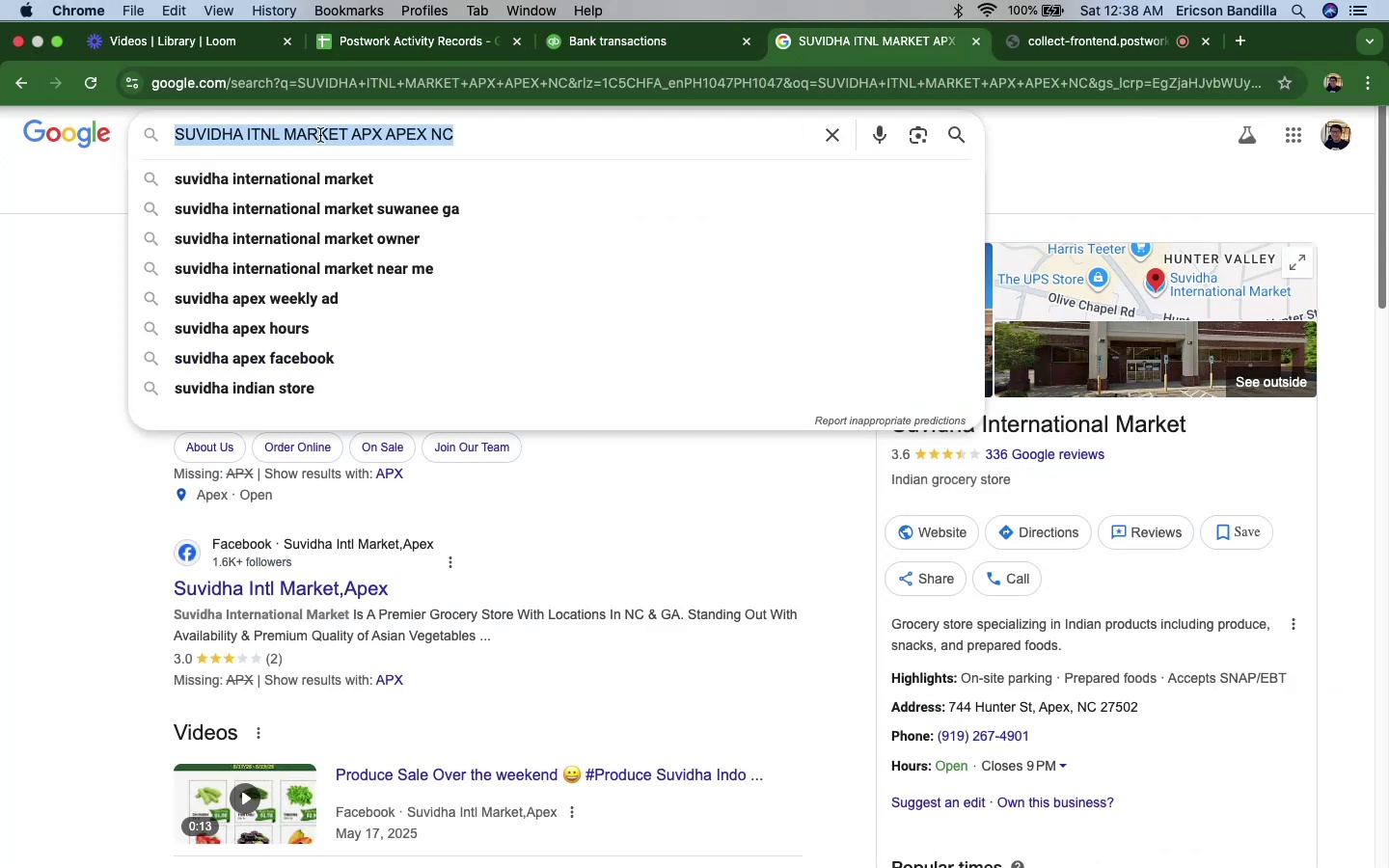 
triple_click([320, 135])
 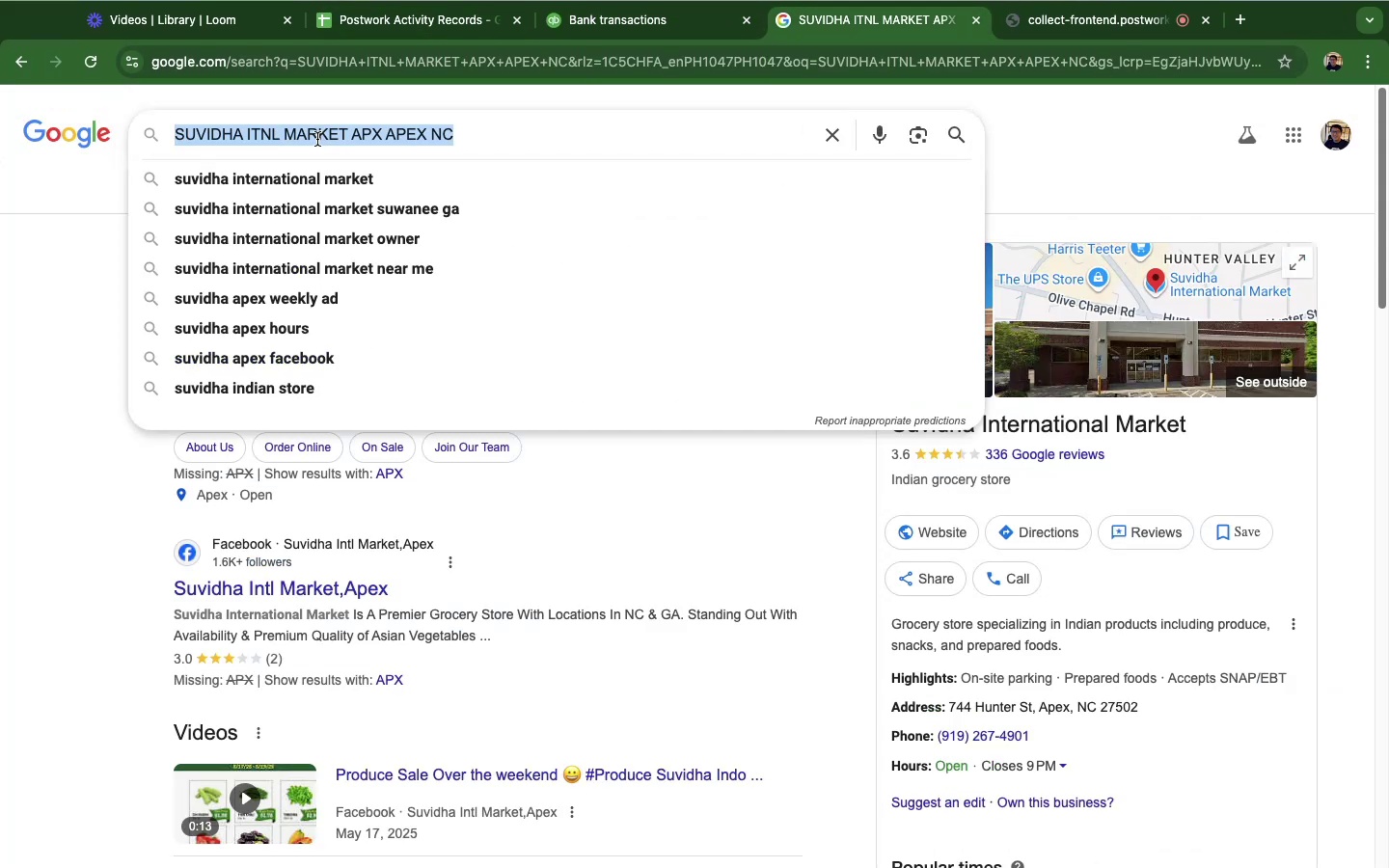 
key(Meta+V)
 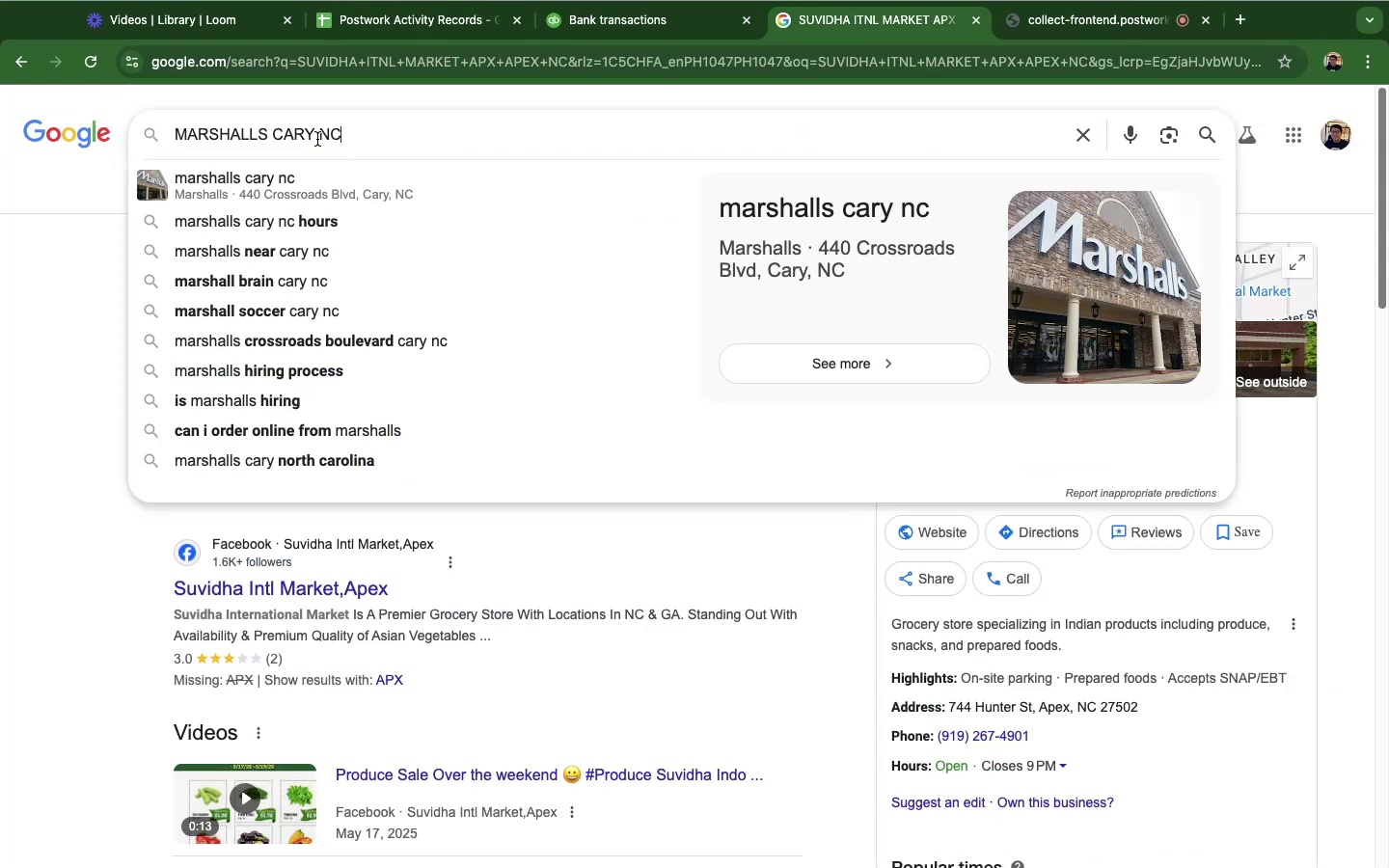 
key(Enter)
 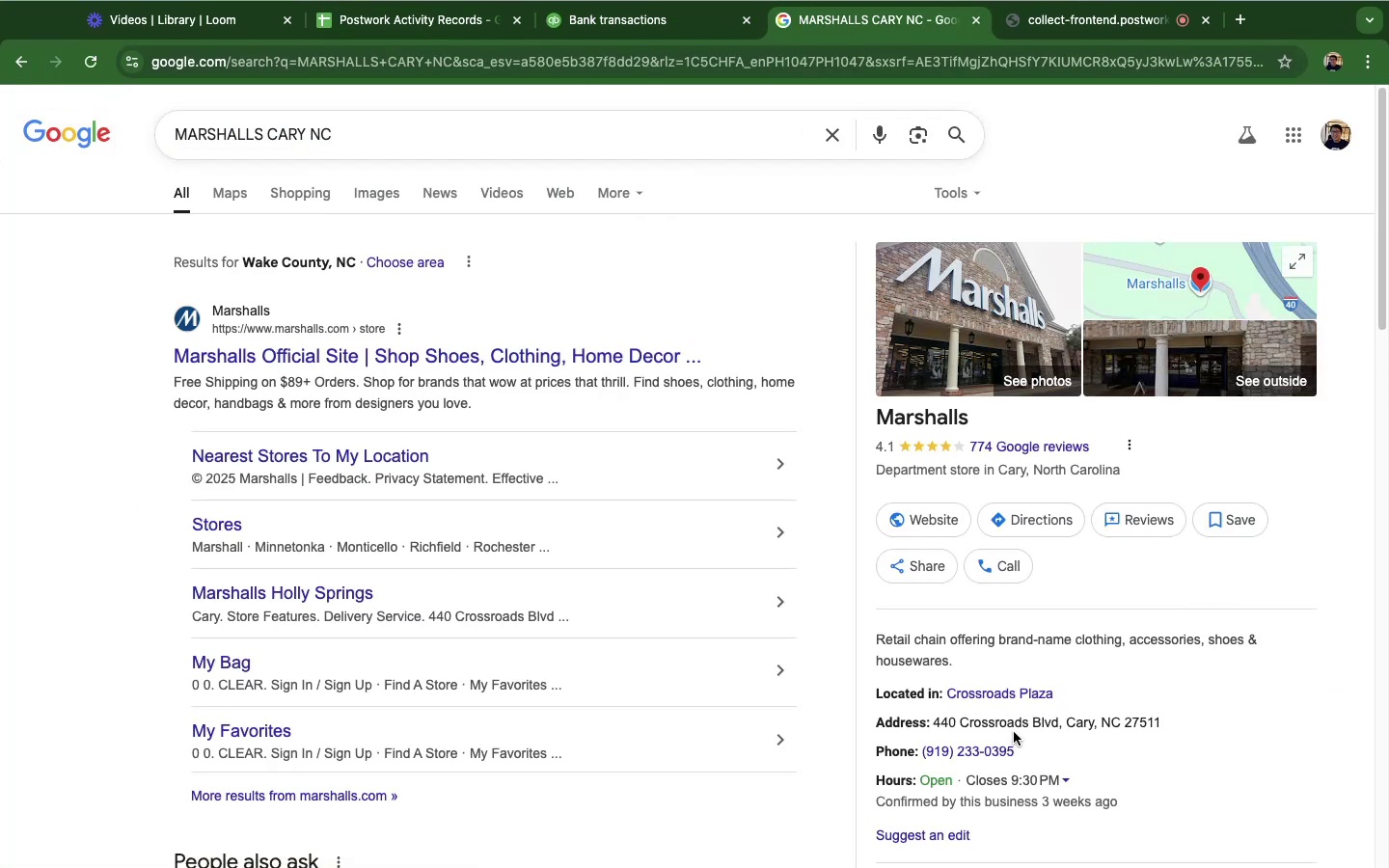 
wait(5.55)
 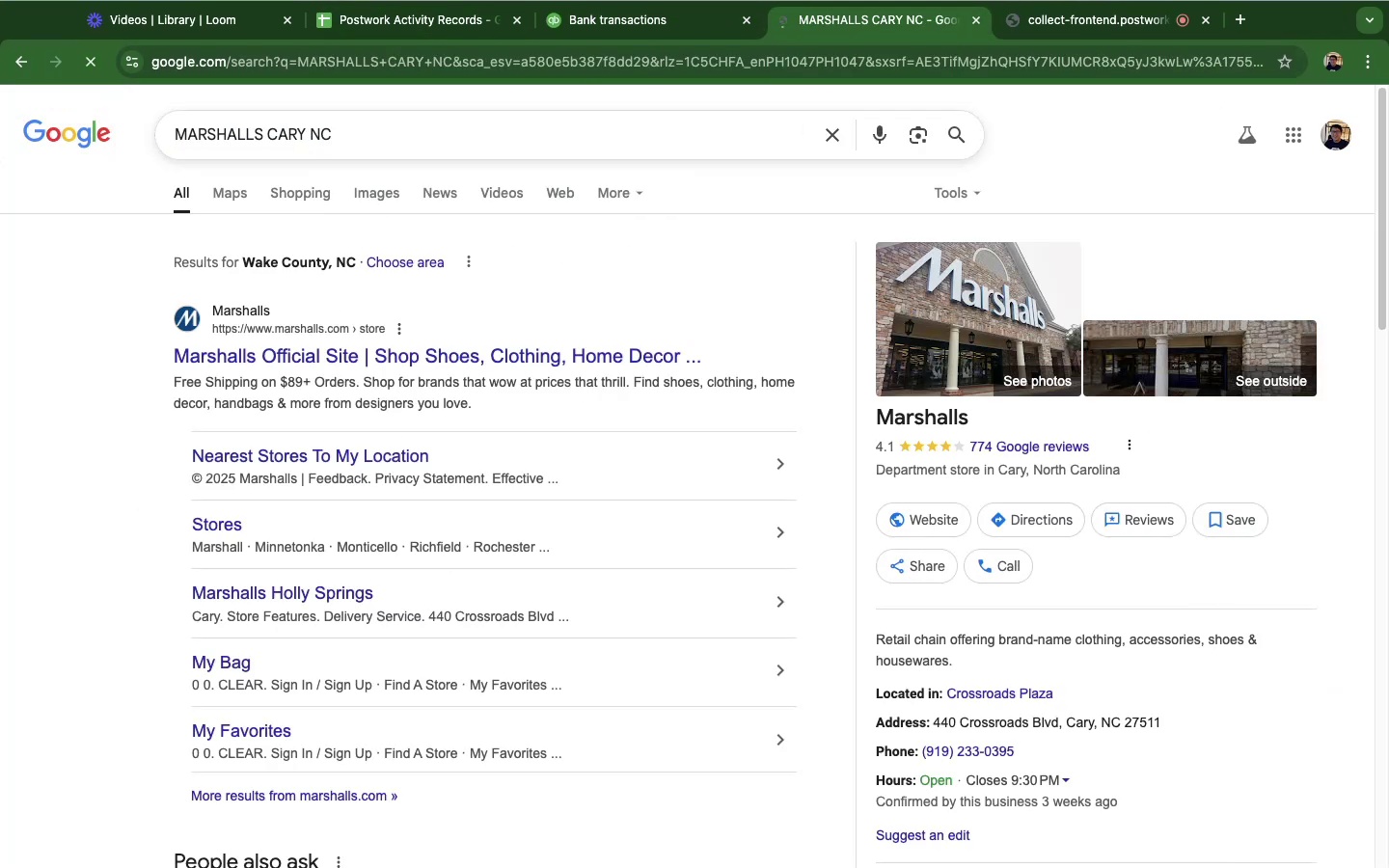 
scroll: coordinate [216, 646], scroll_direction: down, amount: 19.0
 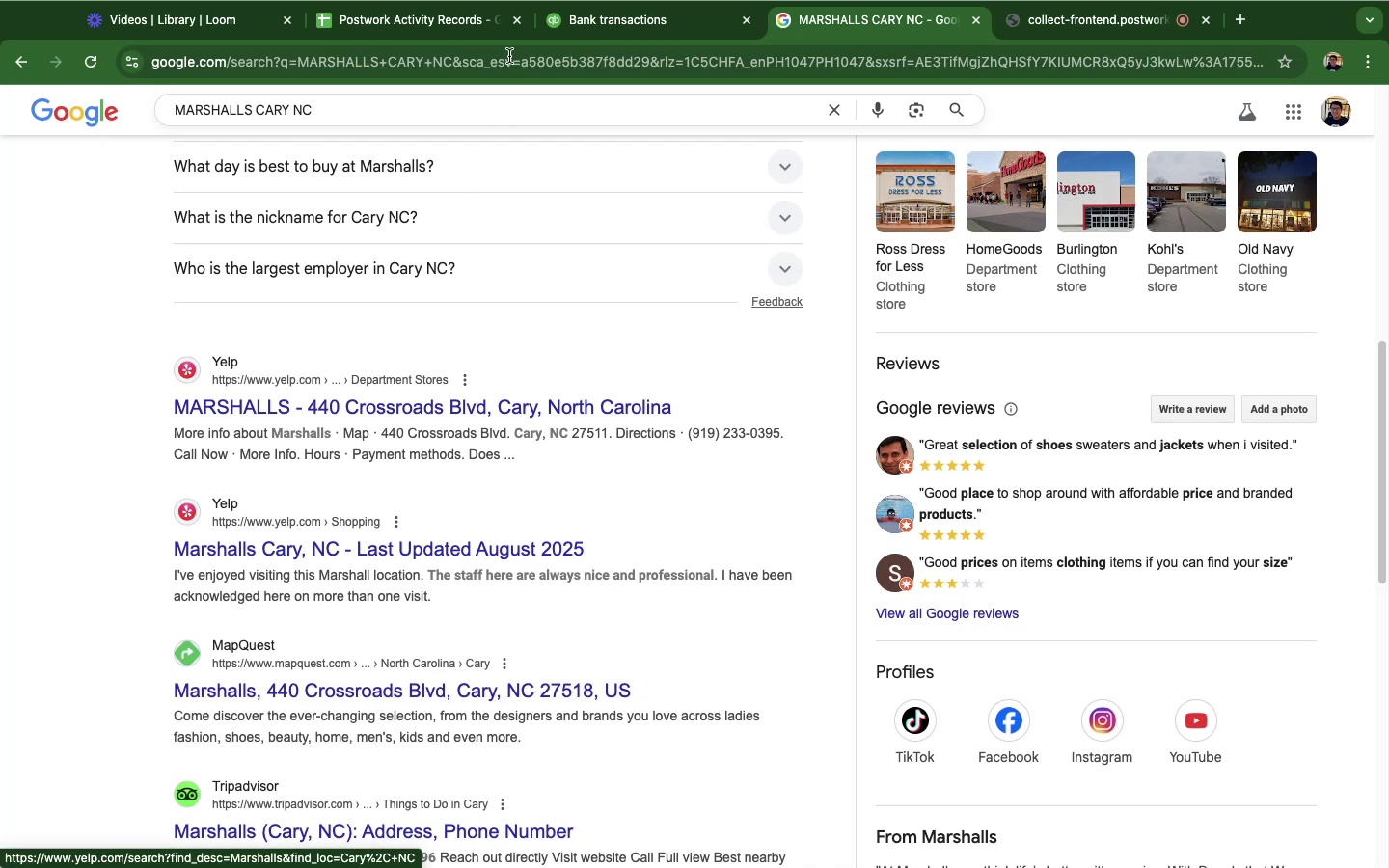 
left_click([575, 27])
 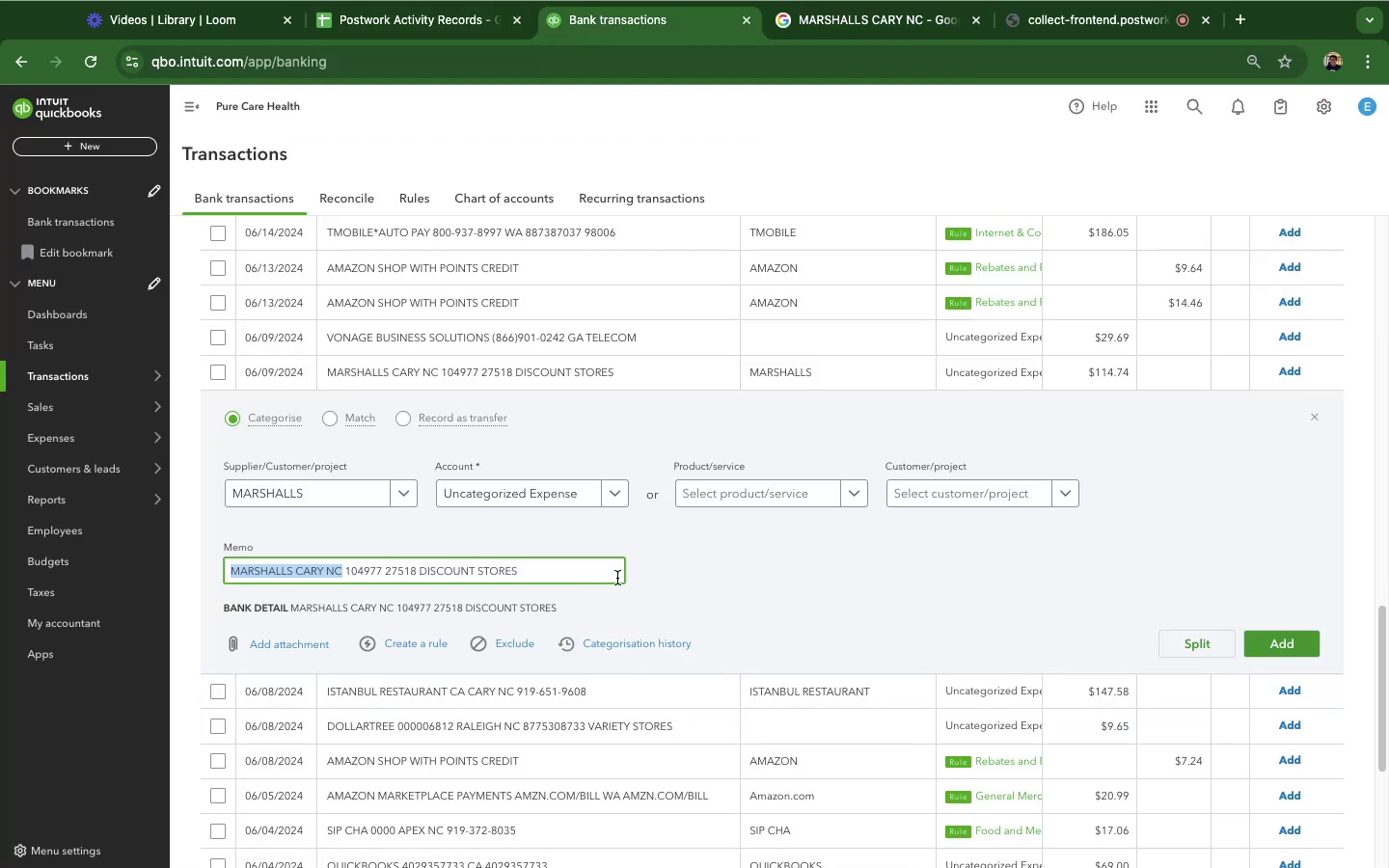 
left_click([613, 496])
 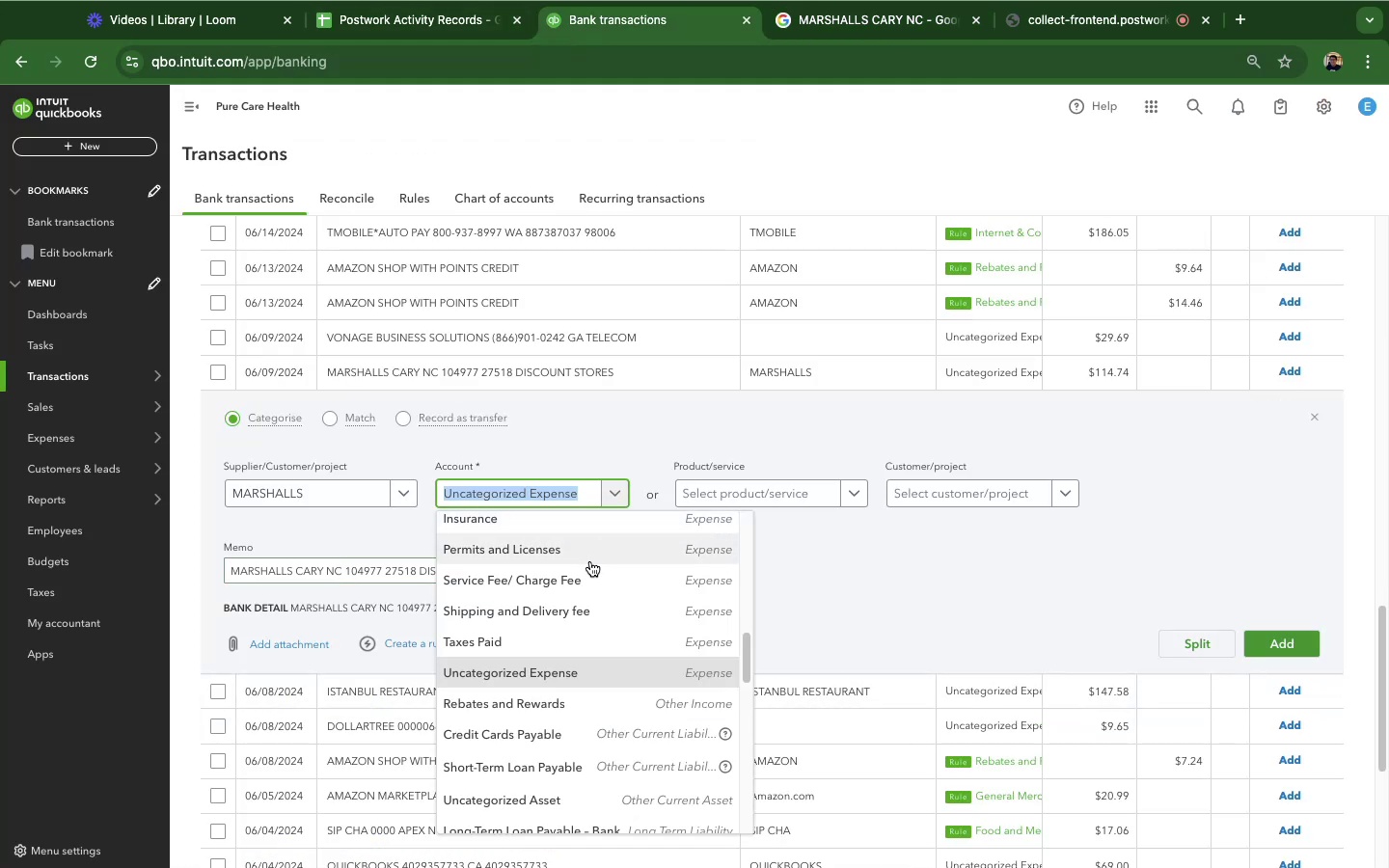 
scroll: coordinate [594, 647], scroll_direction: down, amount: 19.0
 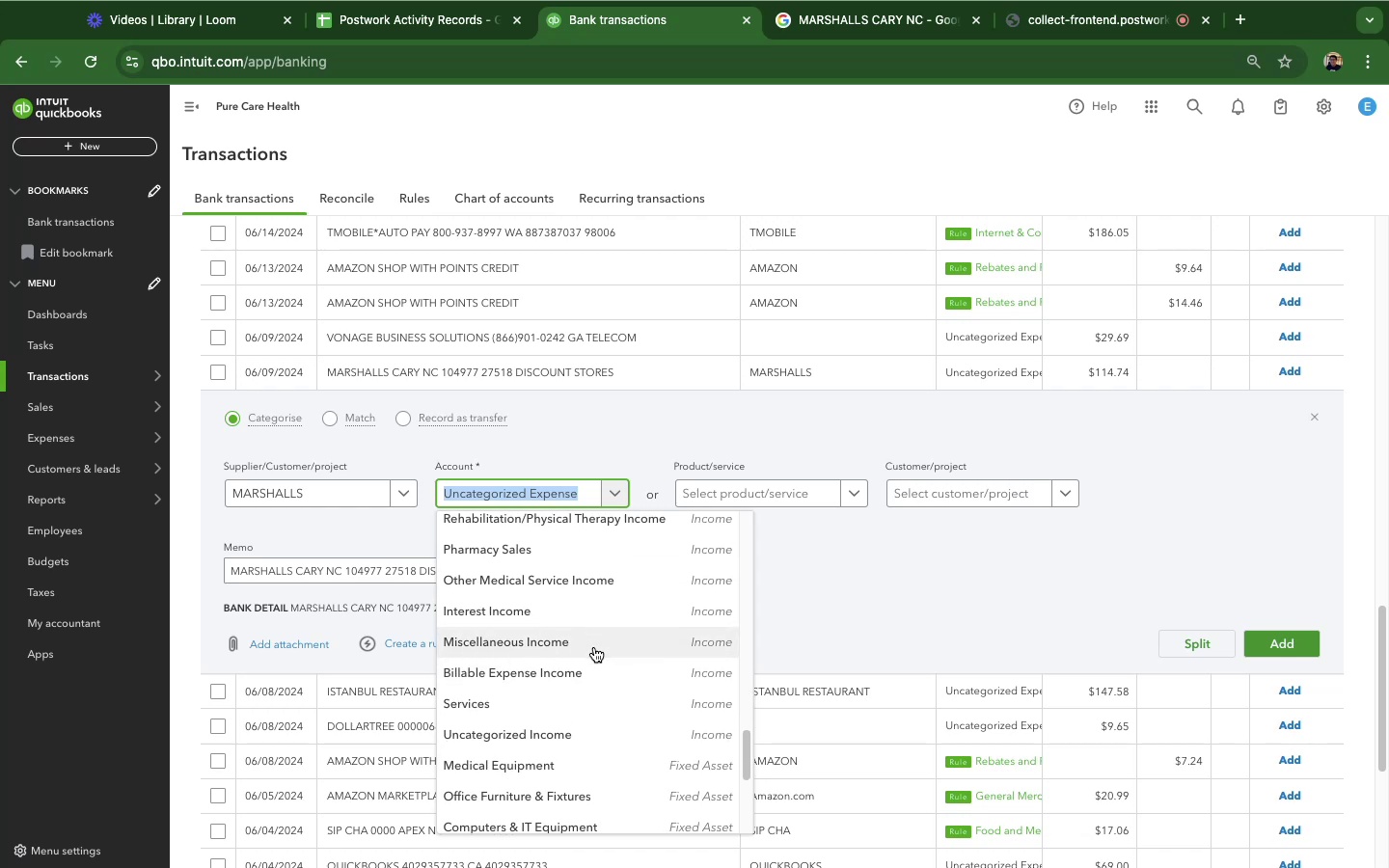 
hold_key(key=CommandLeft, duration=0.34)
 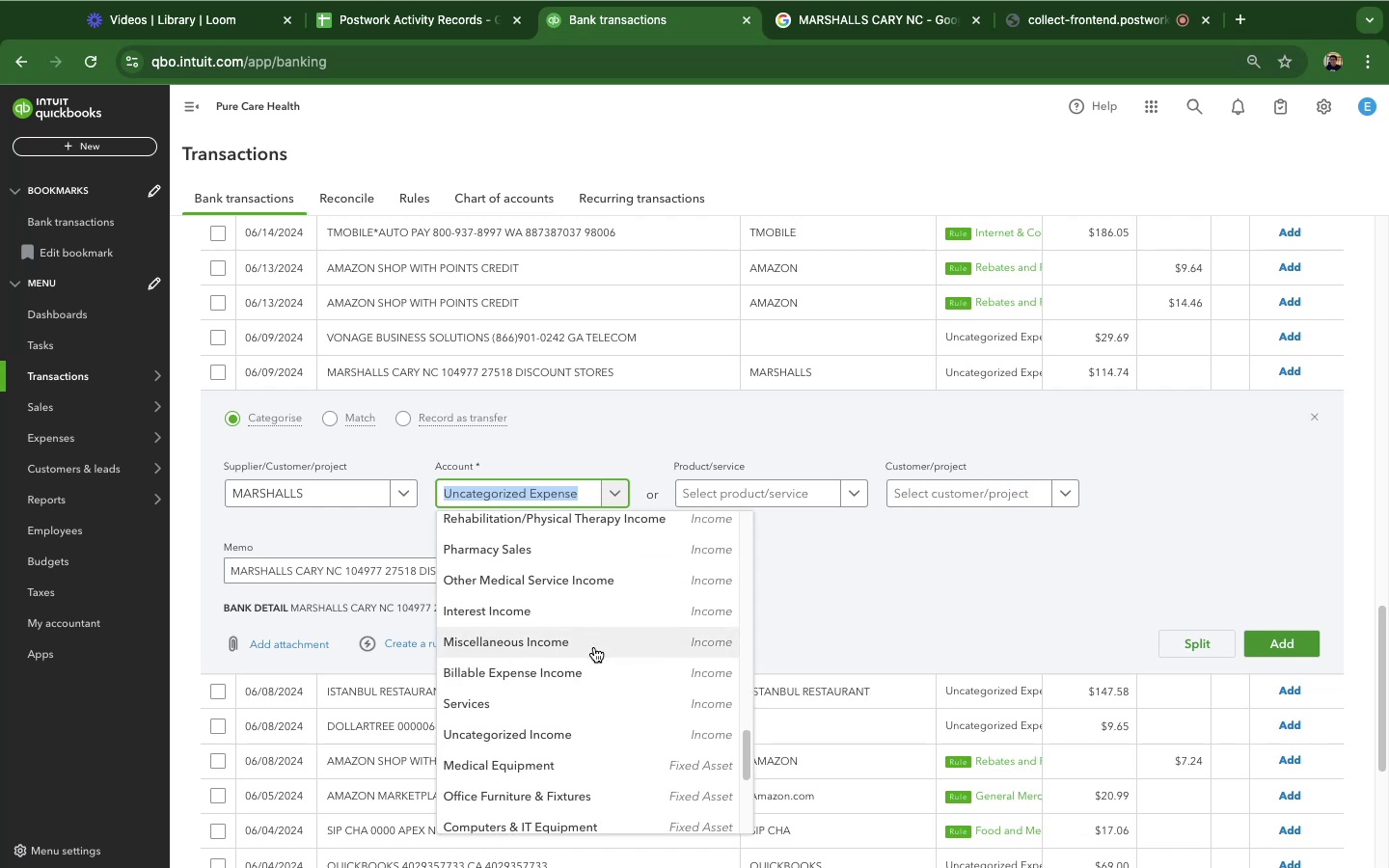 
scroll: coordinate [594, 647], scroll_direction: down, amount: 3.0
 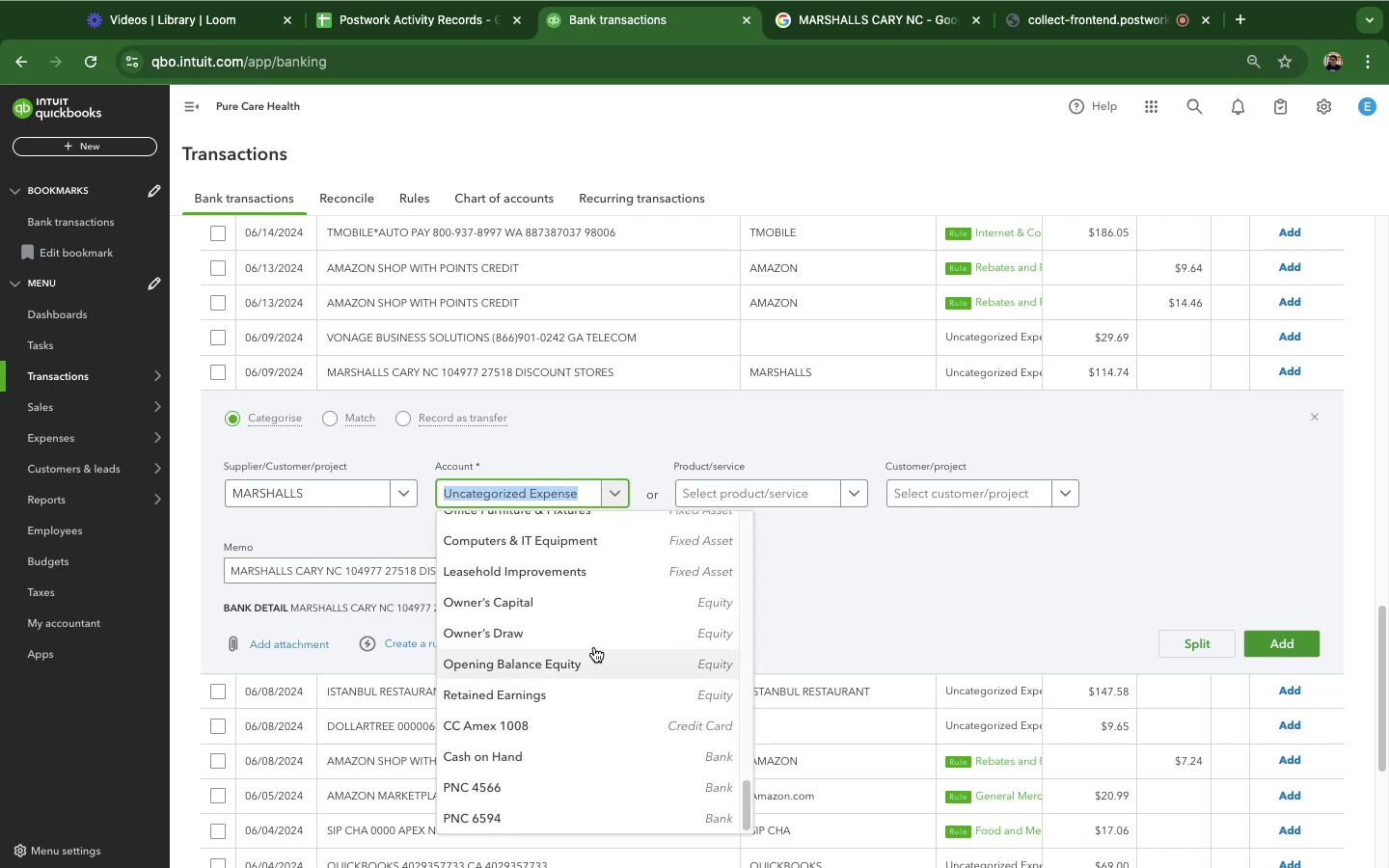 
scroll: coordinate [594, 647], scroll_direction: up, amount: 13.0
 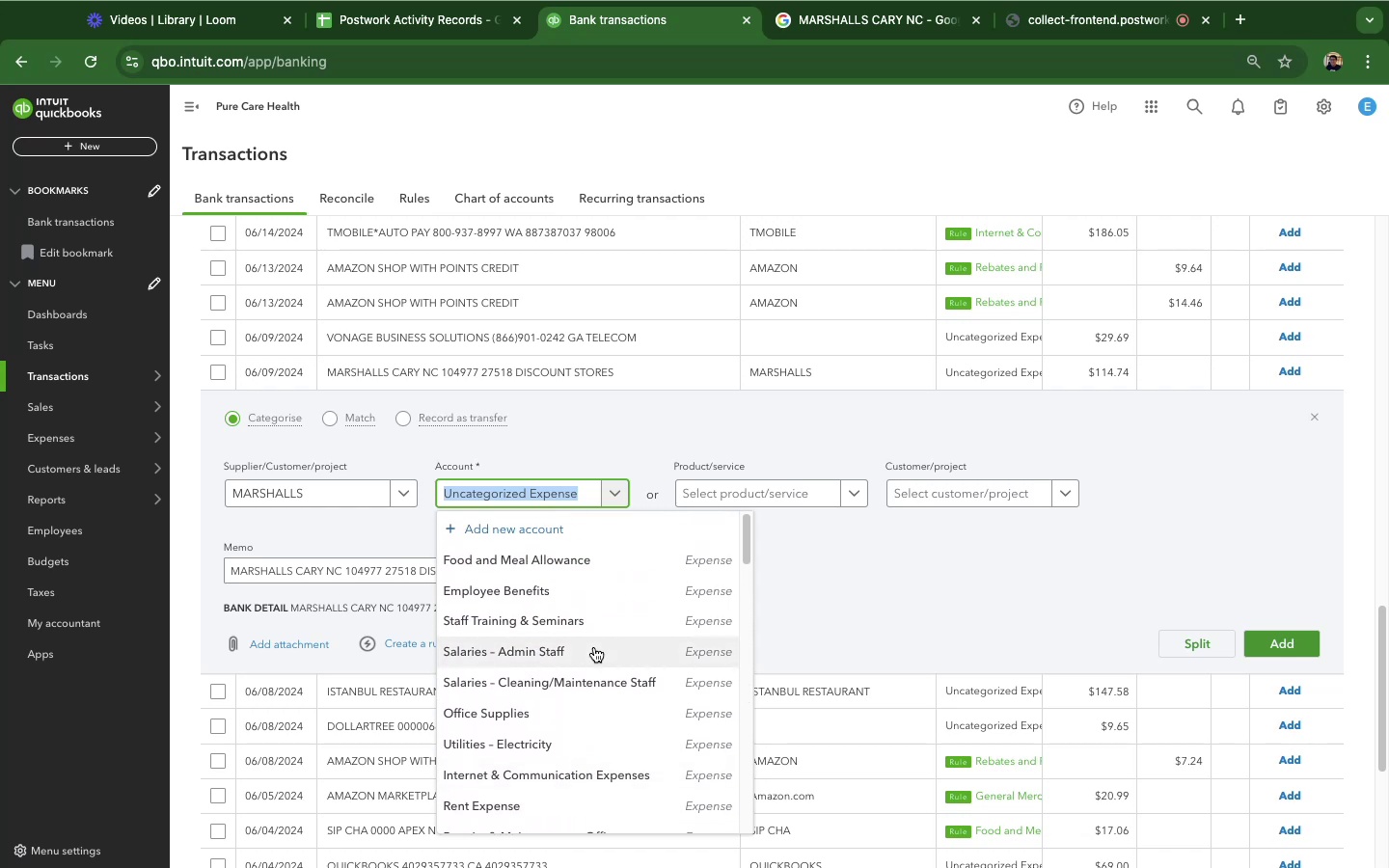 
scroll: coordinate [594, 647], scroll_direction: down, amount: 5.0
 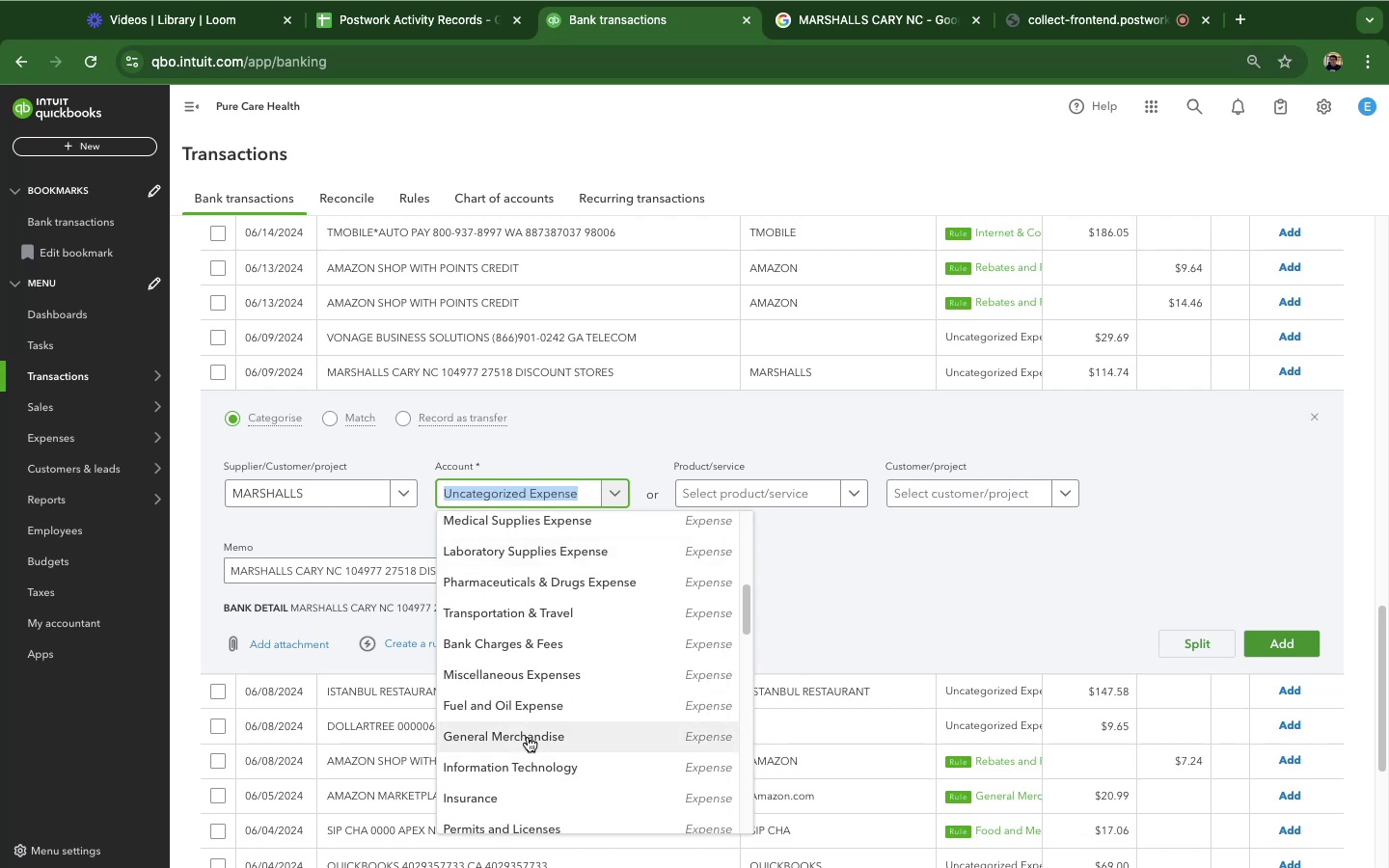 
left_click([529, 733])
 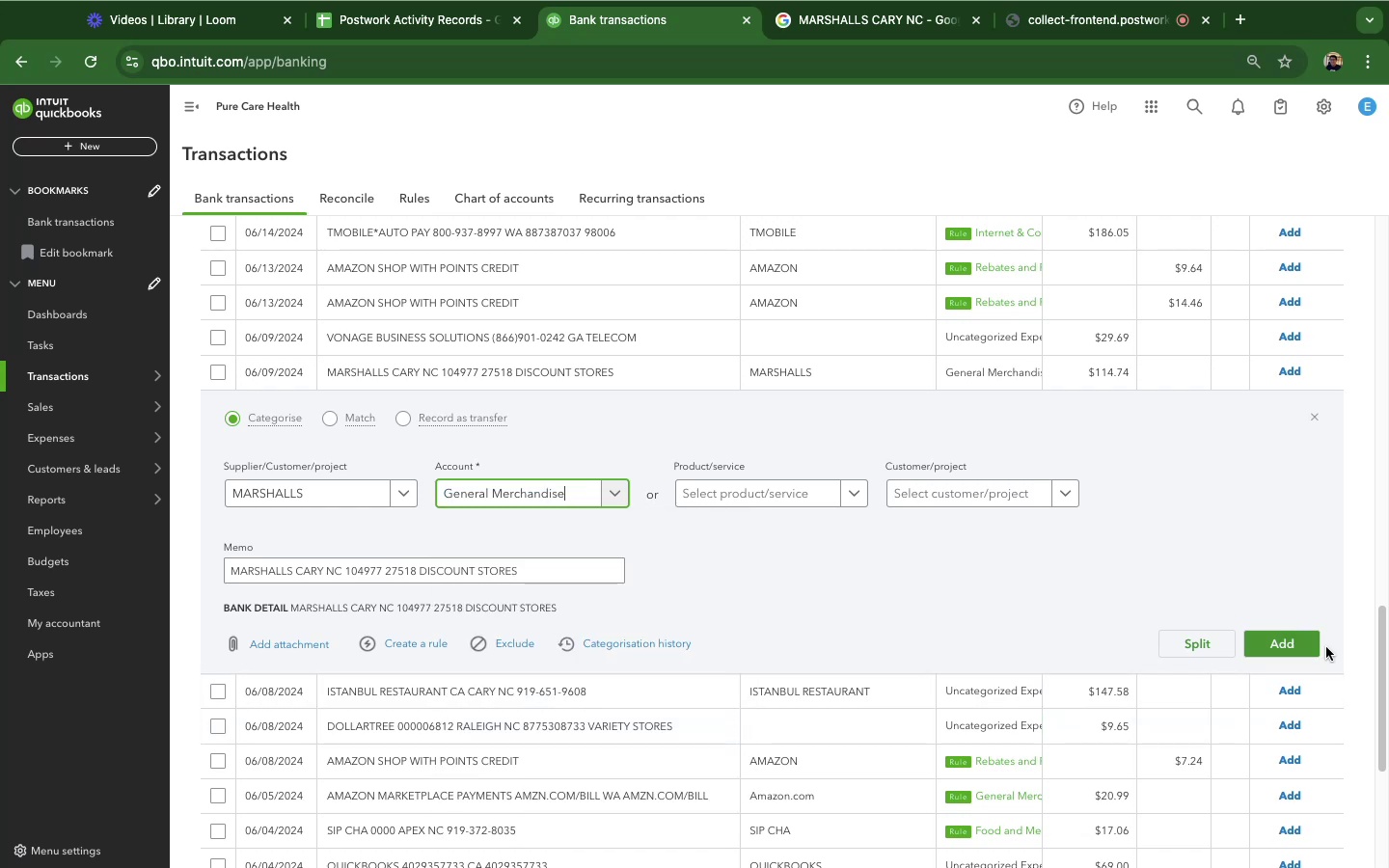 
left_click([1296, 638])
 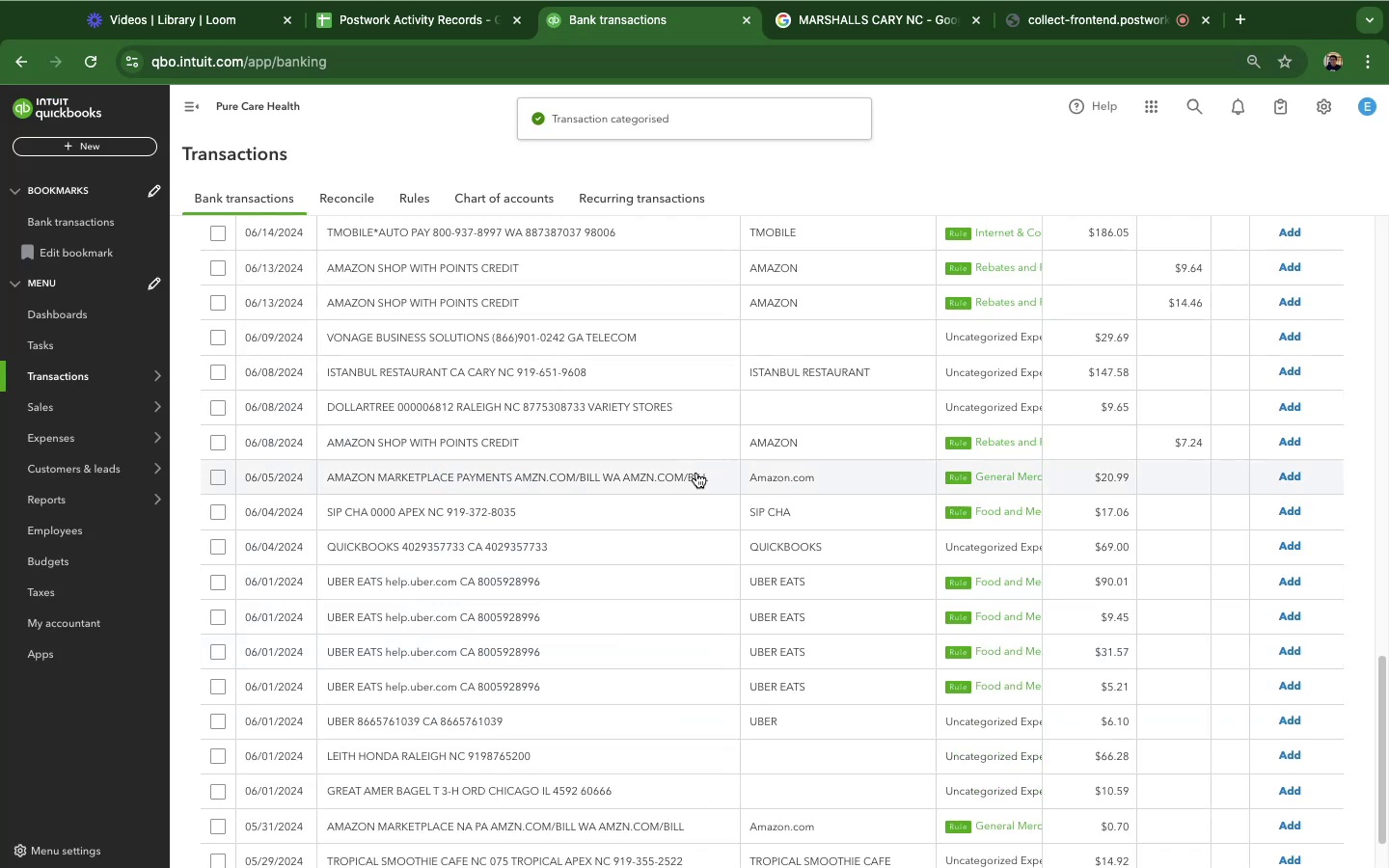 
left_click([428, 370])
 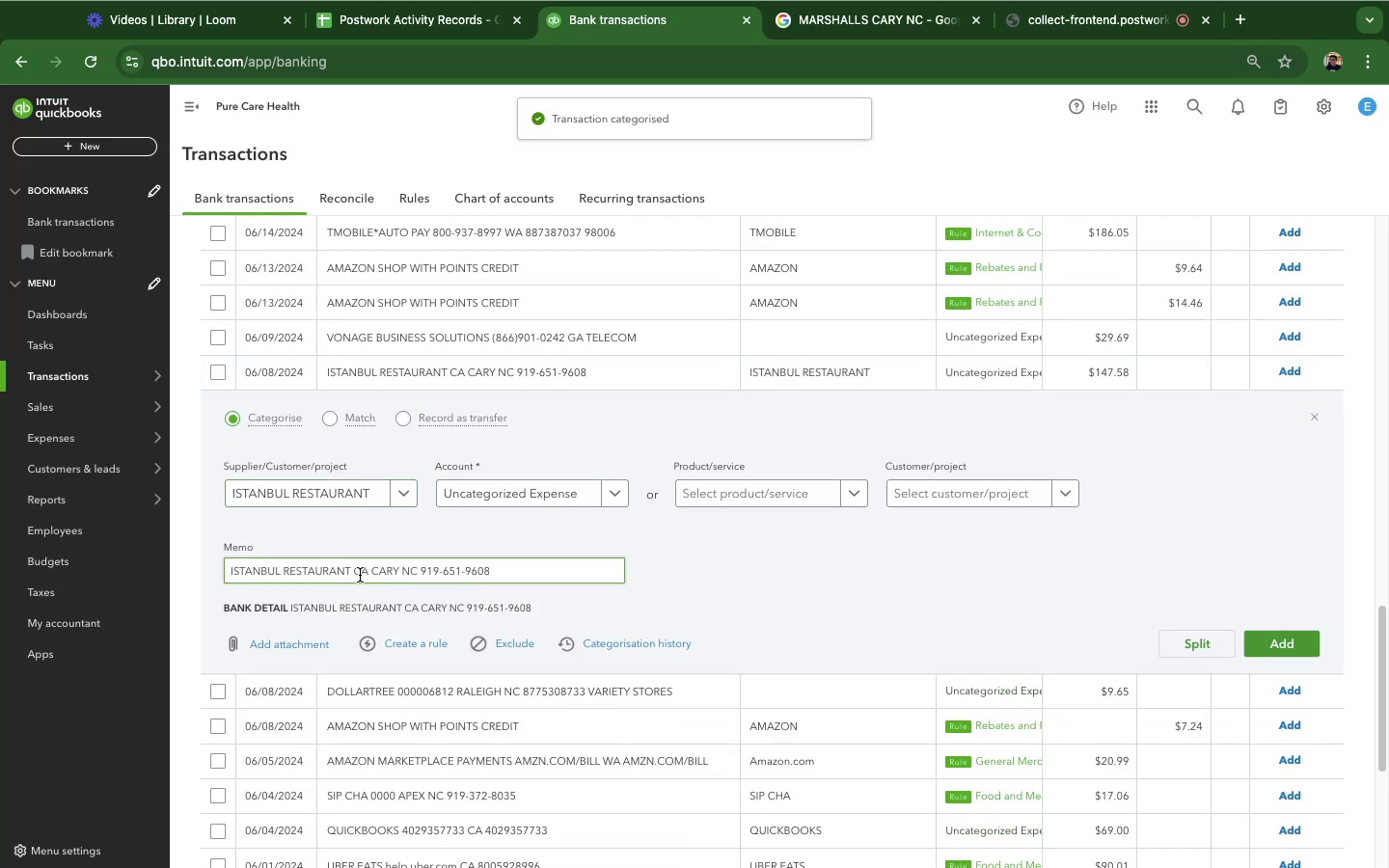 
left_click_drag(start_coordinate=[351, 577], to_coordinate=[210, 570])
 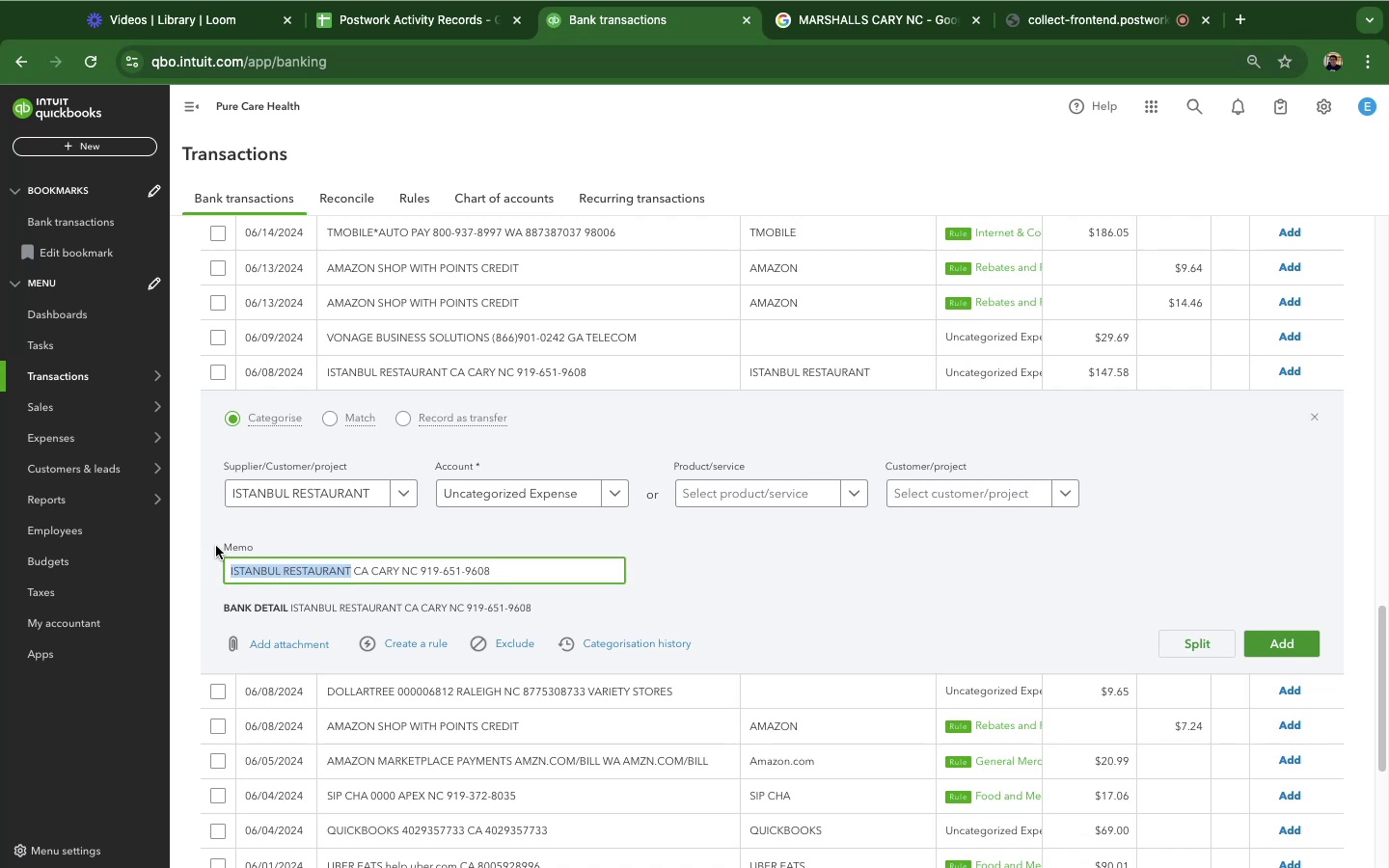 
key(Meta+C)
 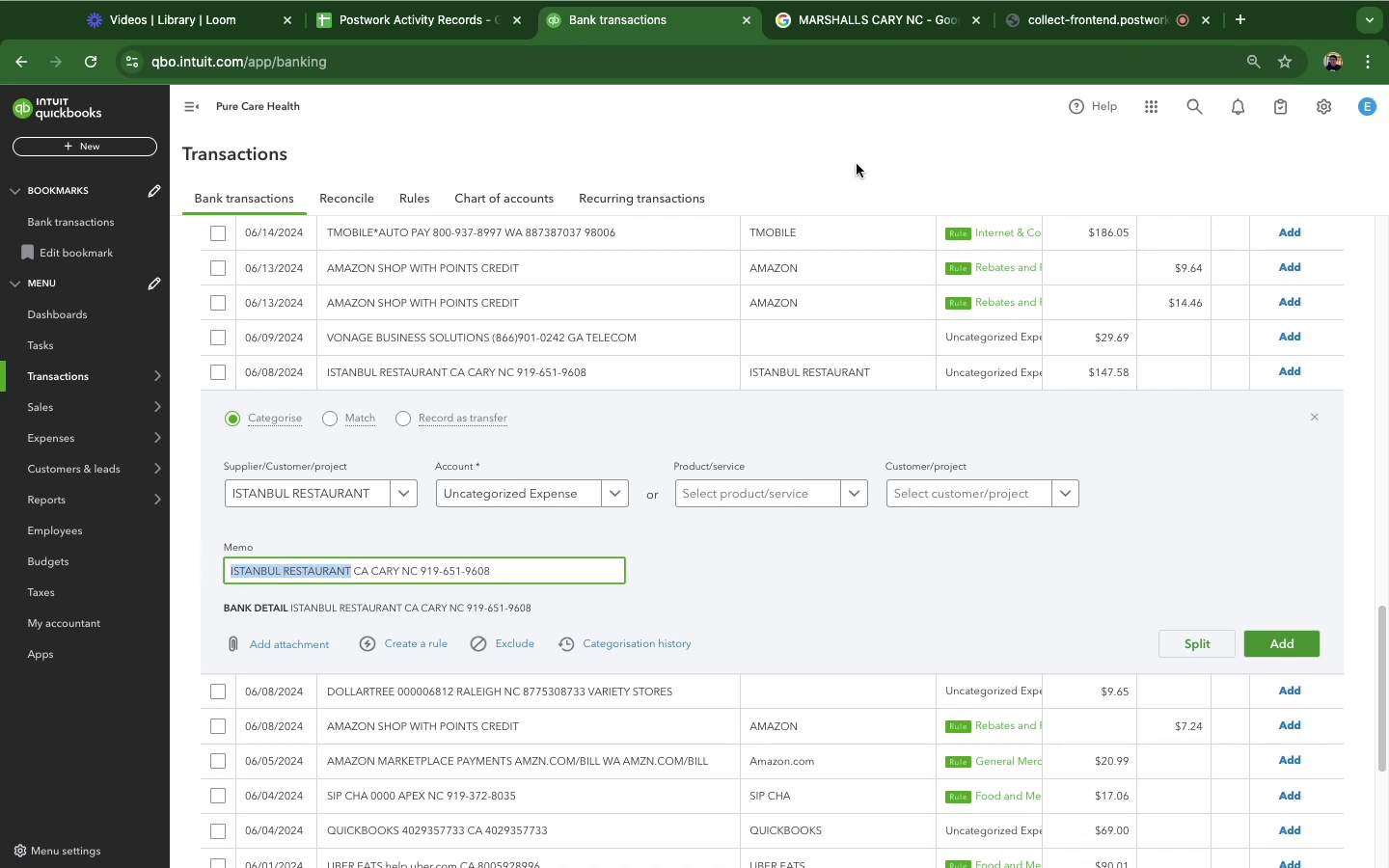 
key(Meta+C)
 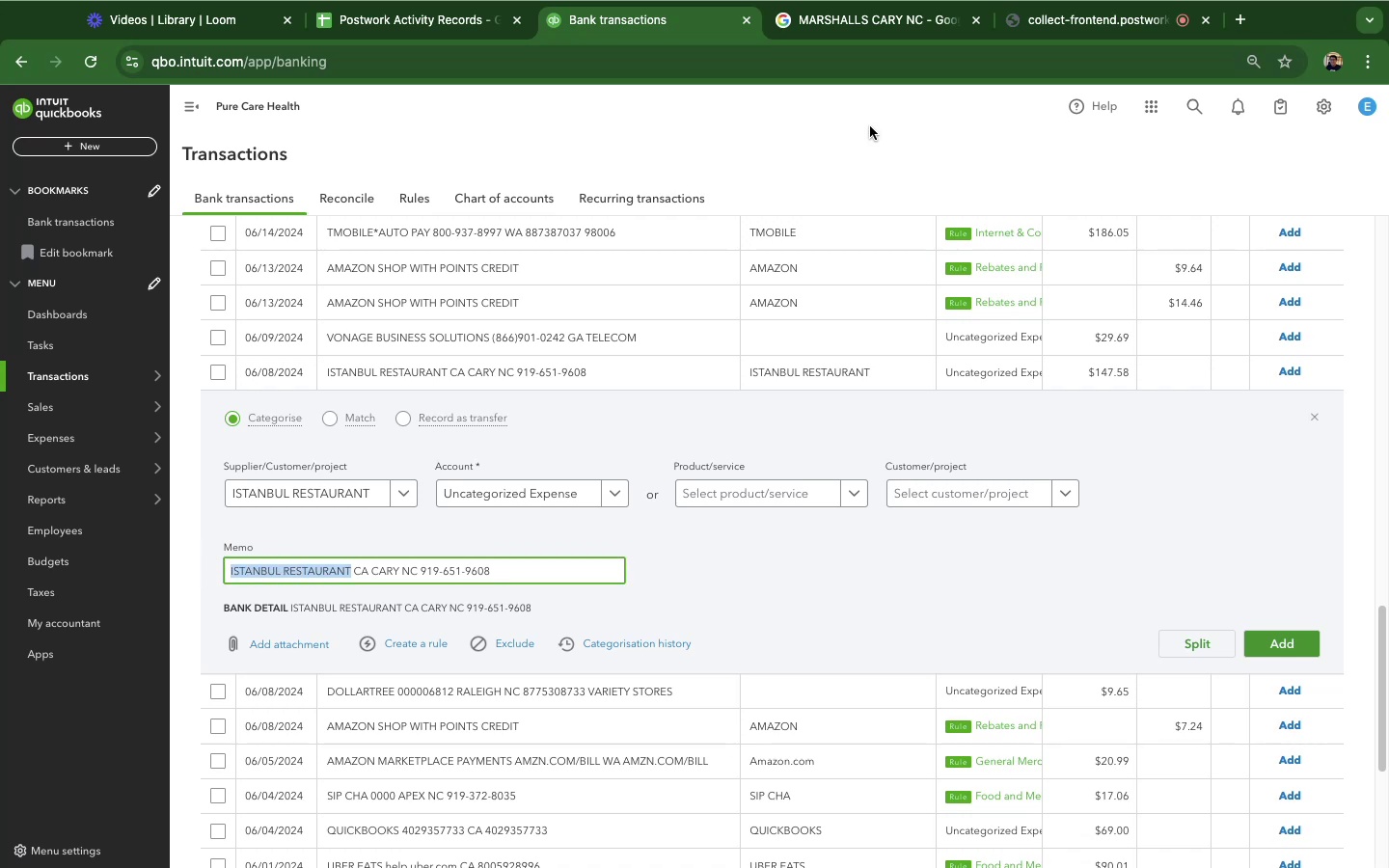 
key(Meta+C)
 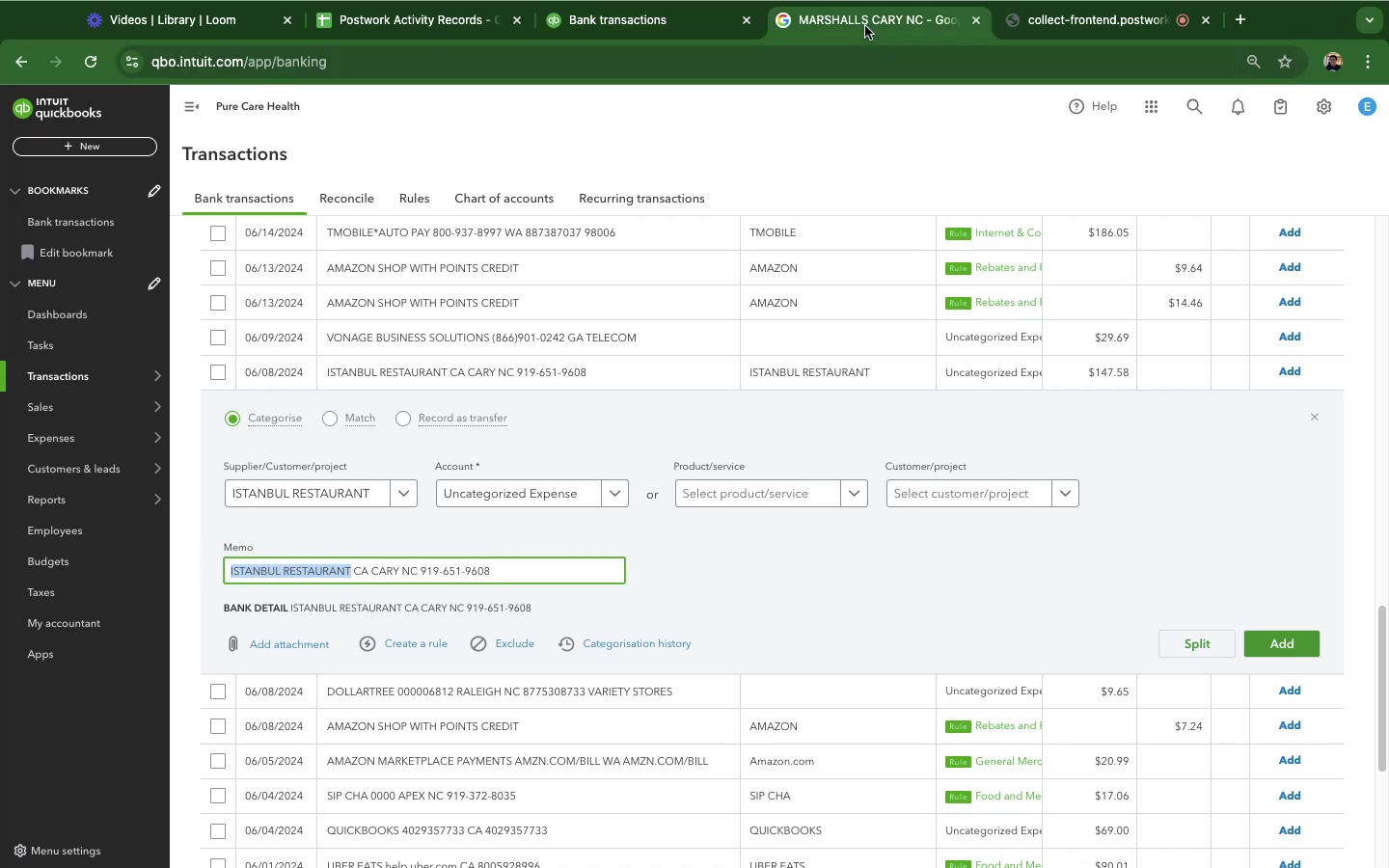 
left_click([865, 26])
 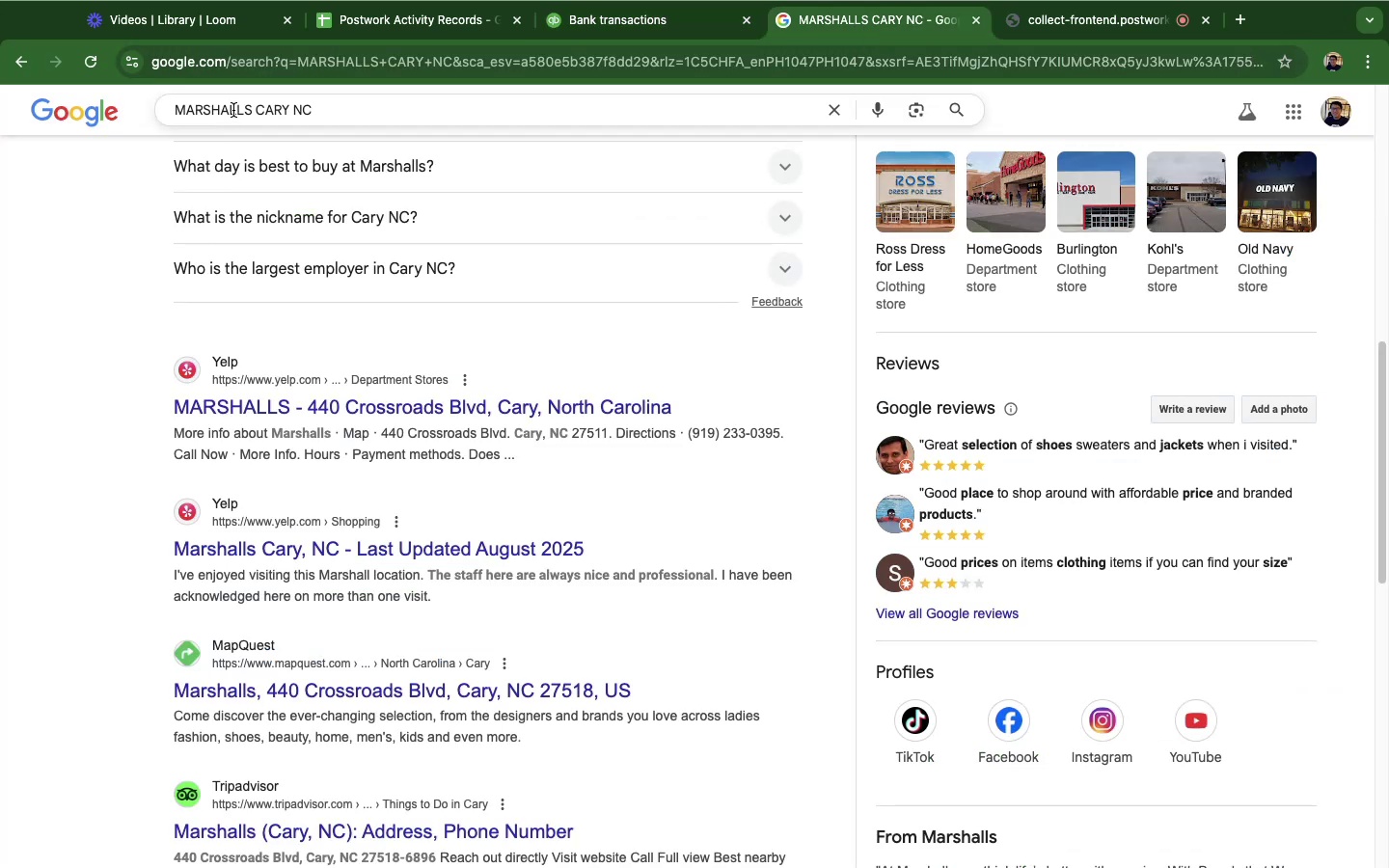 
double_click([233, 110])
 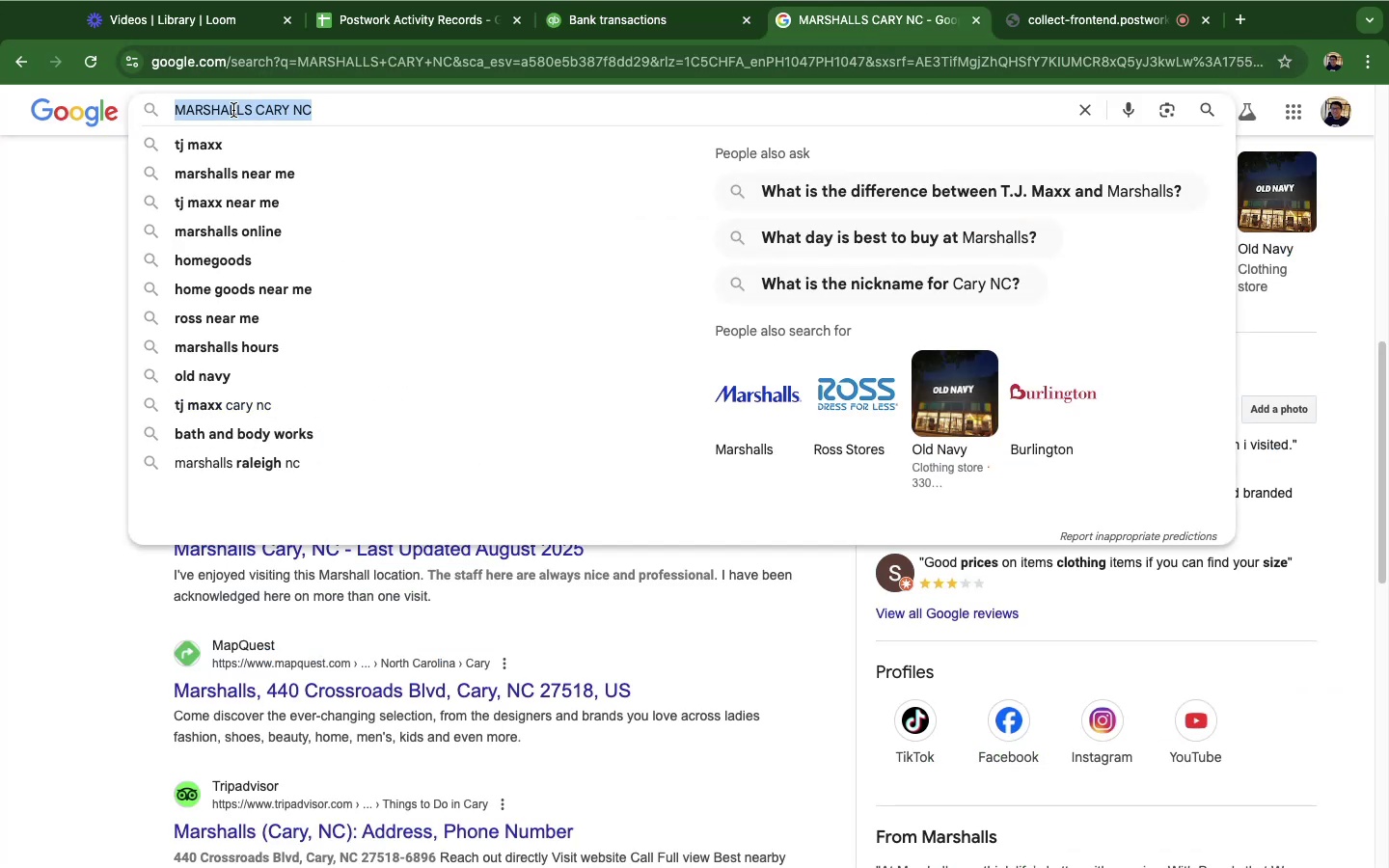 
key(Meta+CommandLeft)
 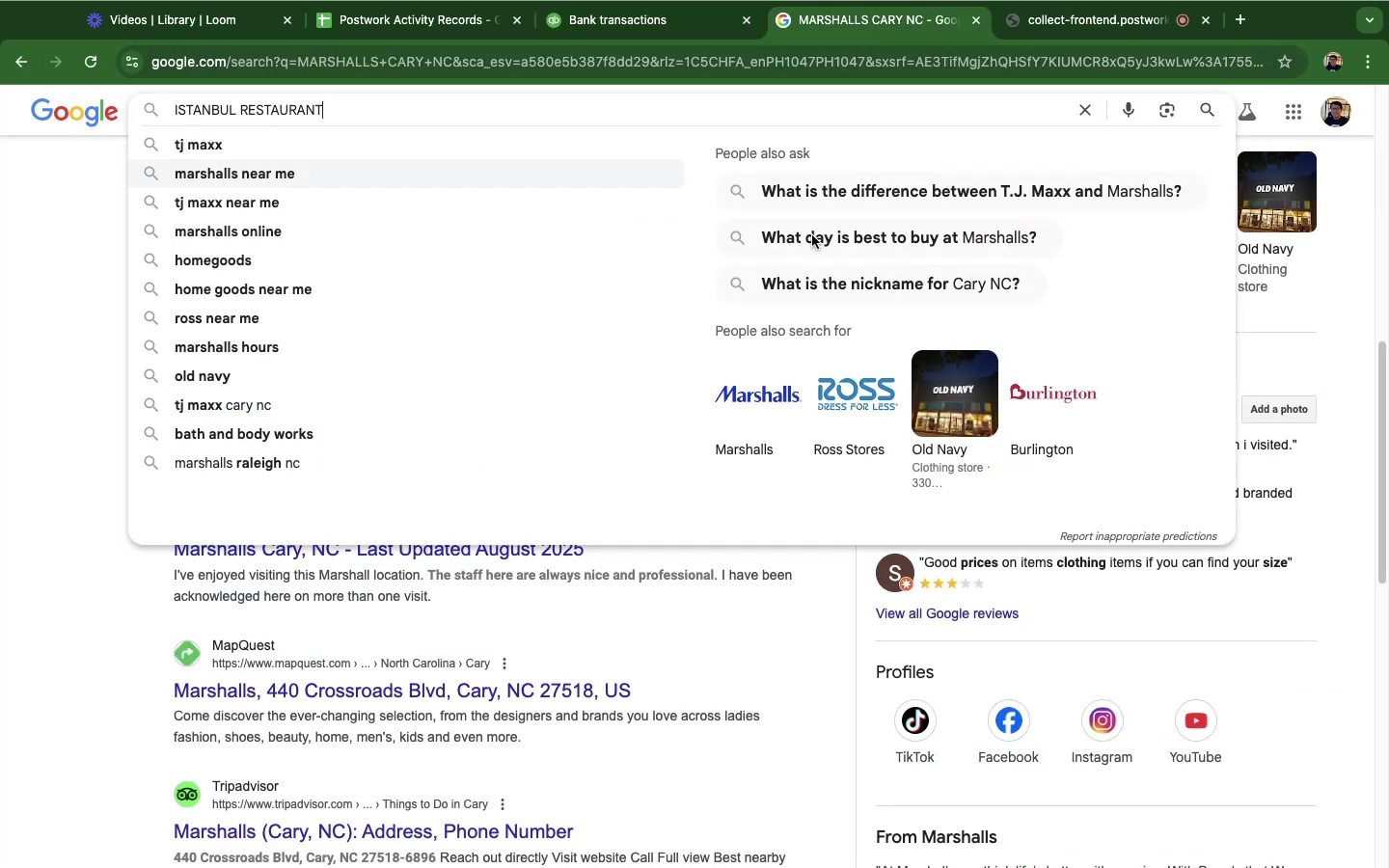 
key(Meta+V)
 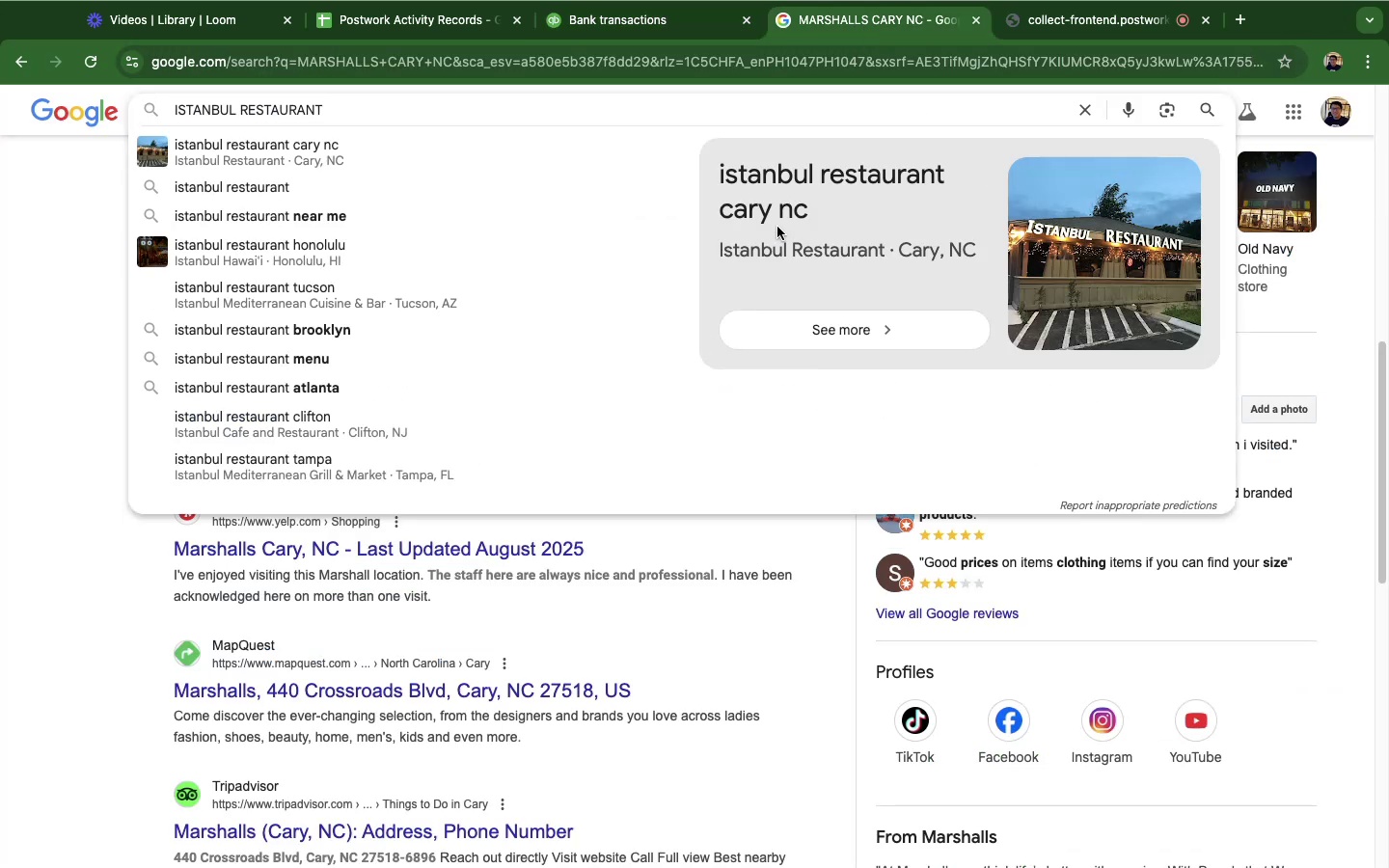 
key(Enter)
 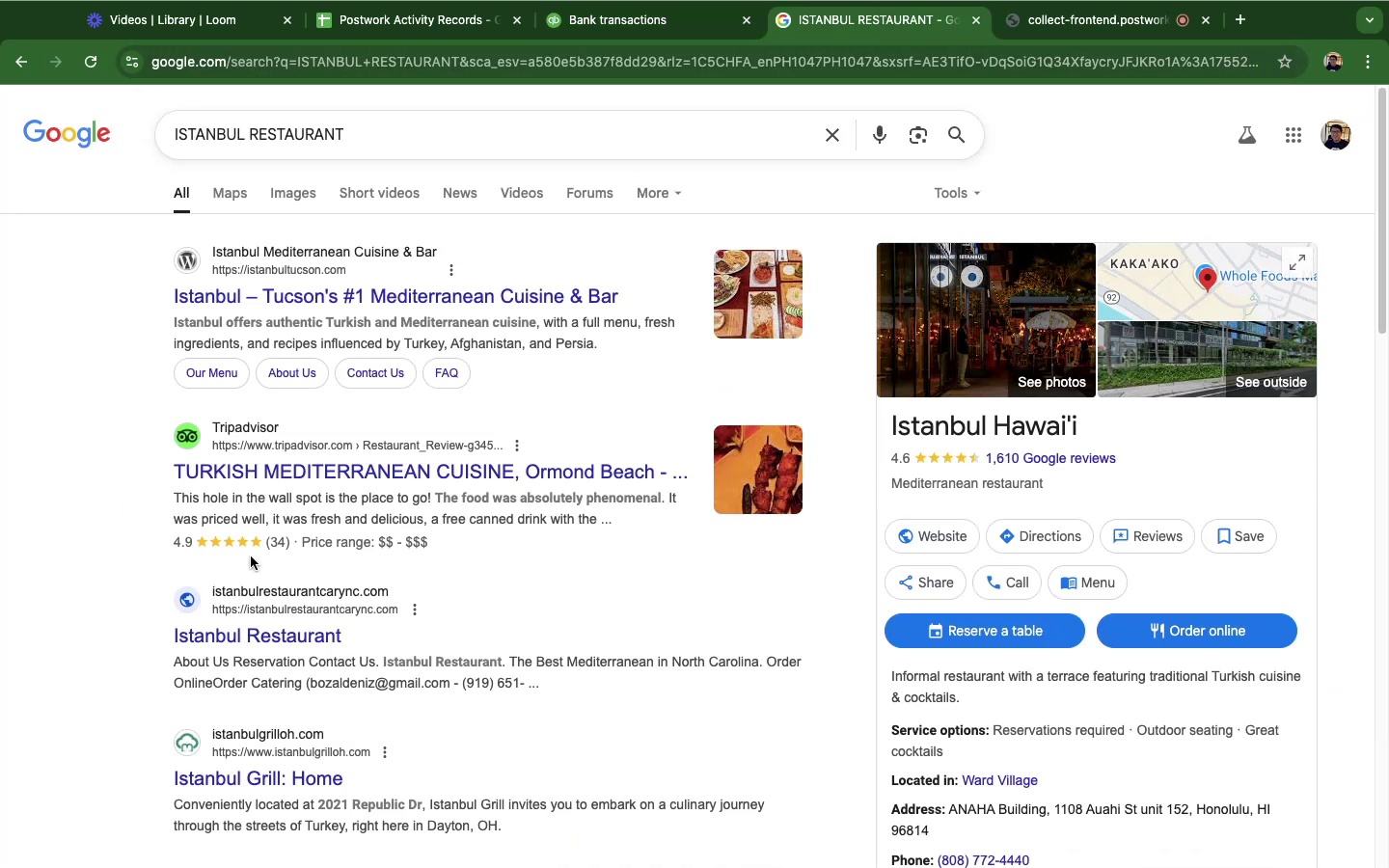 
wait(5.31)
 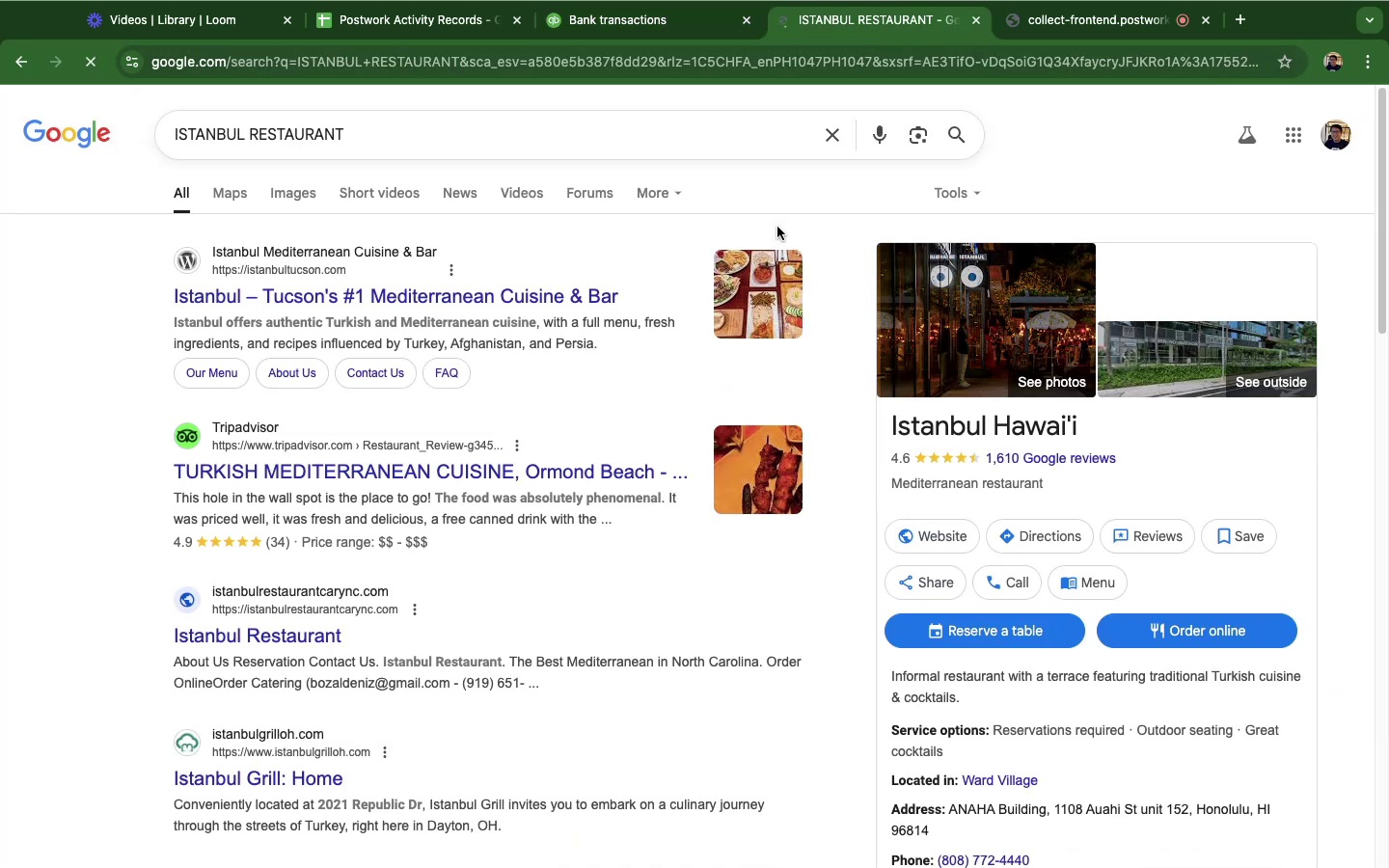 
left_click([625, 32])
 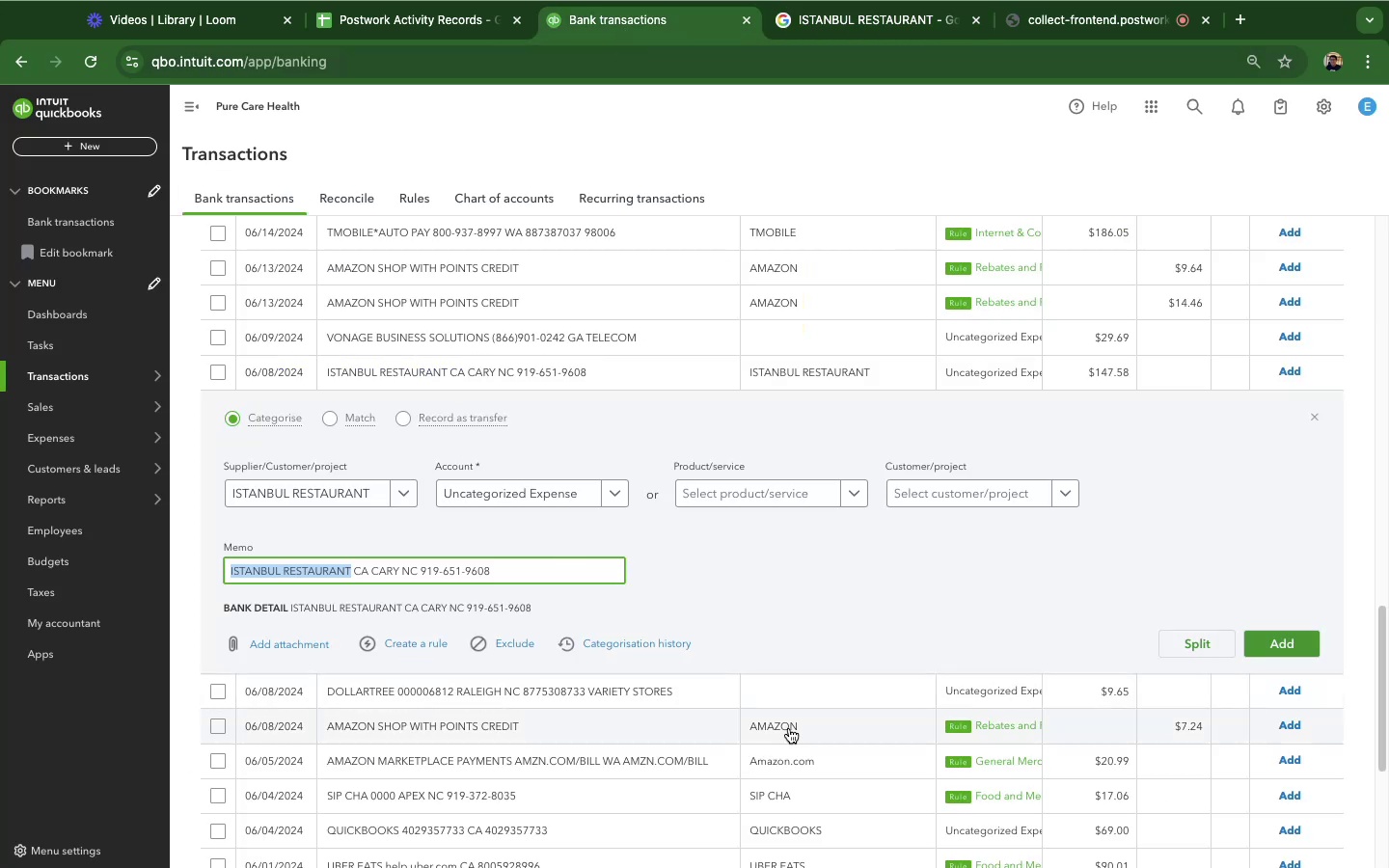 
scroll: coordinate [1076, 531], scroll_direction: down, amount: 22.0
 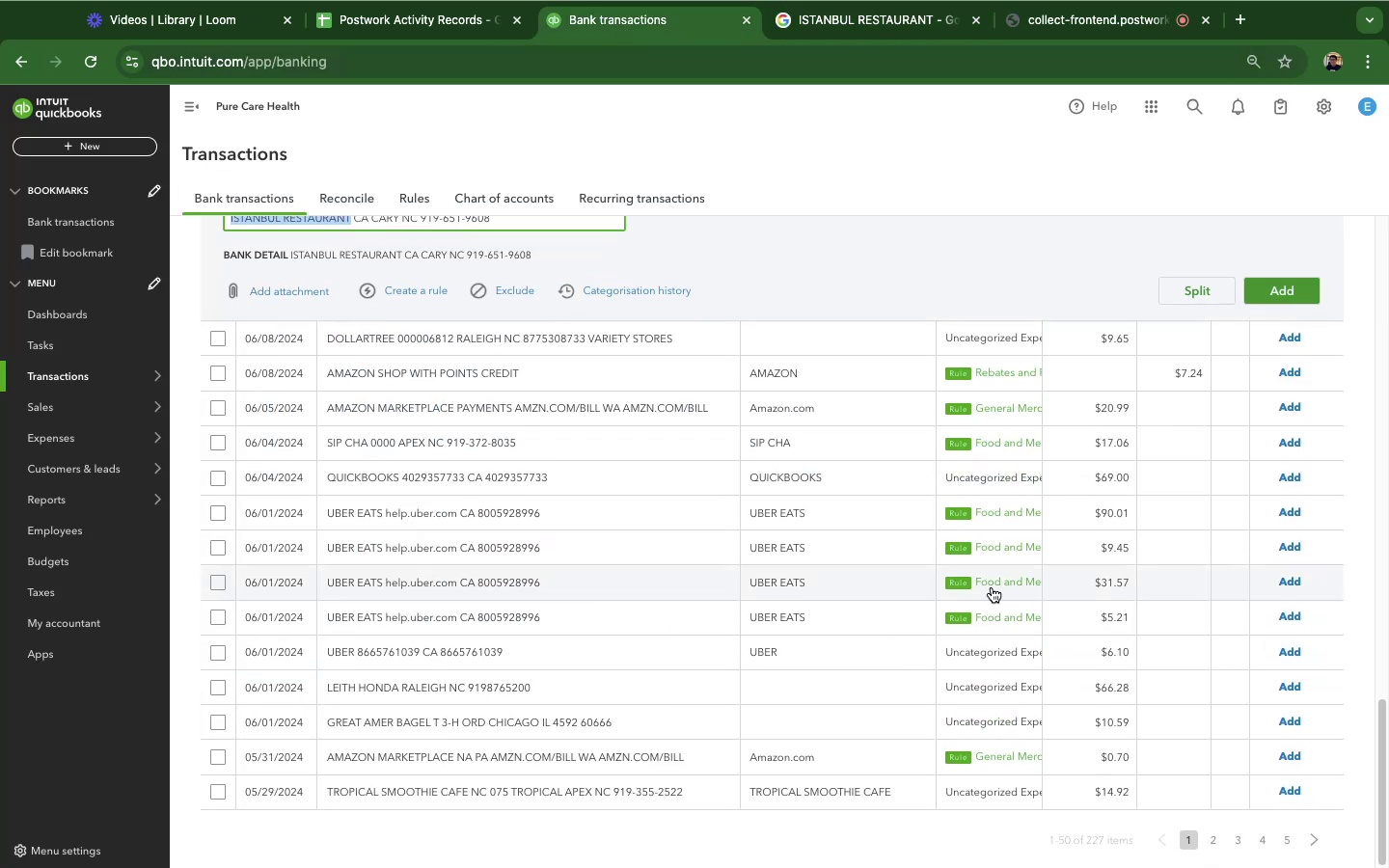 
scroll: coordinate [994, 568], scroll_direction: up, amount: 72.0
 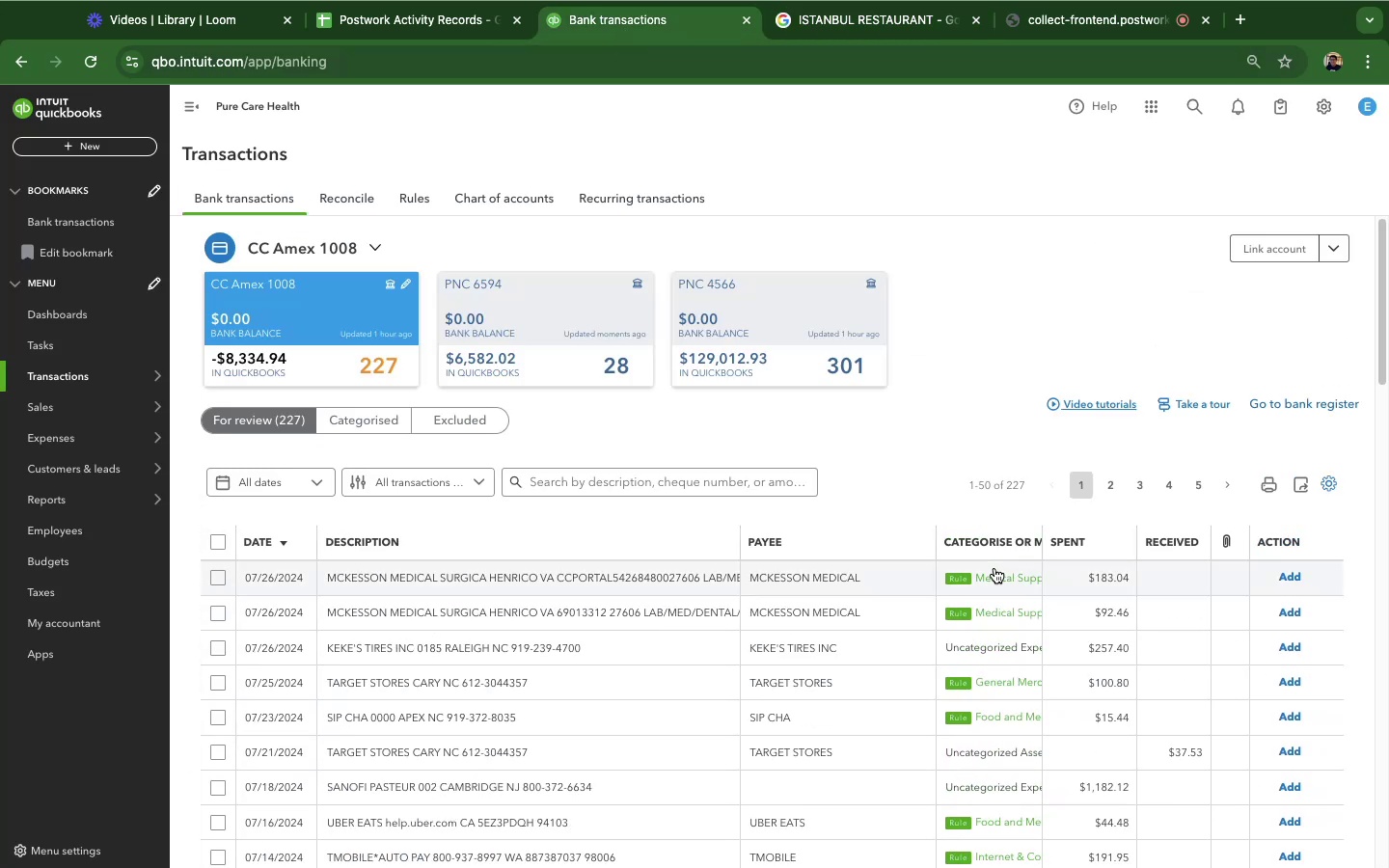 
scroll: coordinate [707, 674], scroll_direction: down, amount: 54.0
 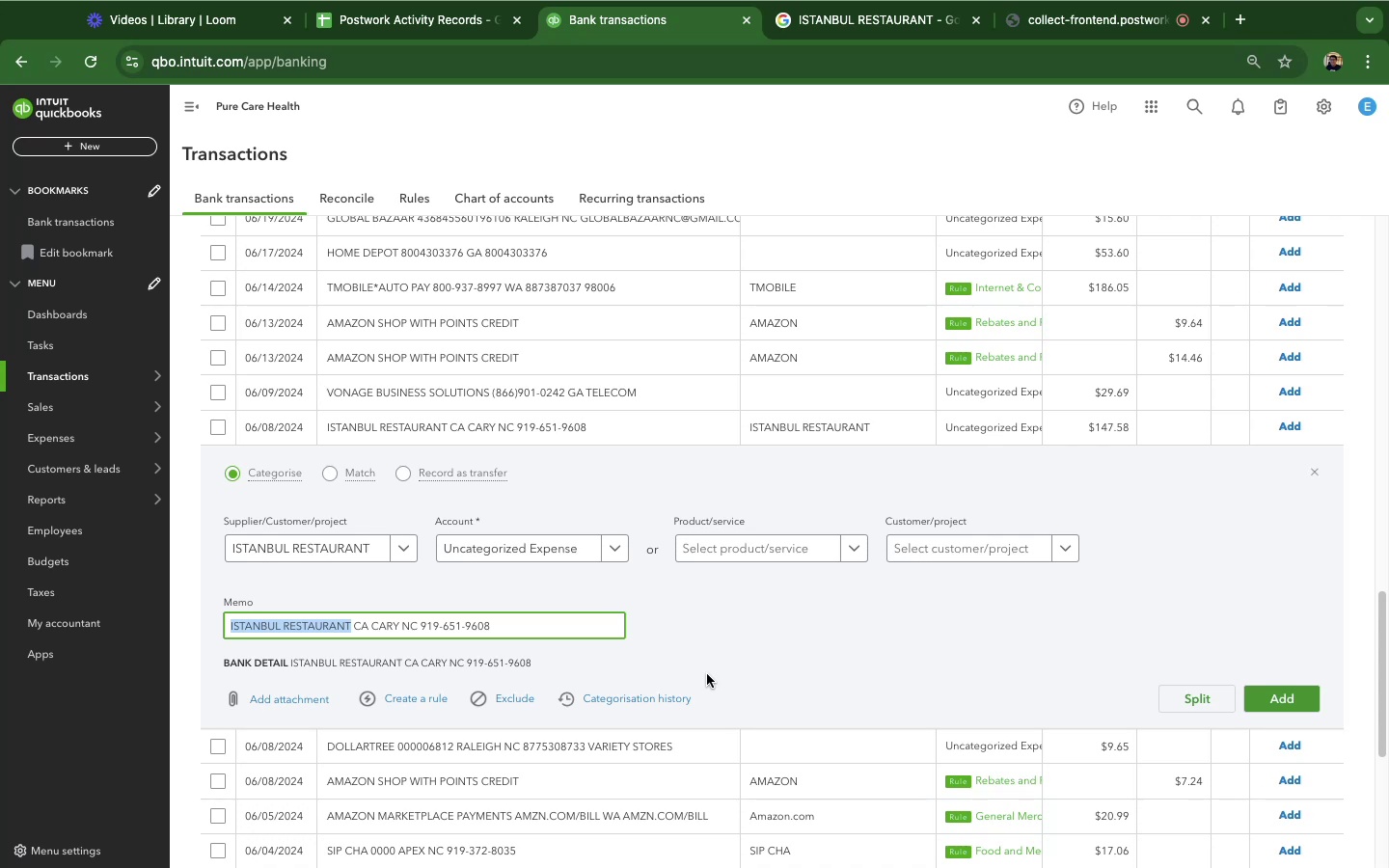 
wait(7.44)
 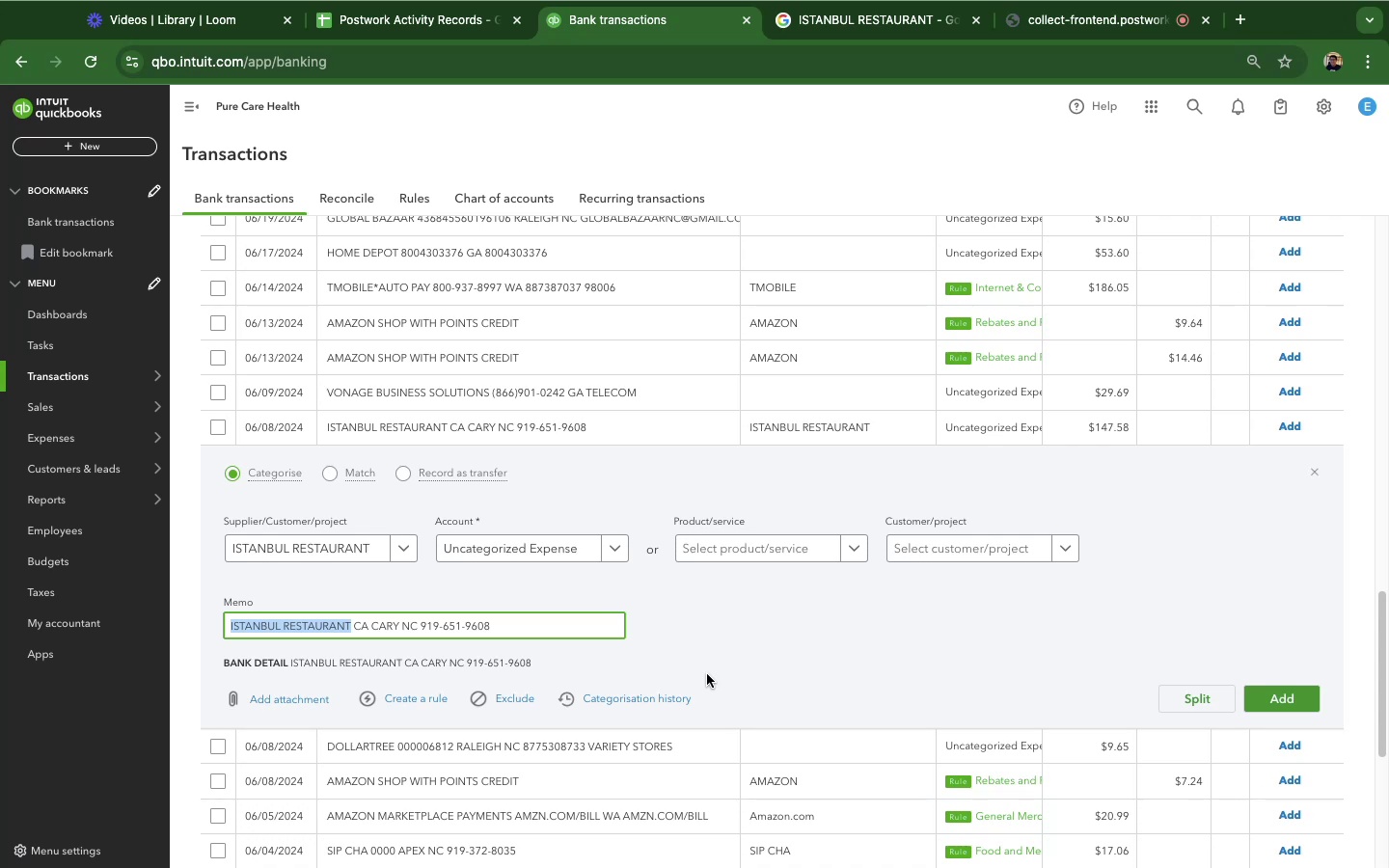 
left_click([846, 0])
 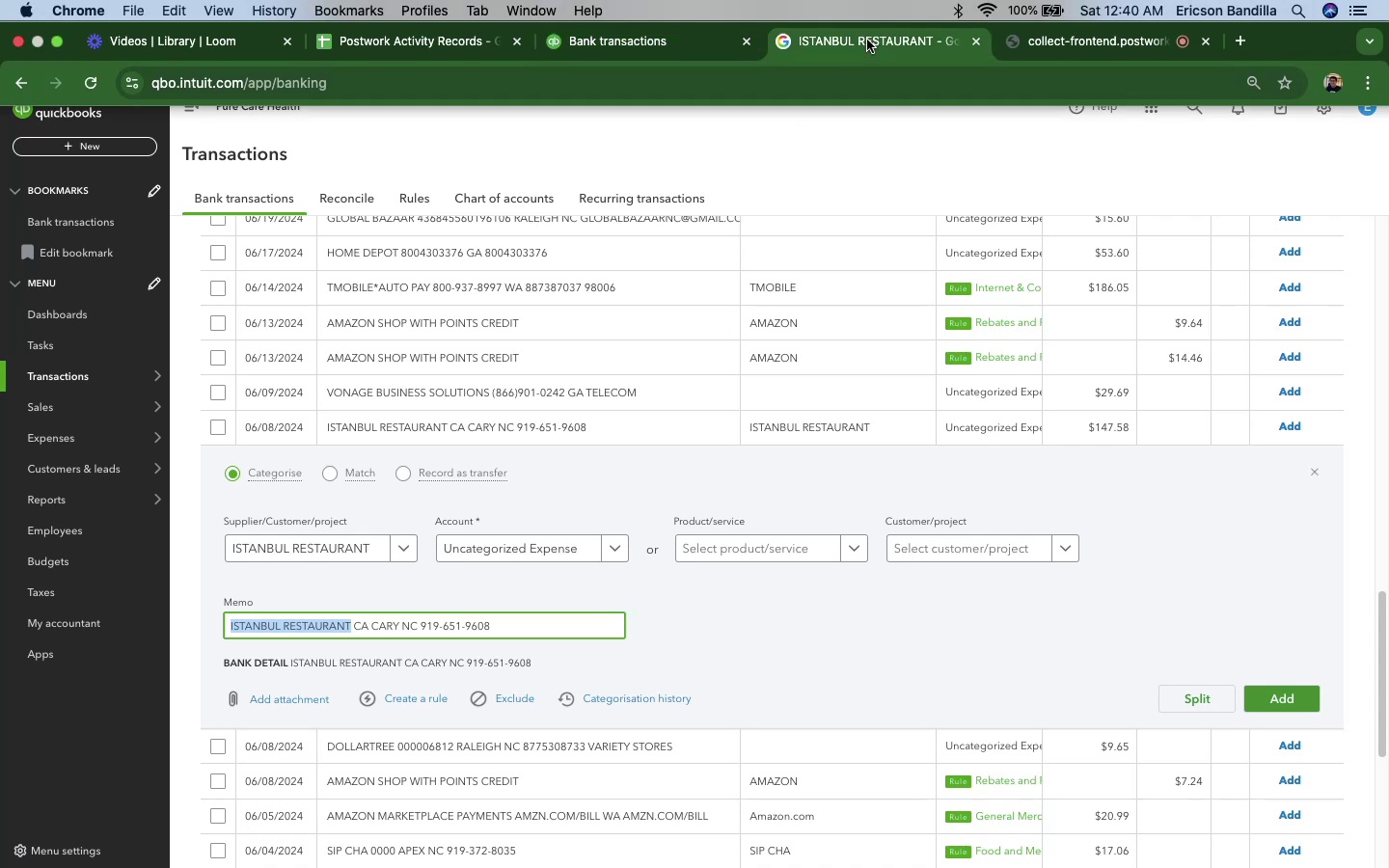 
left_click([867, 40])
 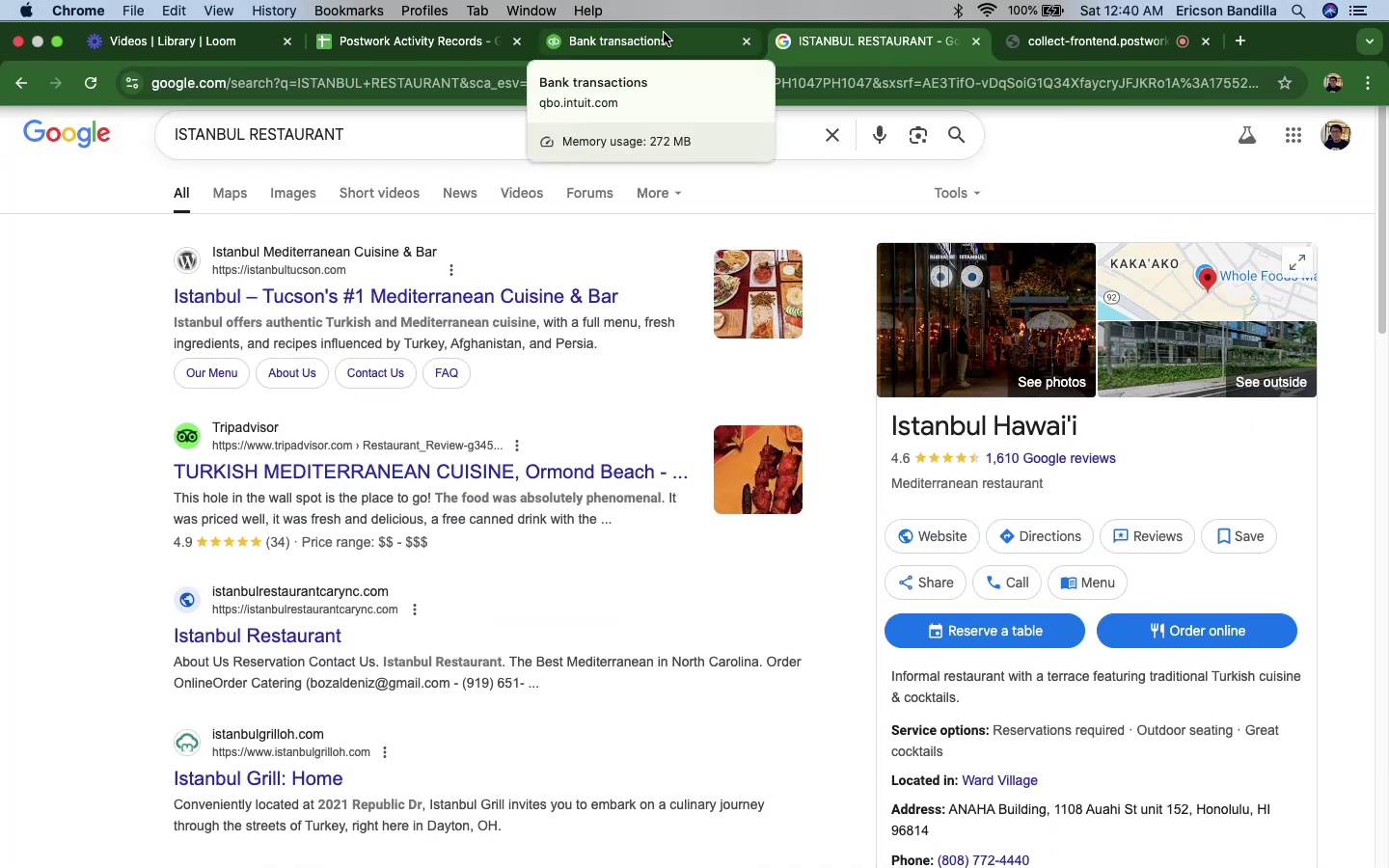 
left_click([664, 33])
 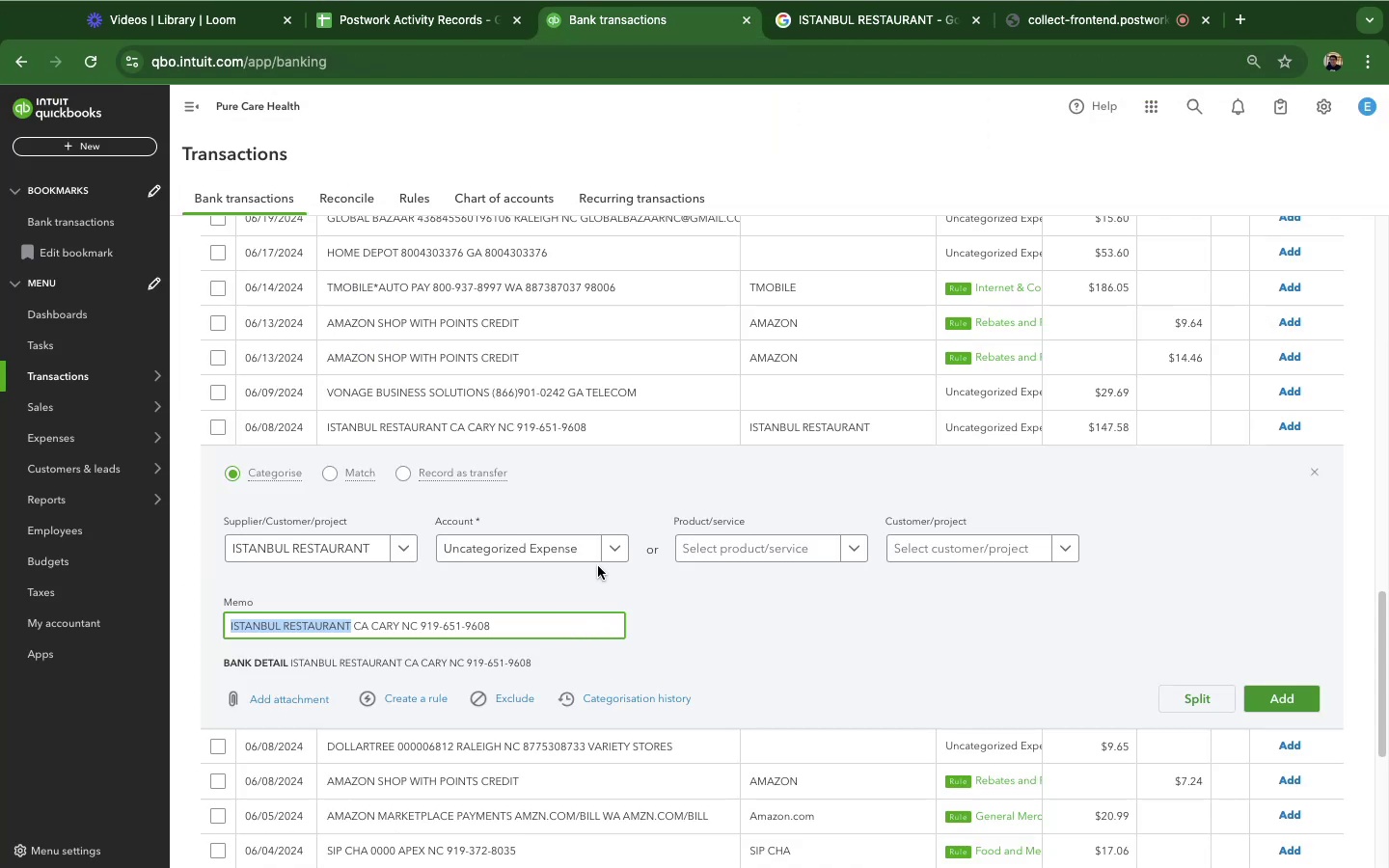 
left_click([605, 548])
 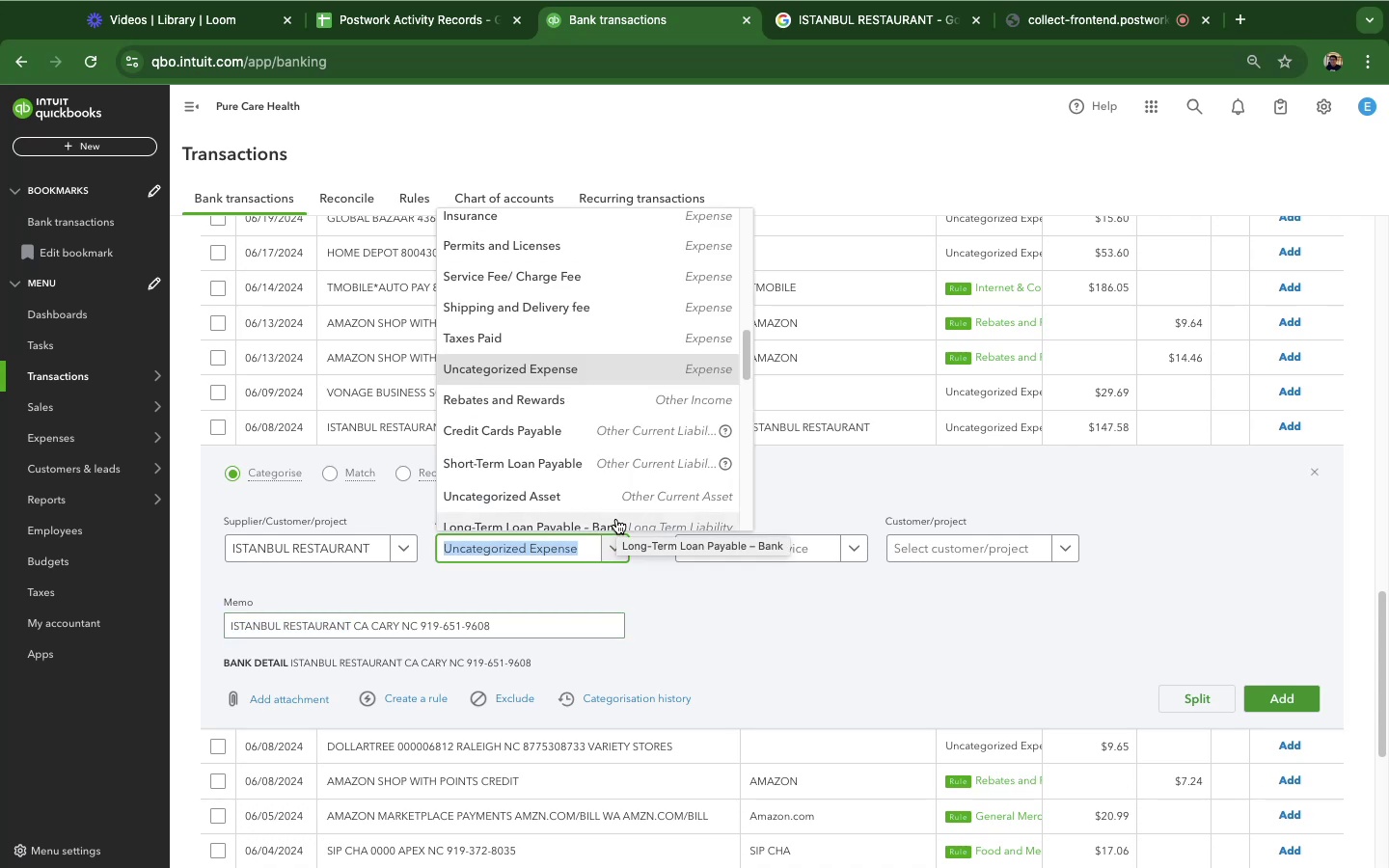 
type(mea)
 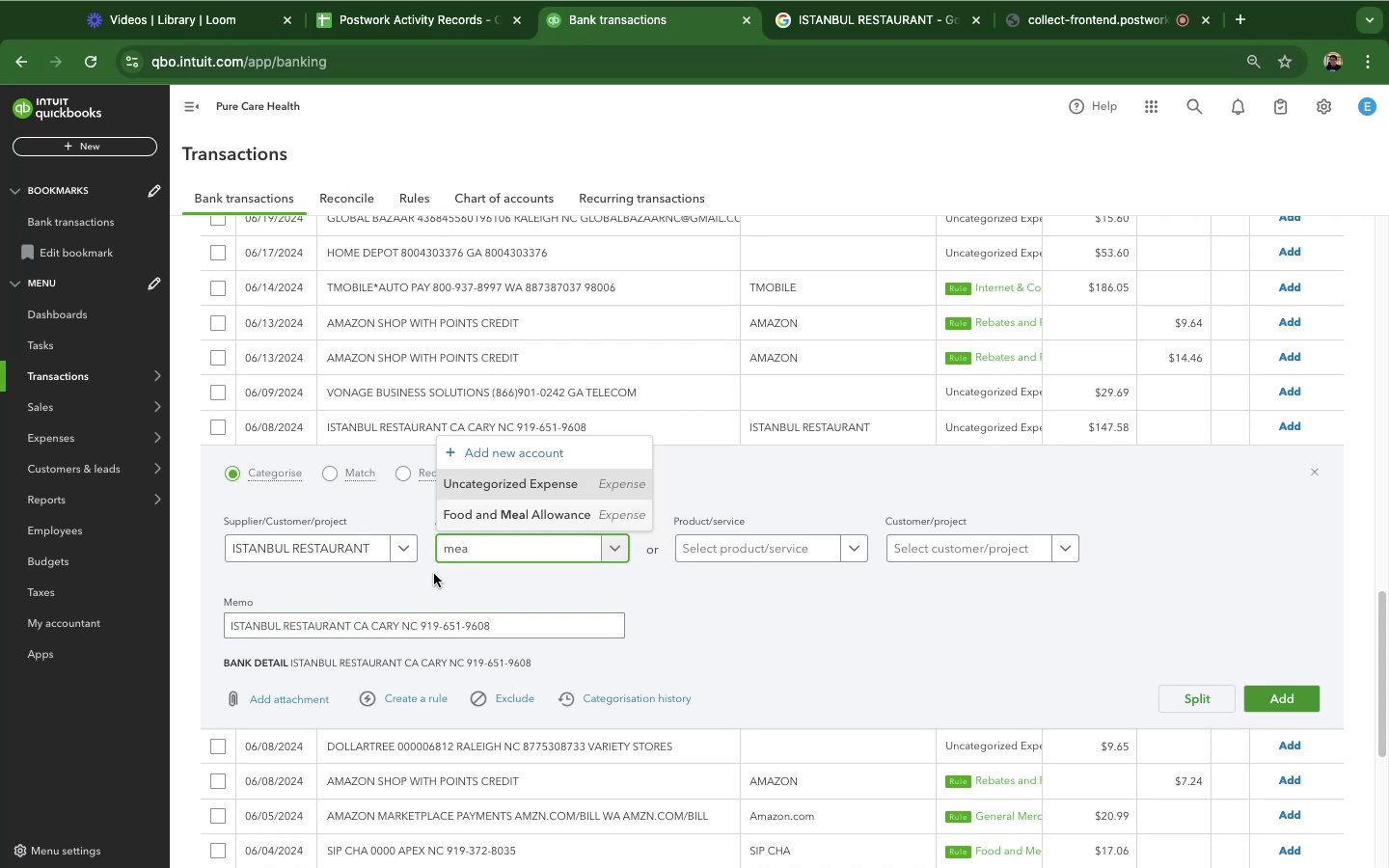 
left_click([544, 518])
 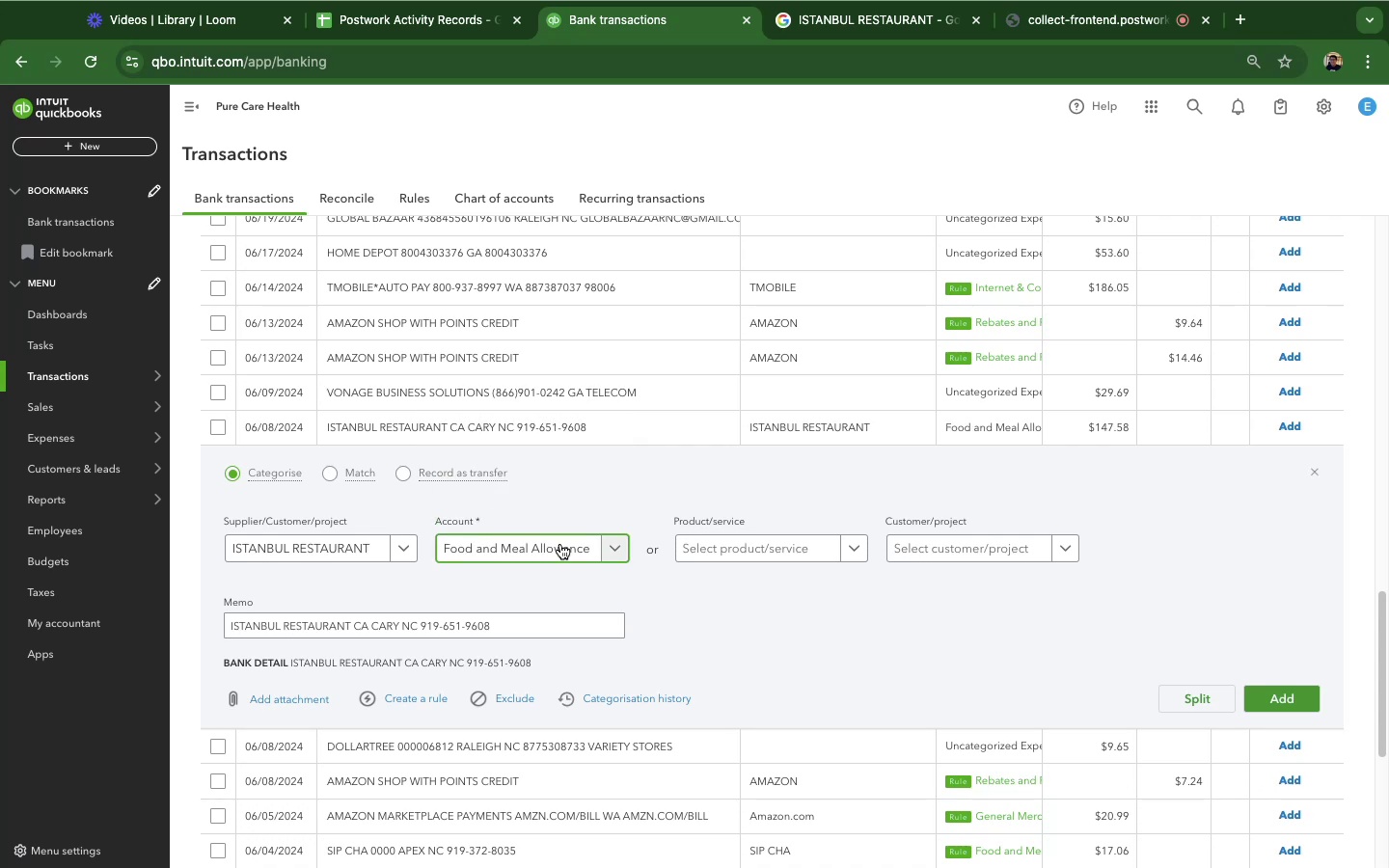 
scroll: coordinate [537, 585], scroll_direction: down, amount: 2.0
 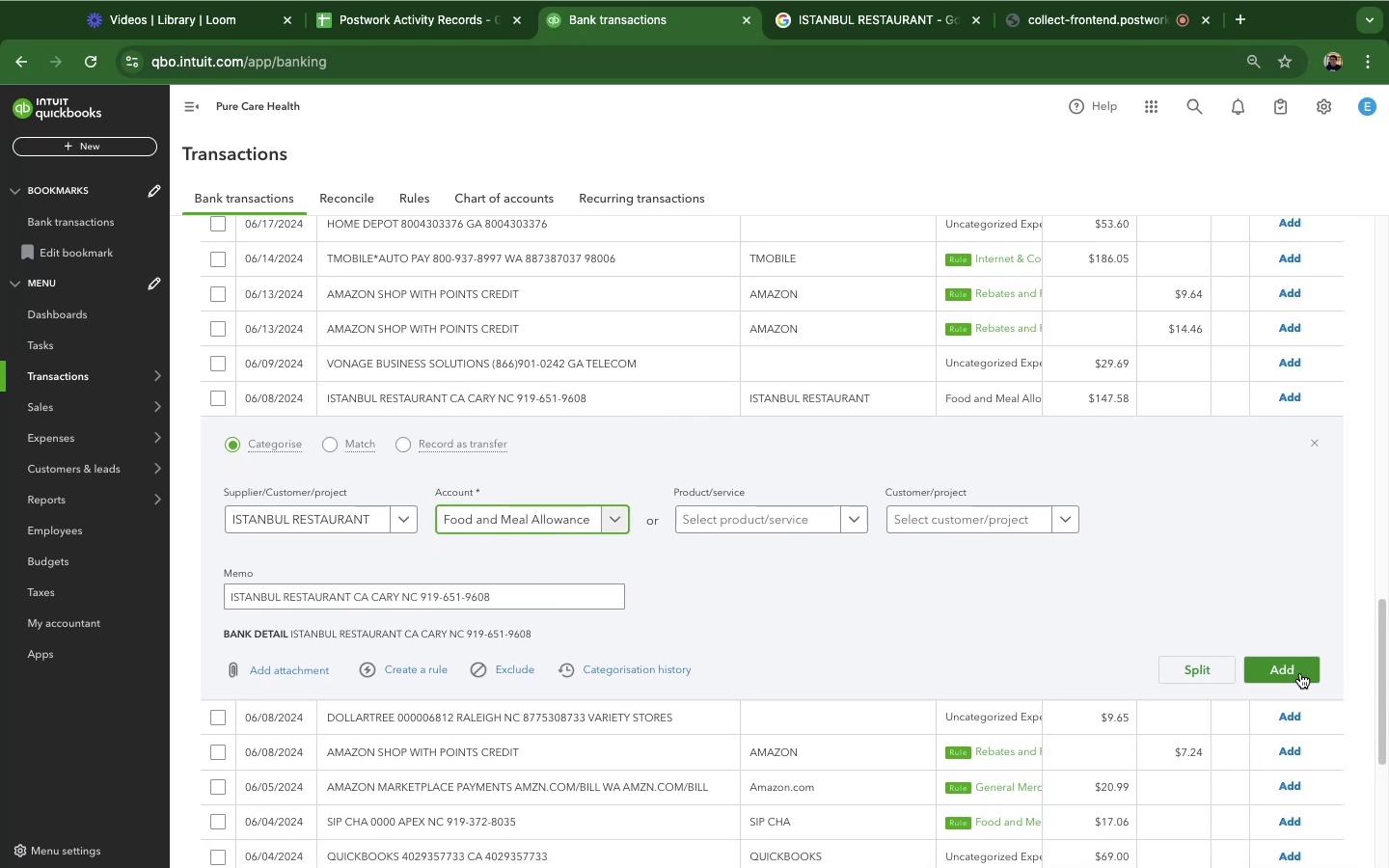 
left_click([1300, 673])
 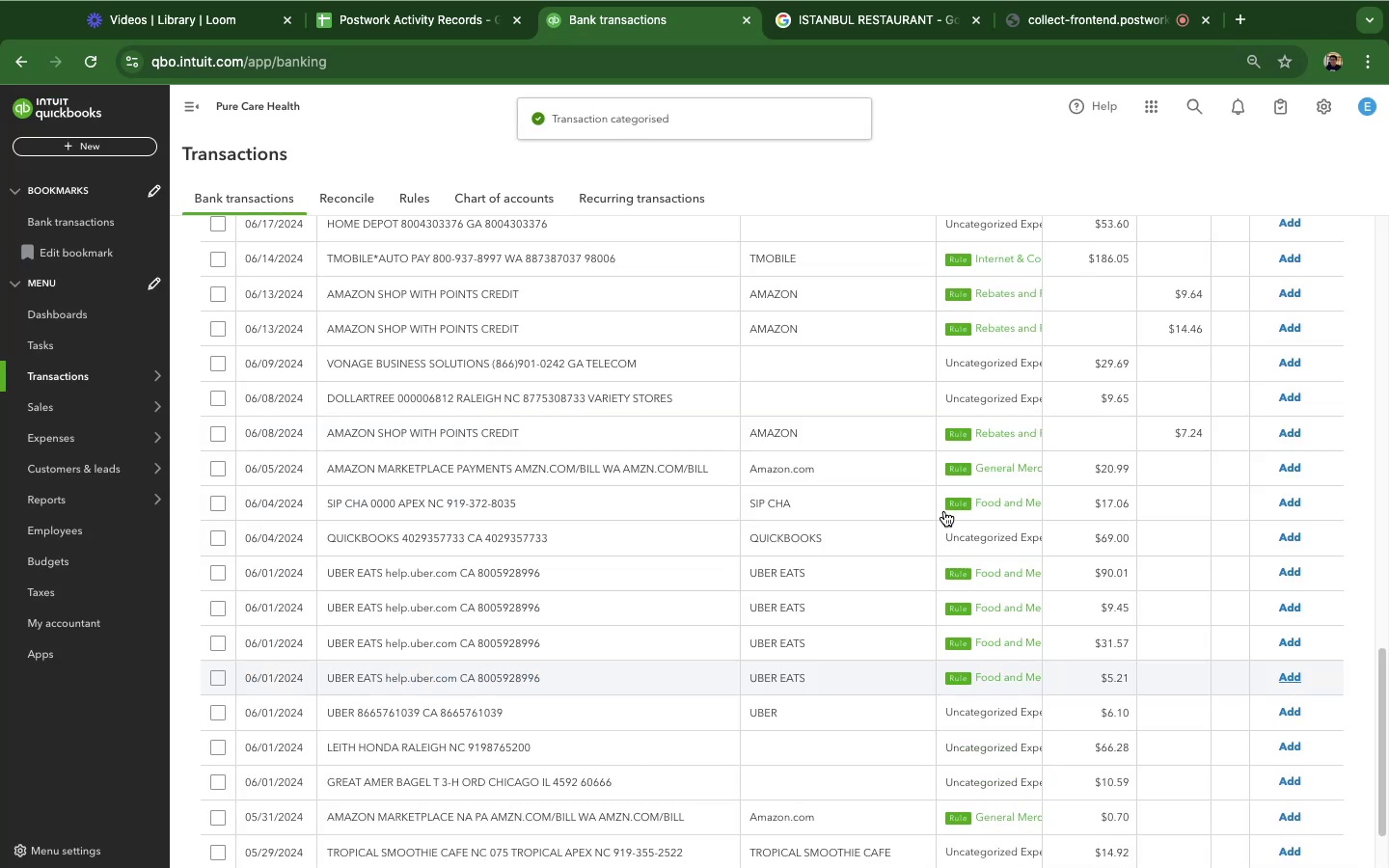 
left_click([352, 370])
 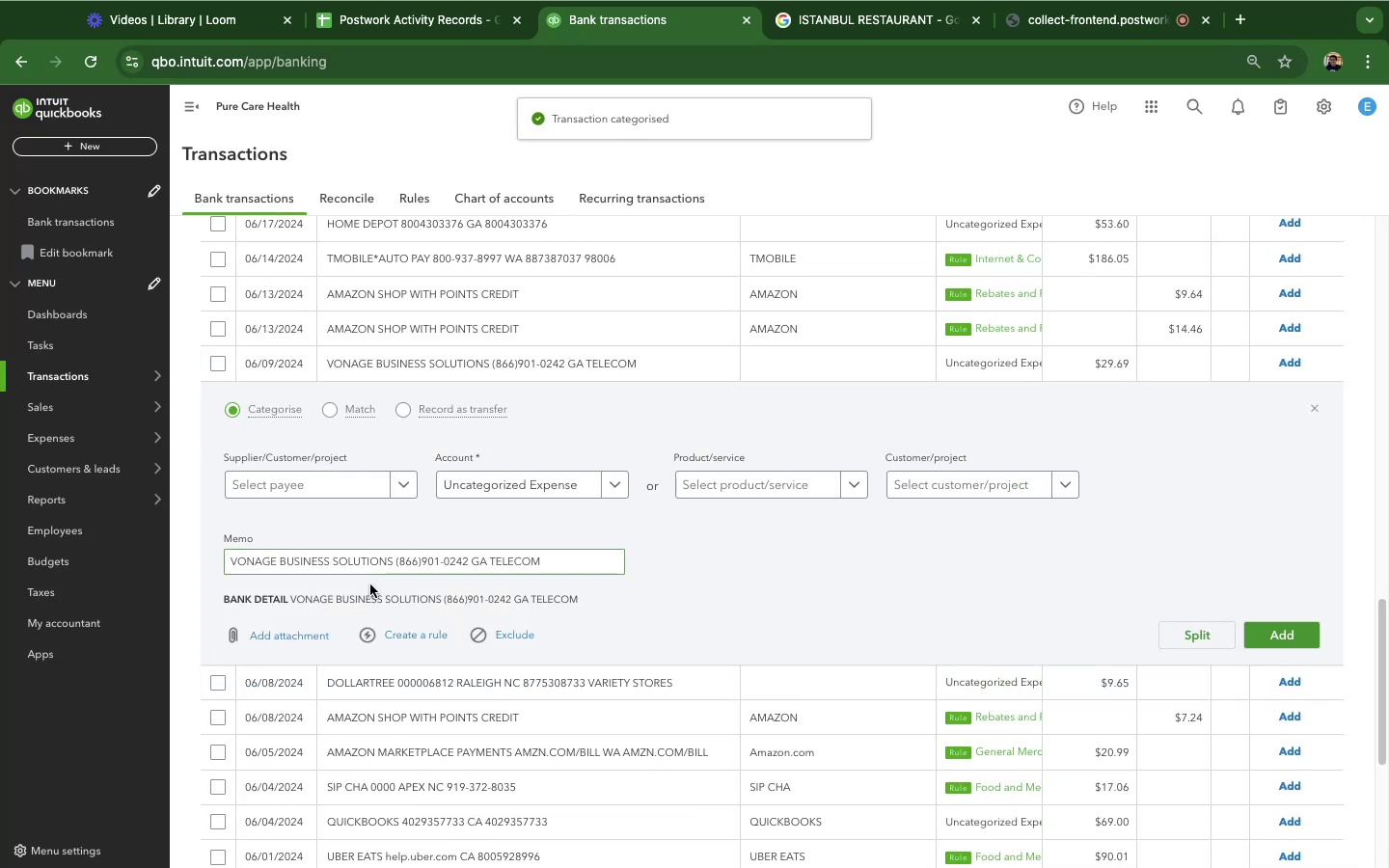 
left_click_drag(start_coordinate=[396, 566], to_coordinate=[165, 549])
 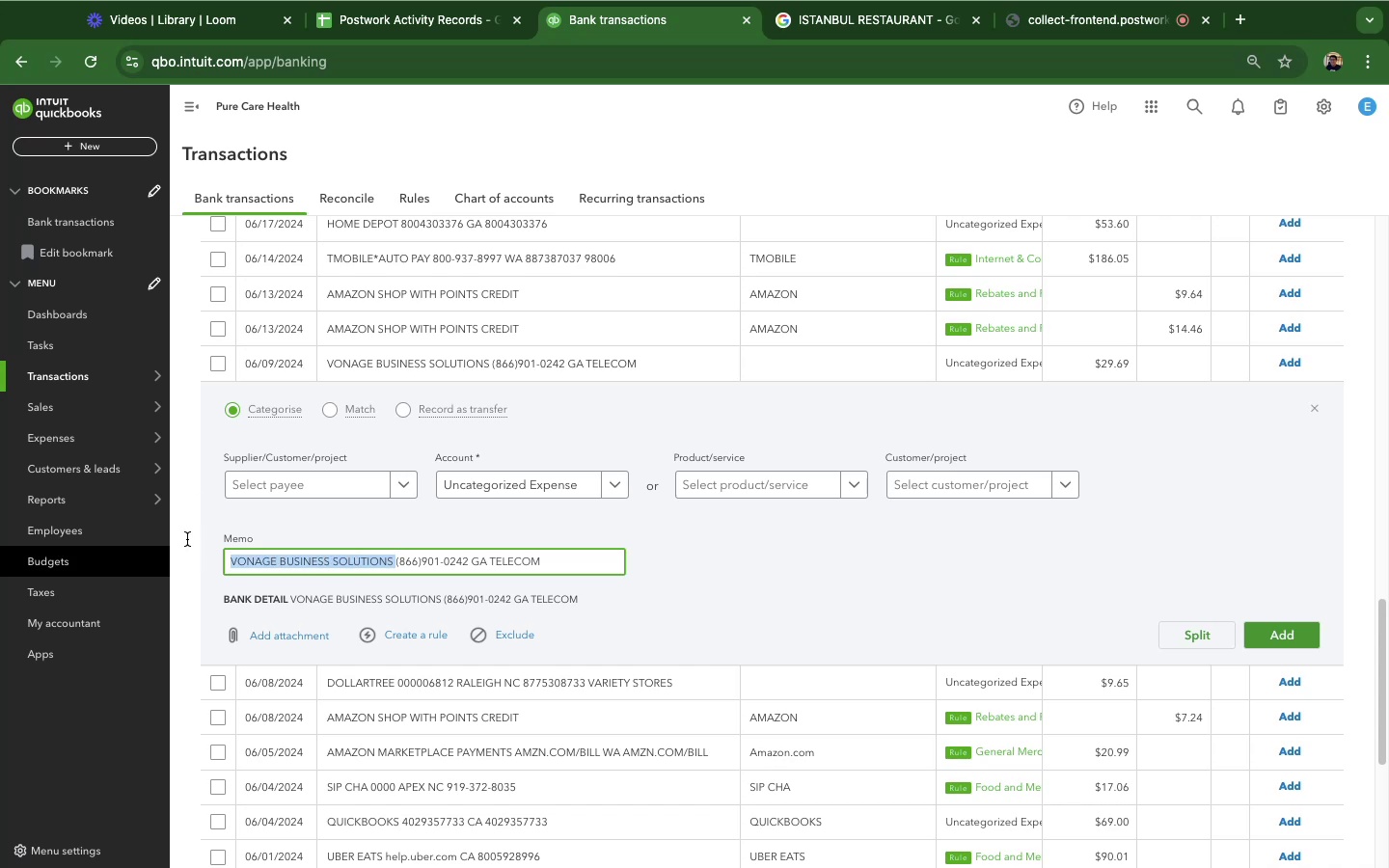 
hold_key(key=C, duration=0.44)
 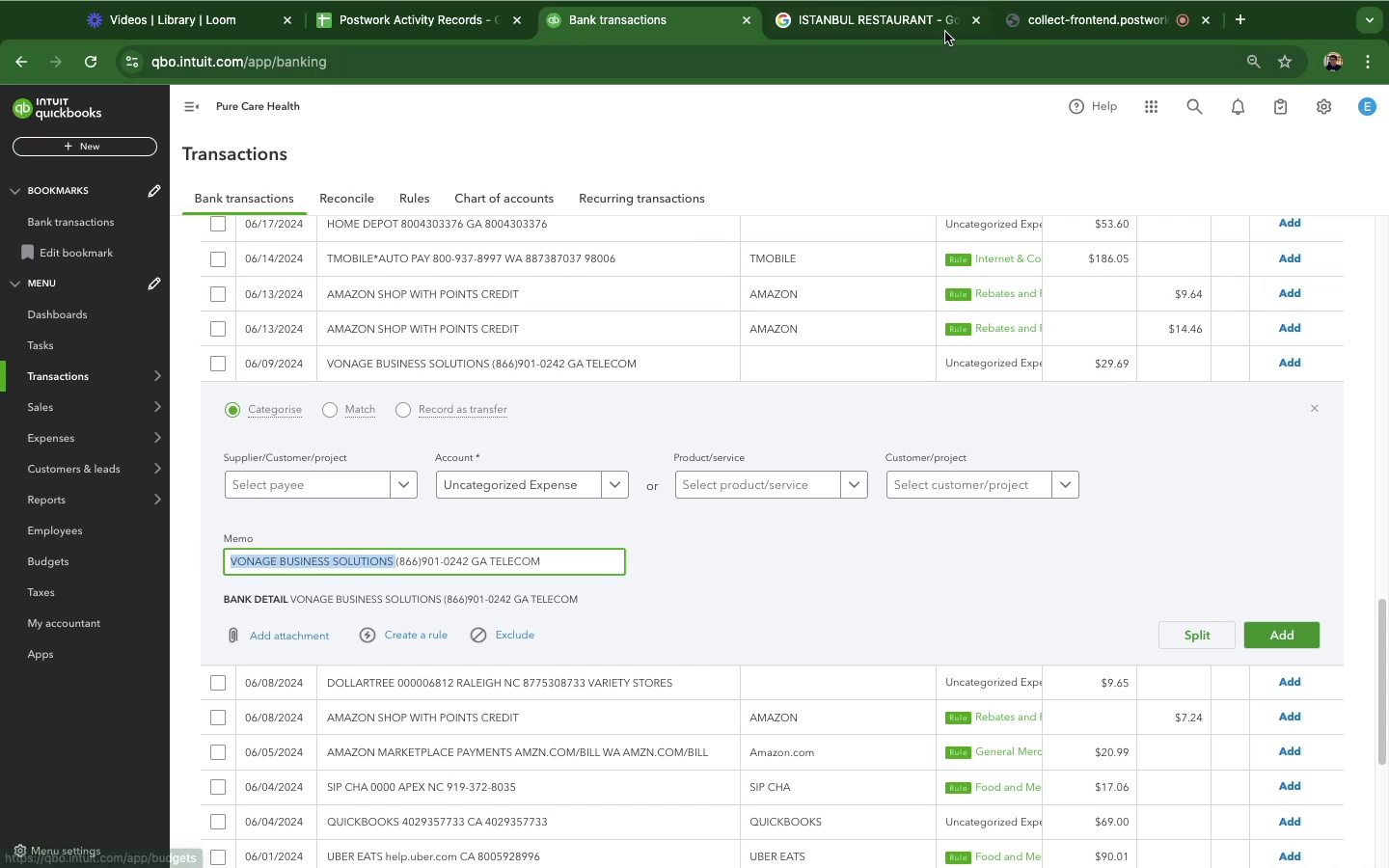 
key(Meta+C)
 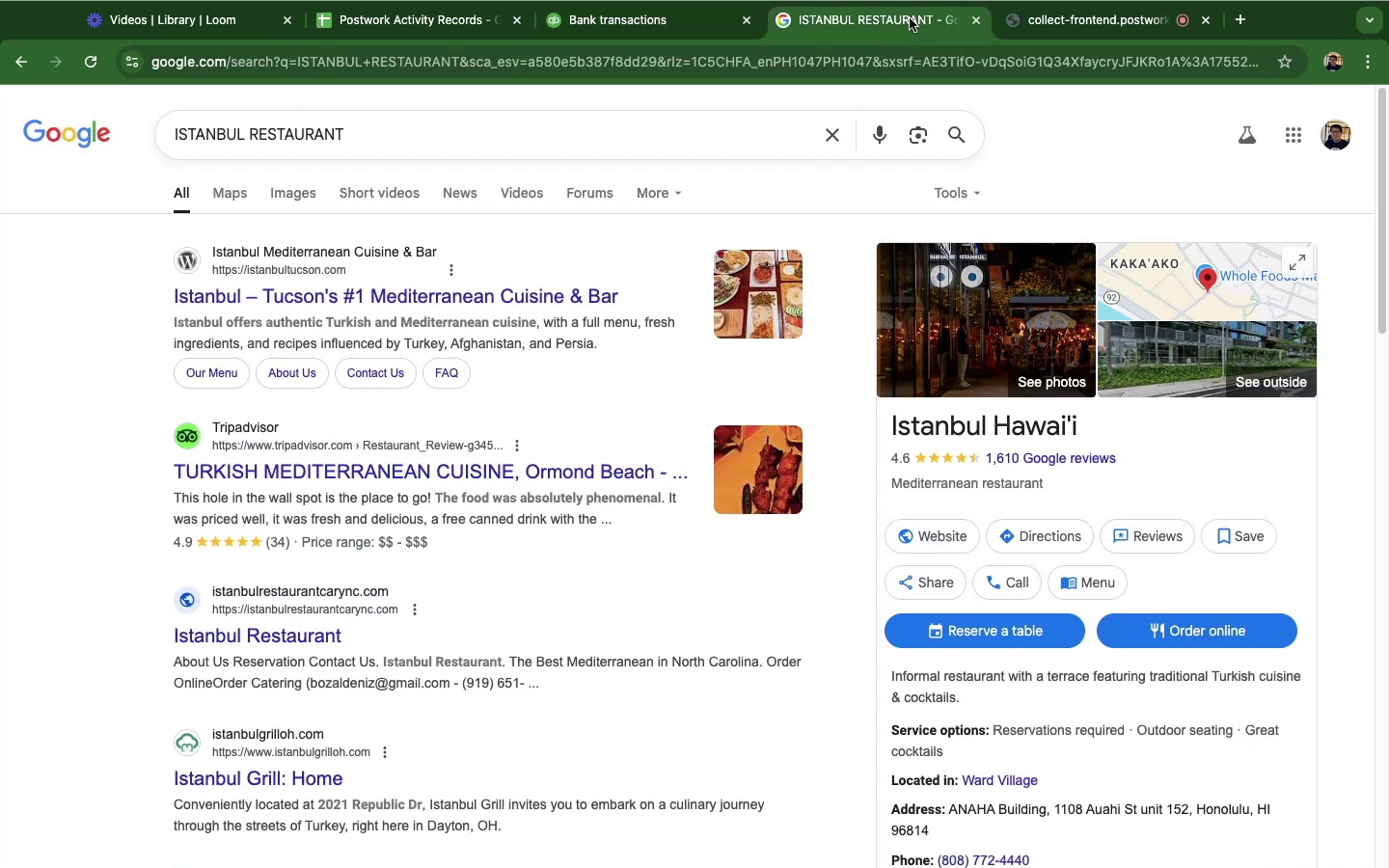 
left_click([910, 18])
 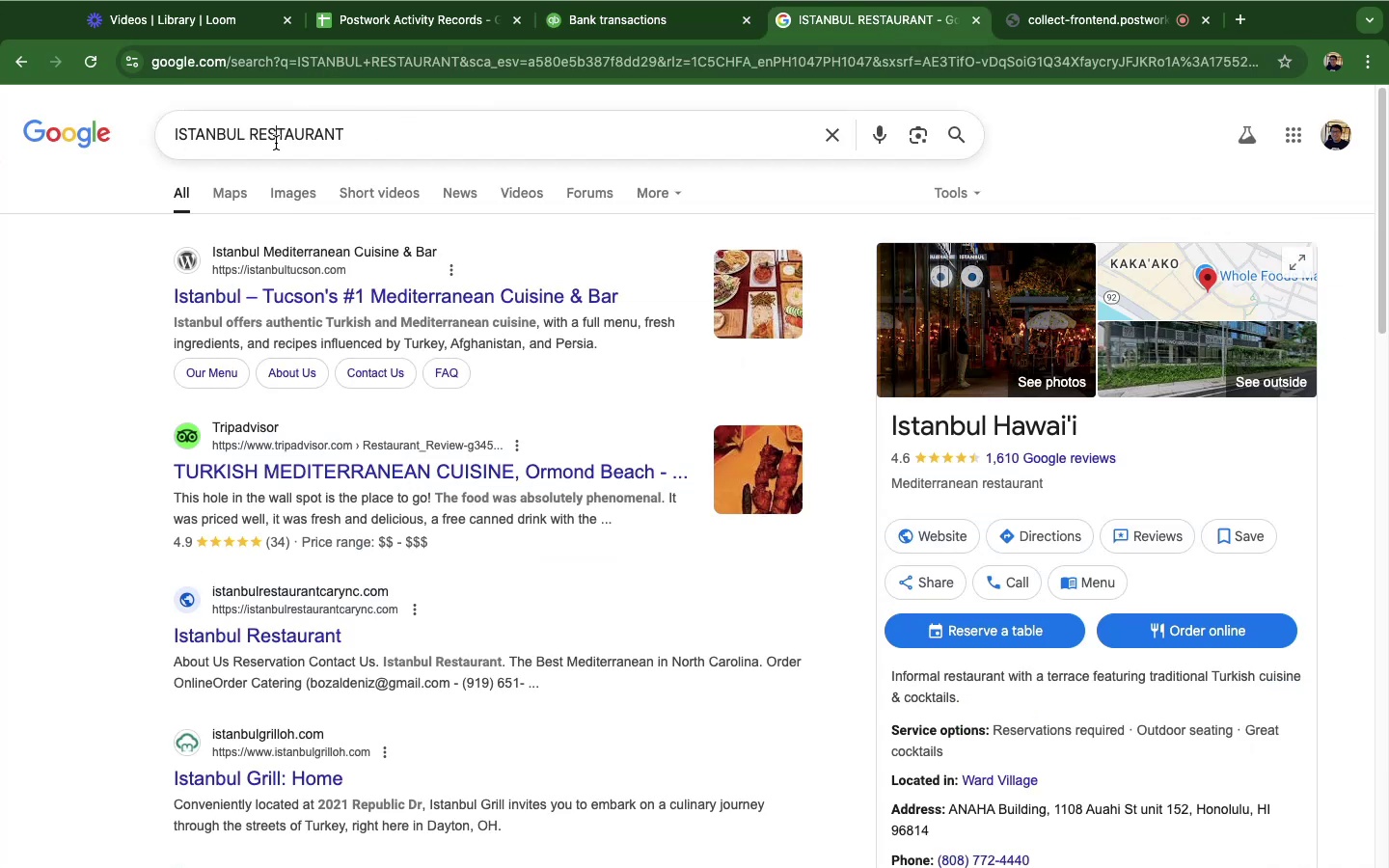 
double_click([276, 143])
 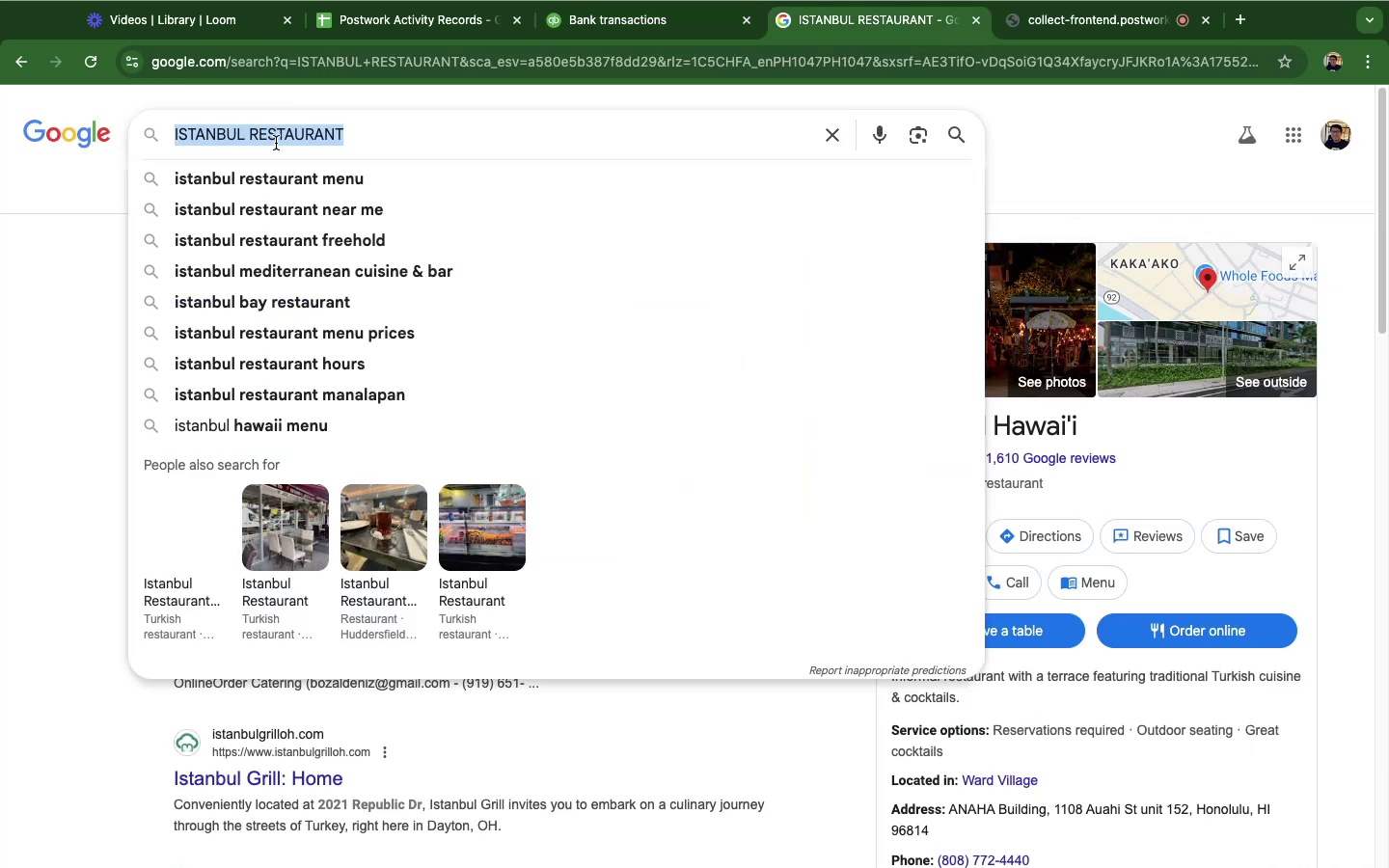 
triple_click([276, 143])
 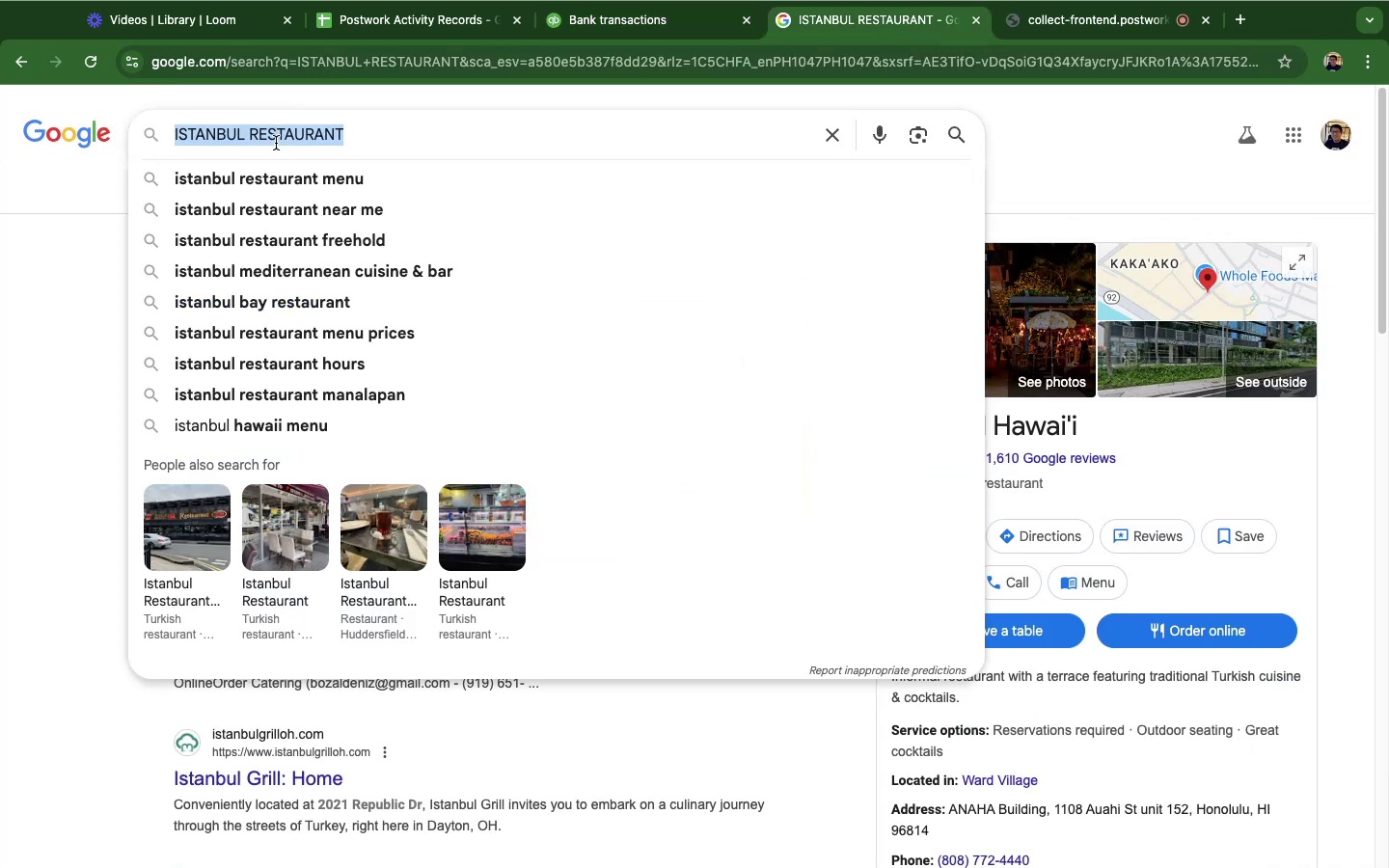 
key(Meta+CommandLeft)
 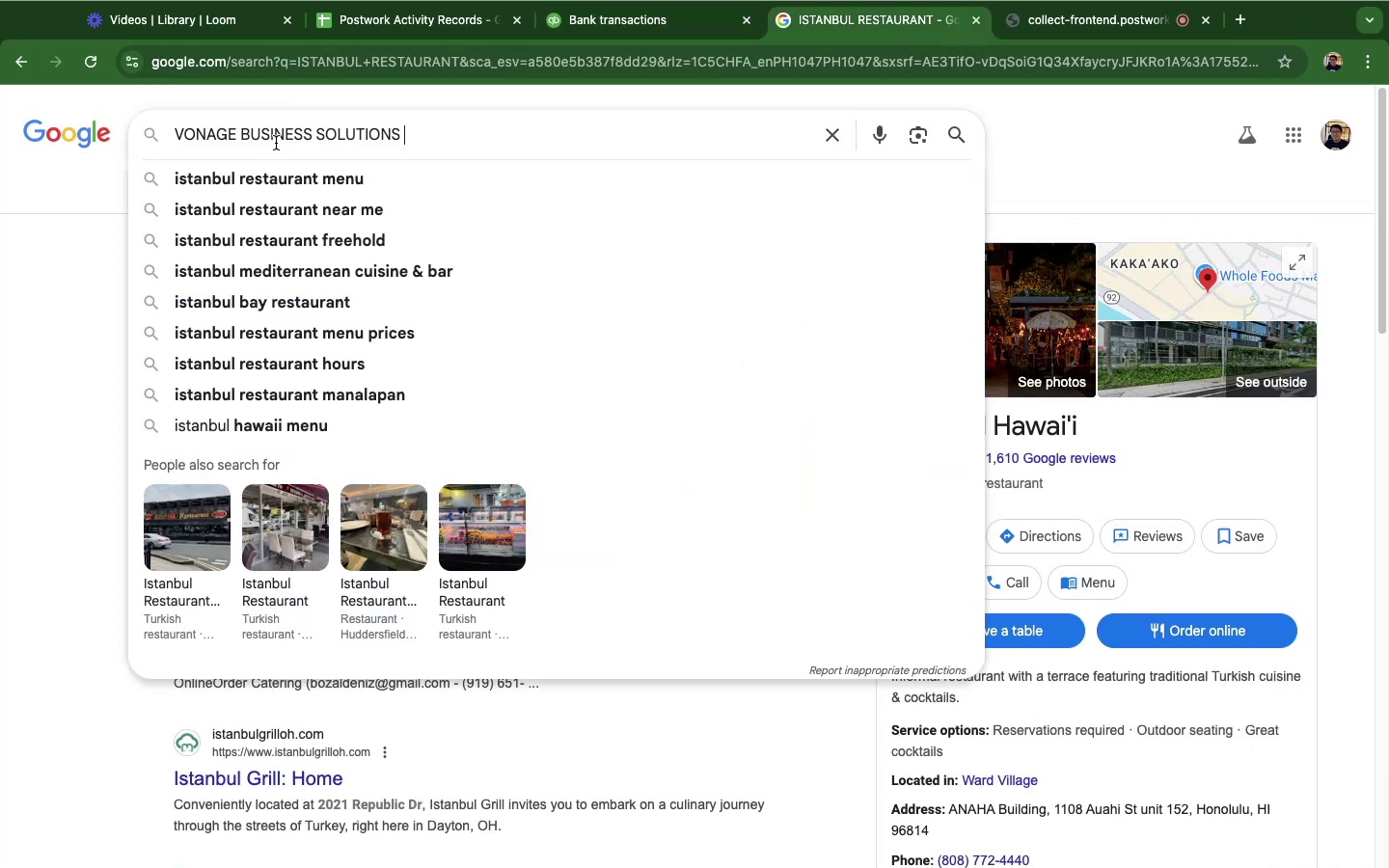 
key(Meta+V)
 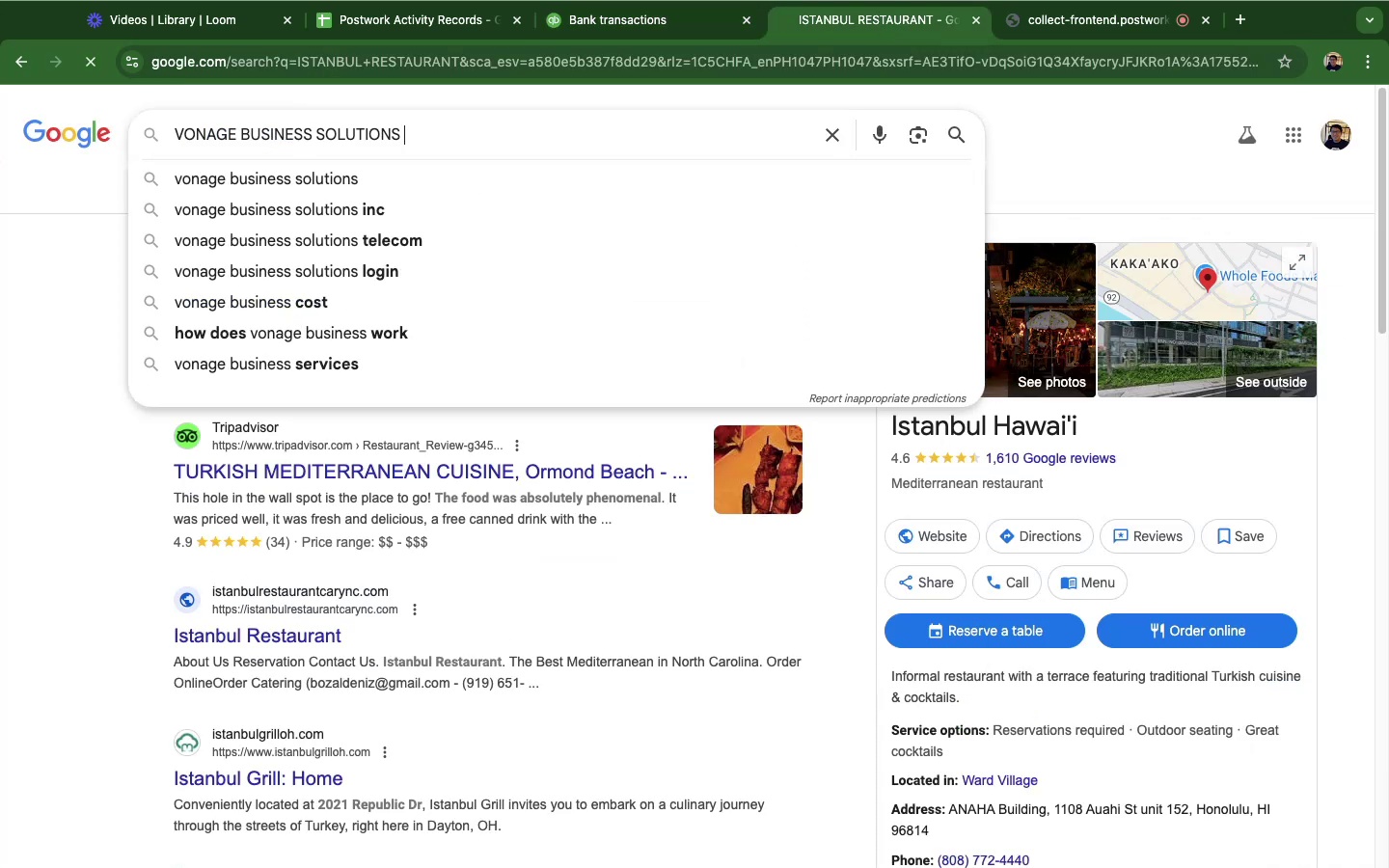 
key(Enter)
 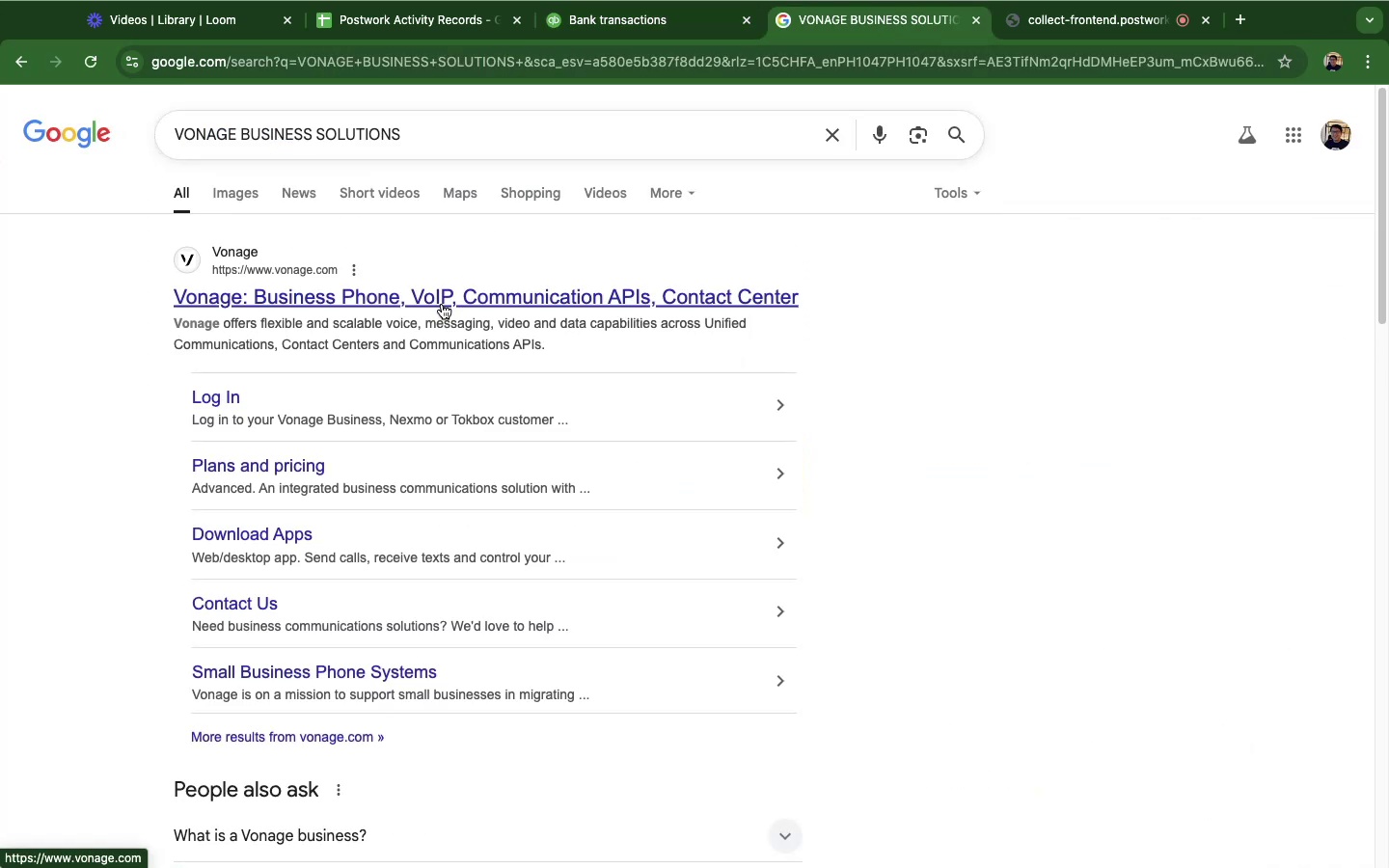 
wait(6.51)
 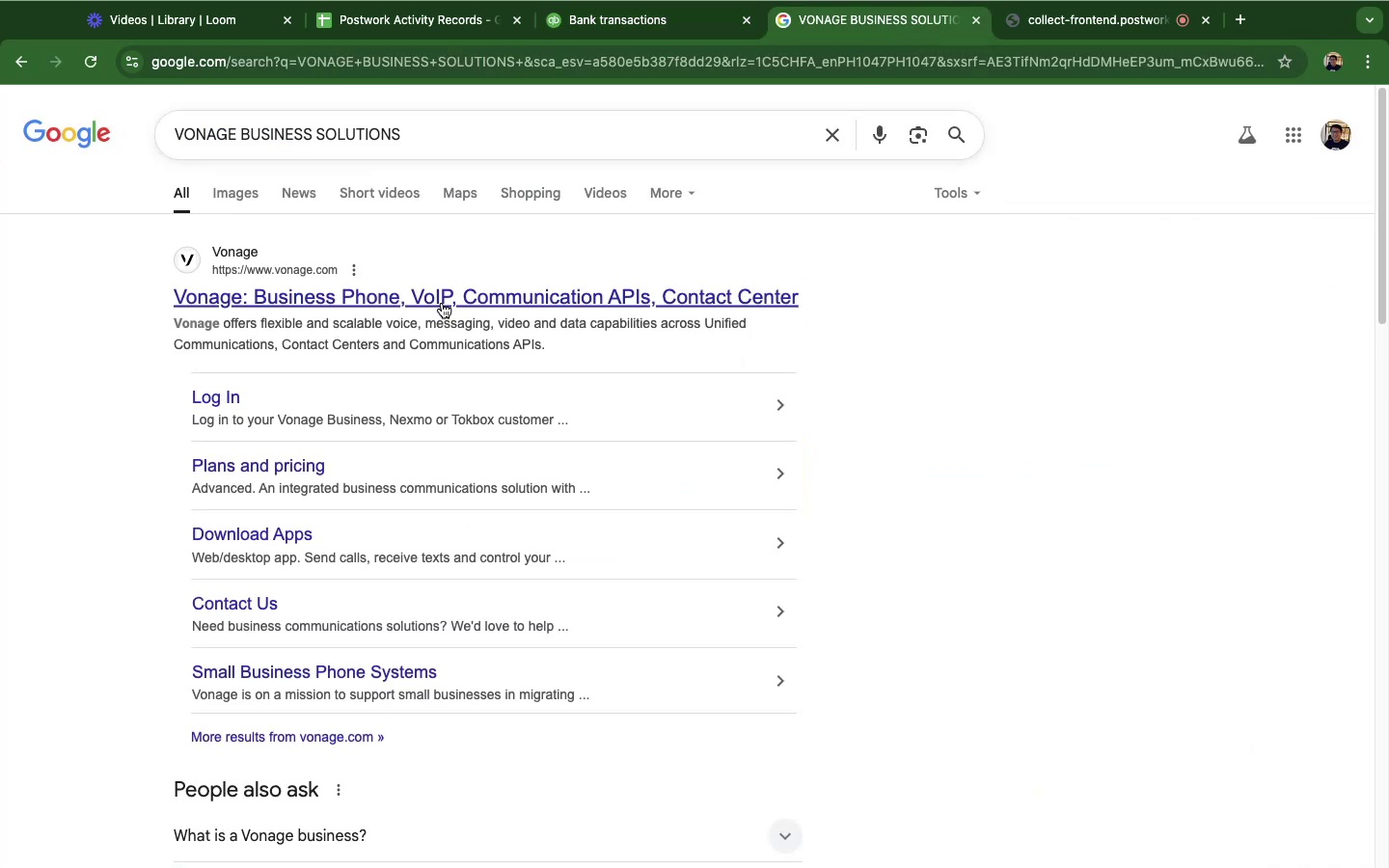 
left_click([627, 23])
 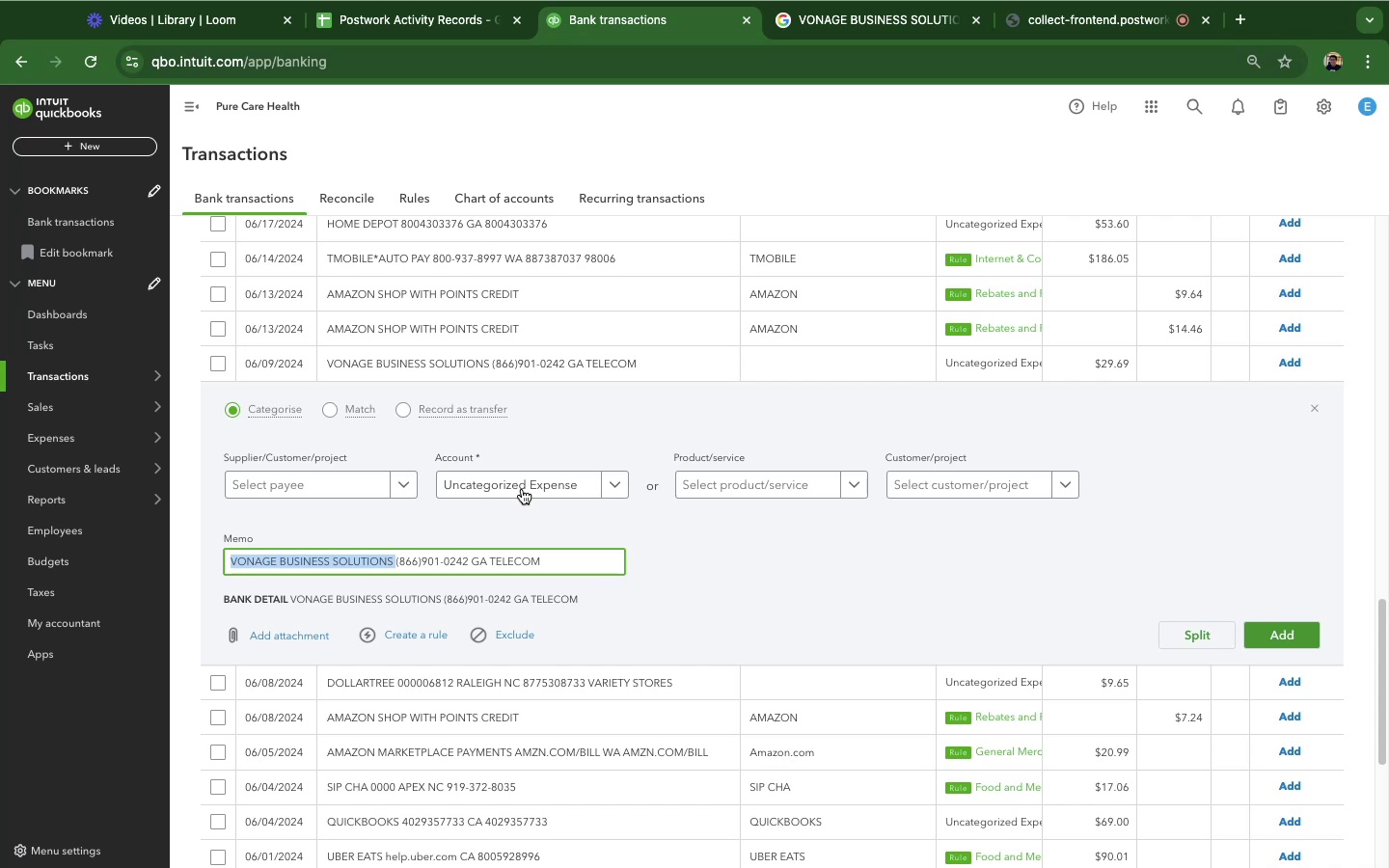 
left_click([526, 481])
 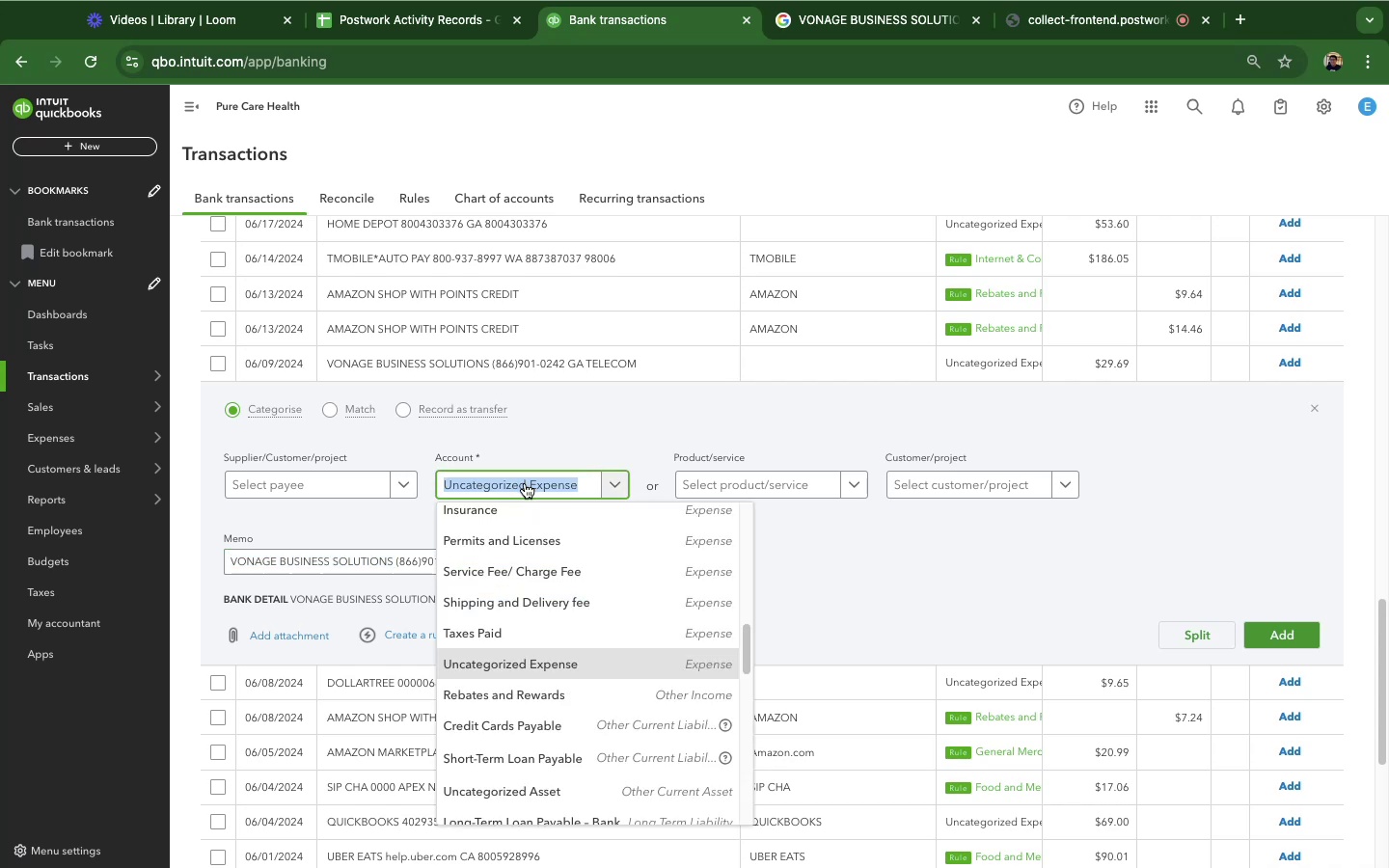 
type(info)
 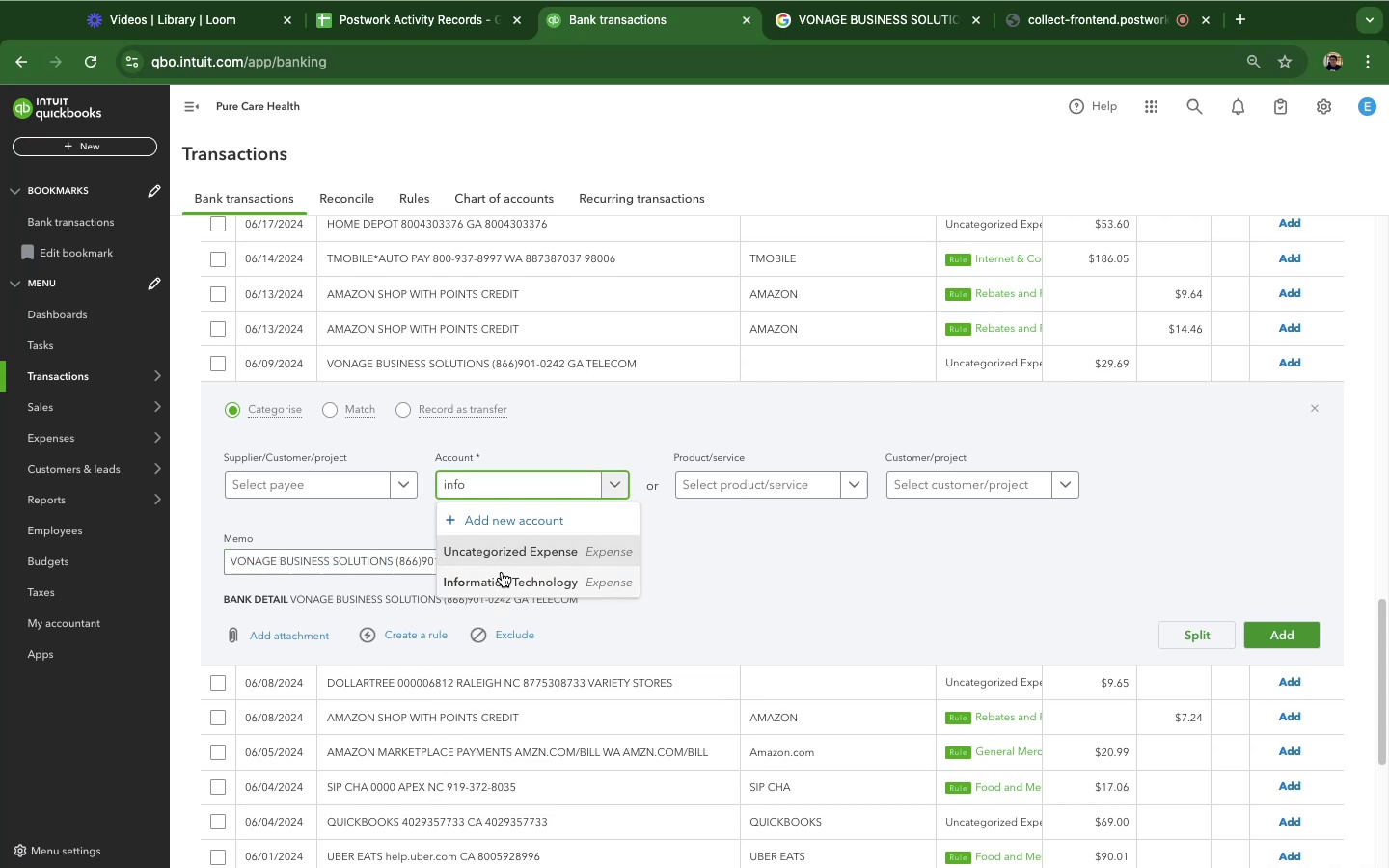 
left_click([498, 583])
 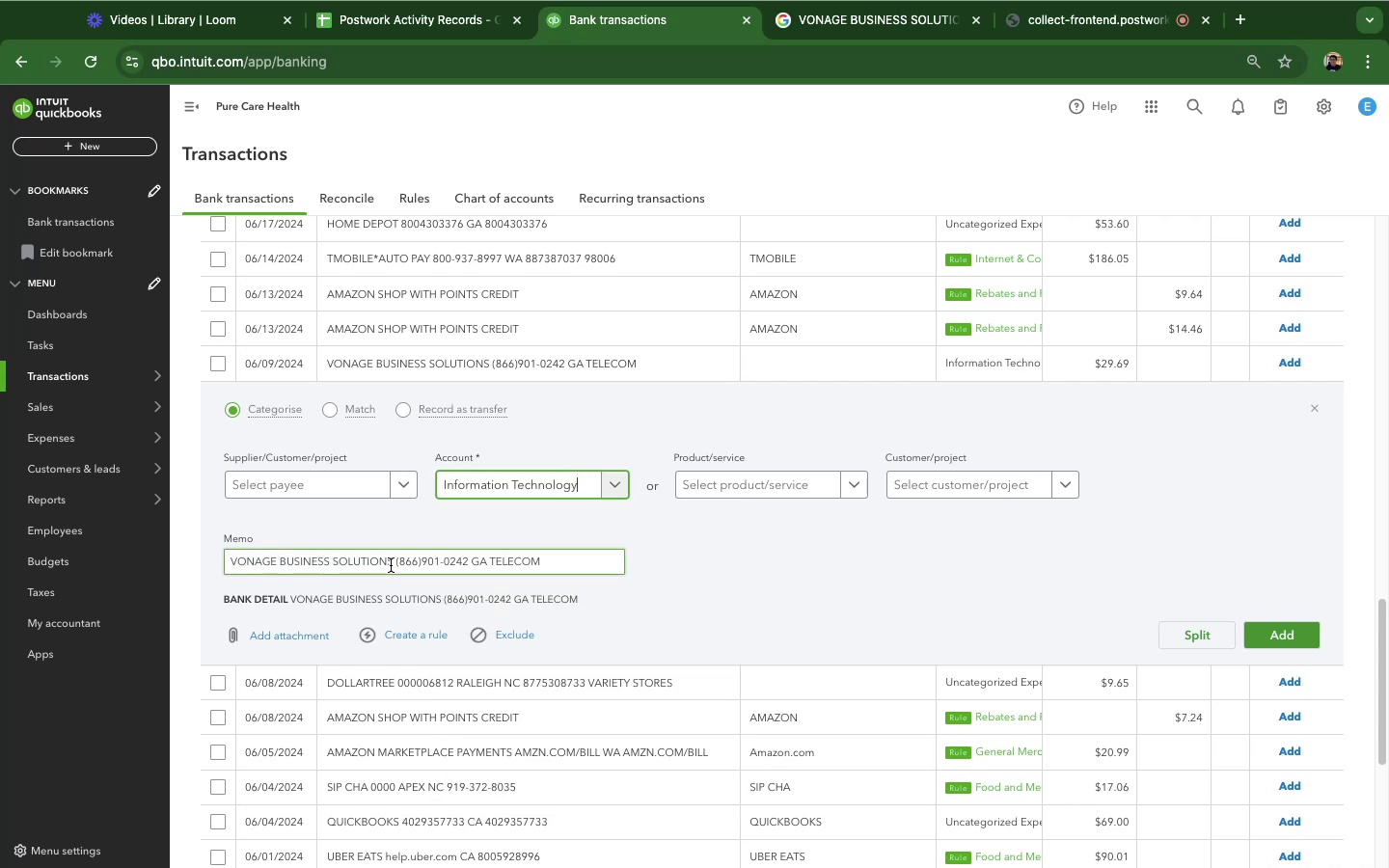 
left_click_drag(start_coordinate=[394, 562], to_coordinate=[202, 566])
 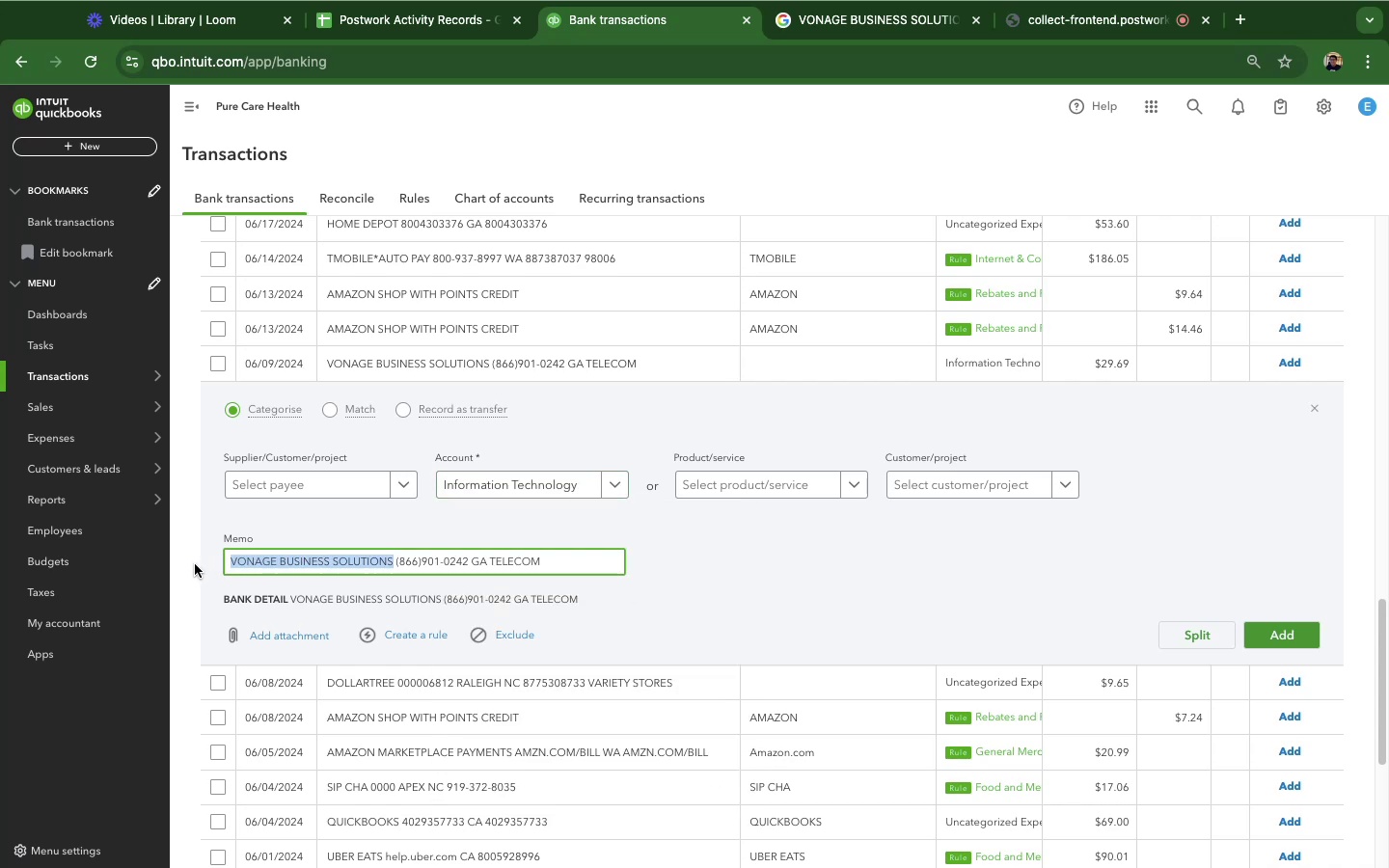 
key(Meta+C)
 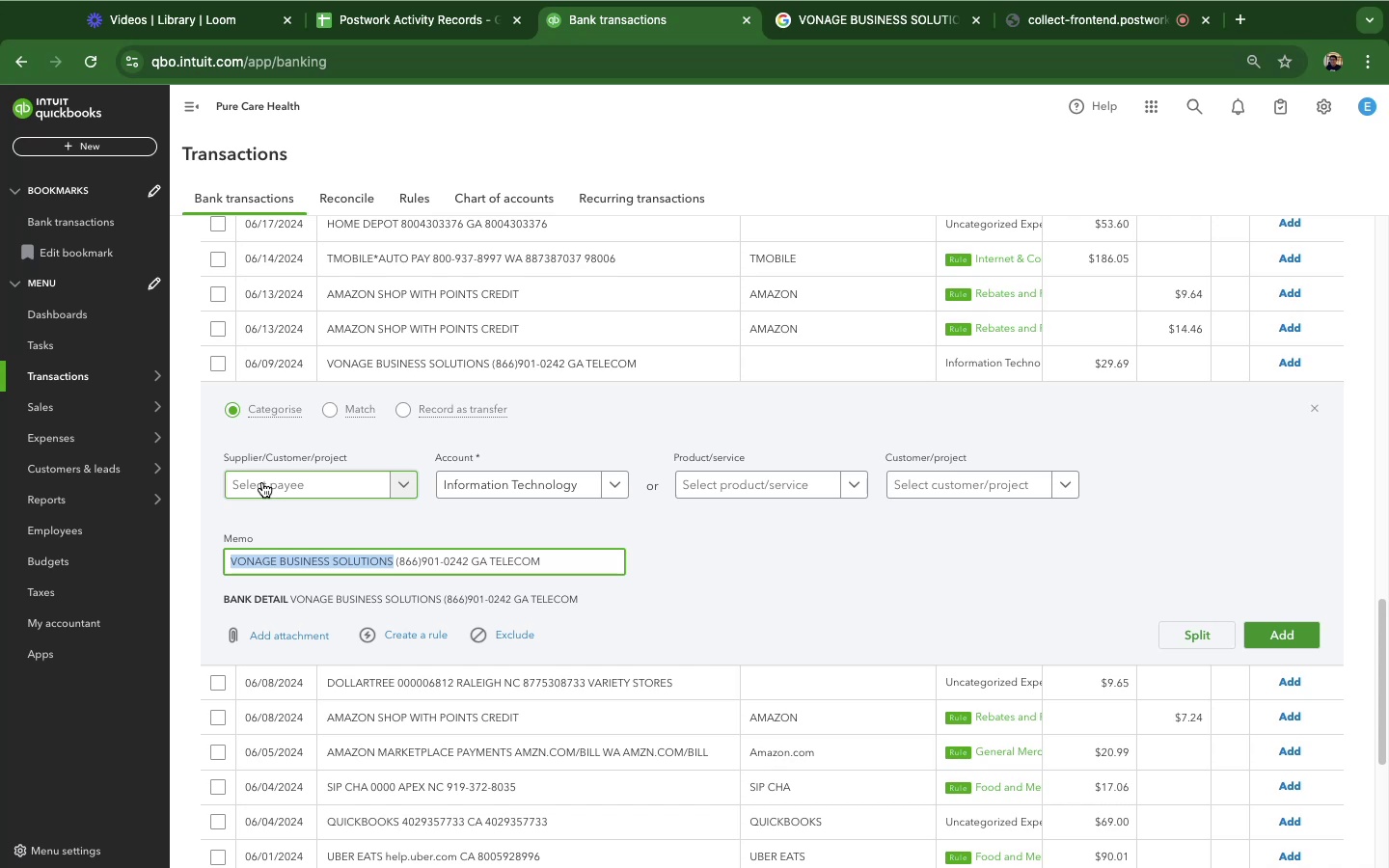 
left_click([262, 482])
 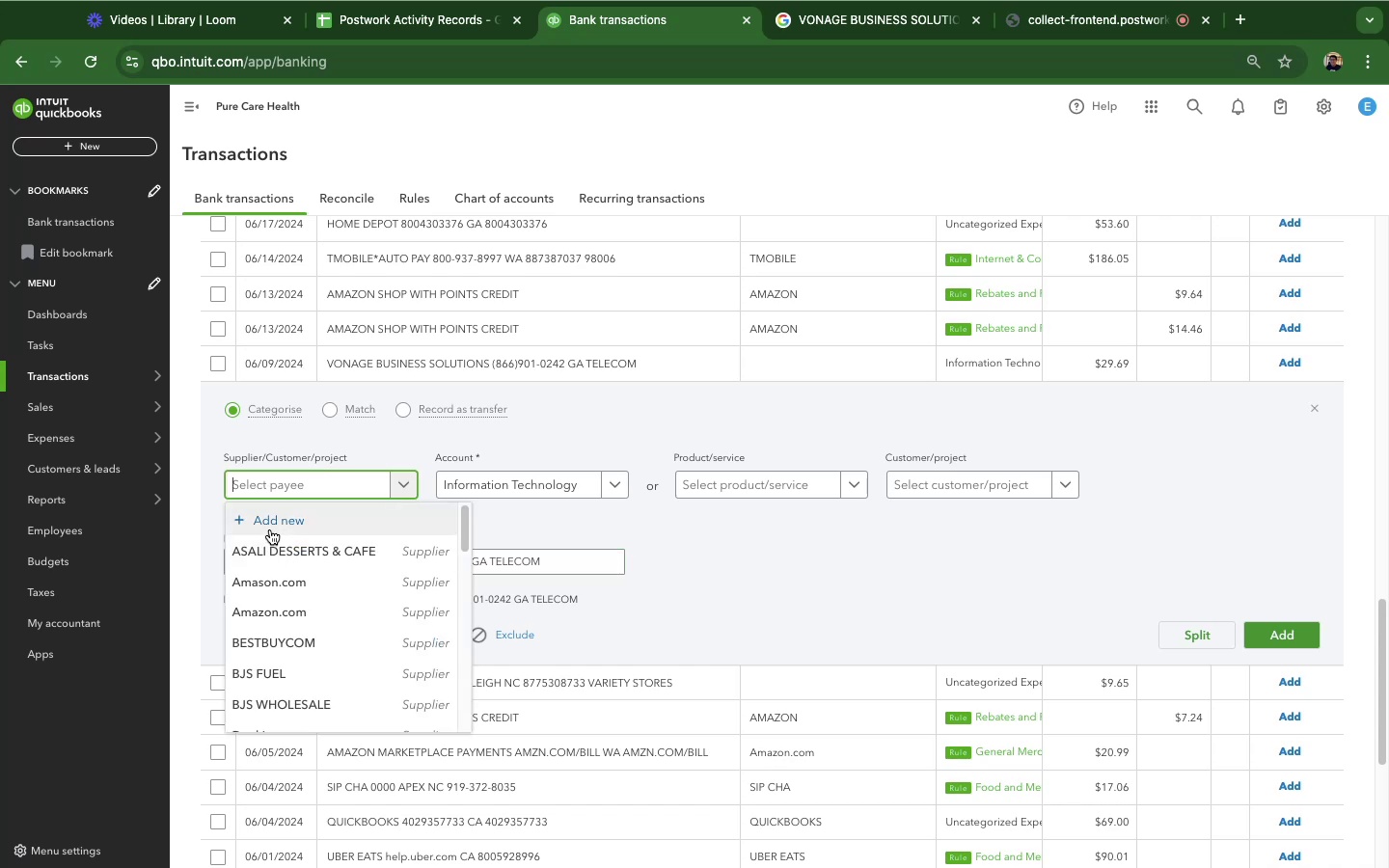 
key(Meta+CommandLeft)
 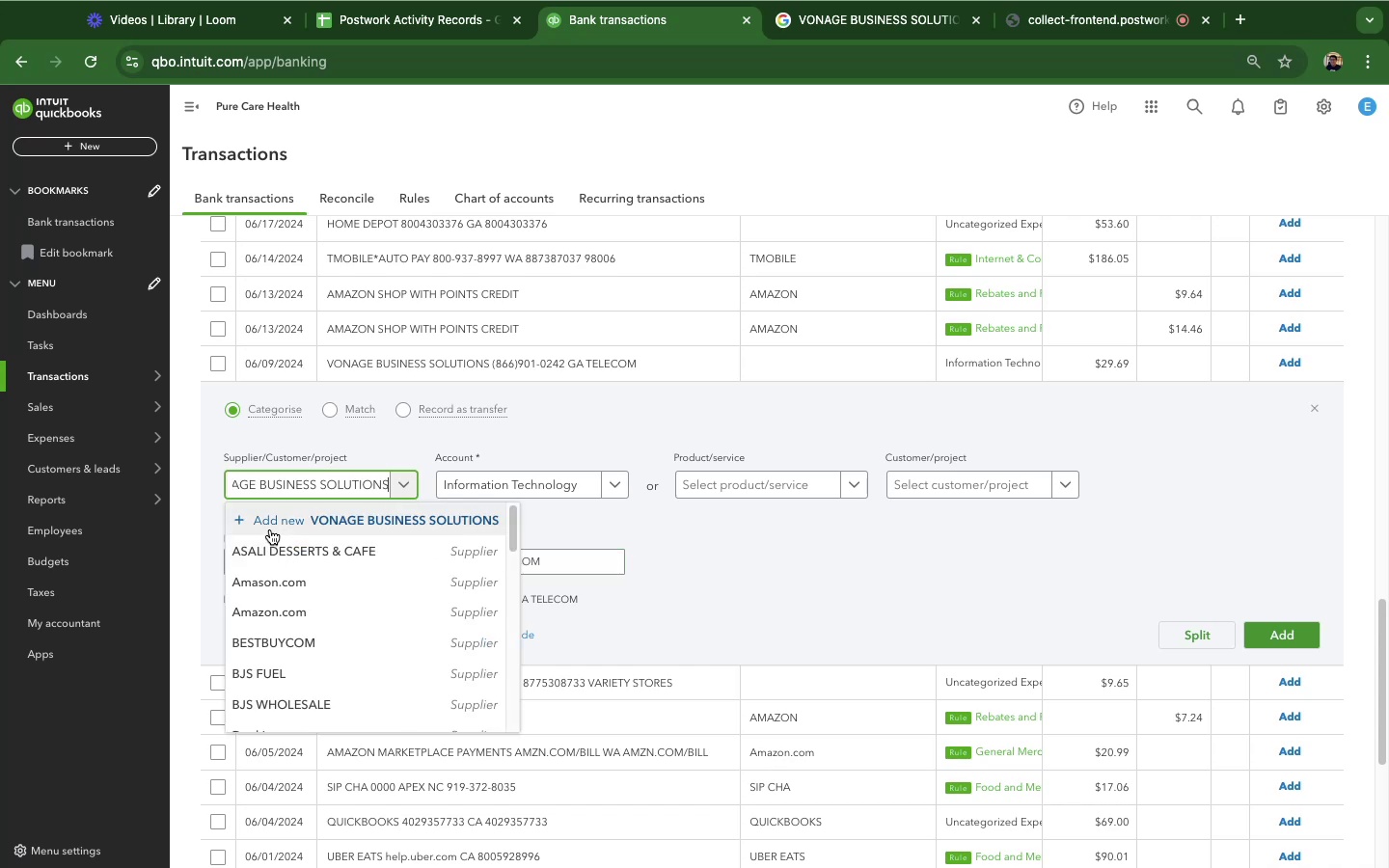 
key(Meta+V)
 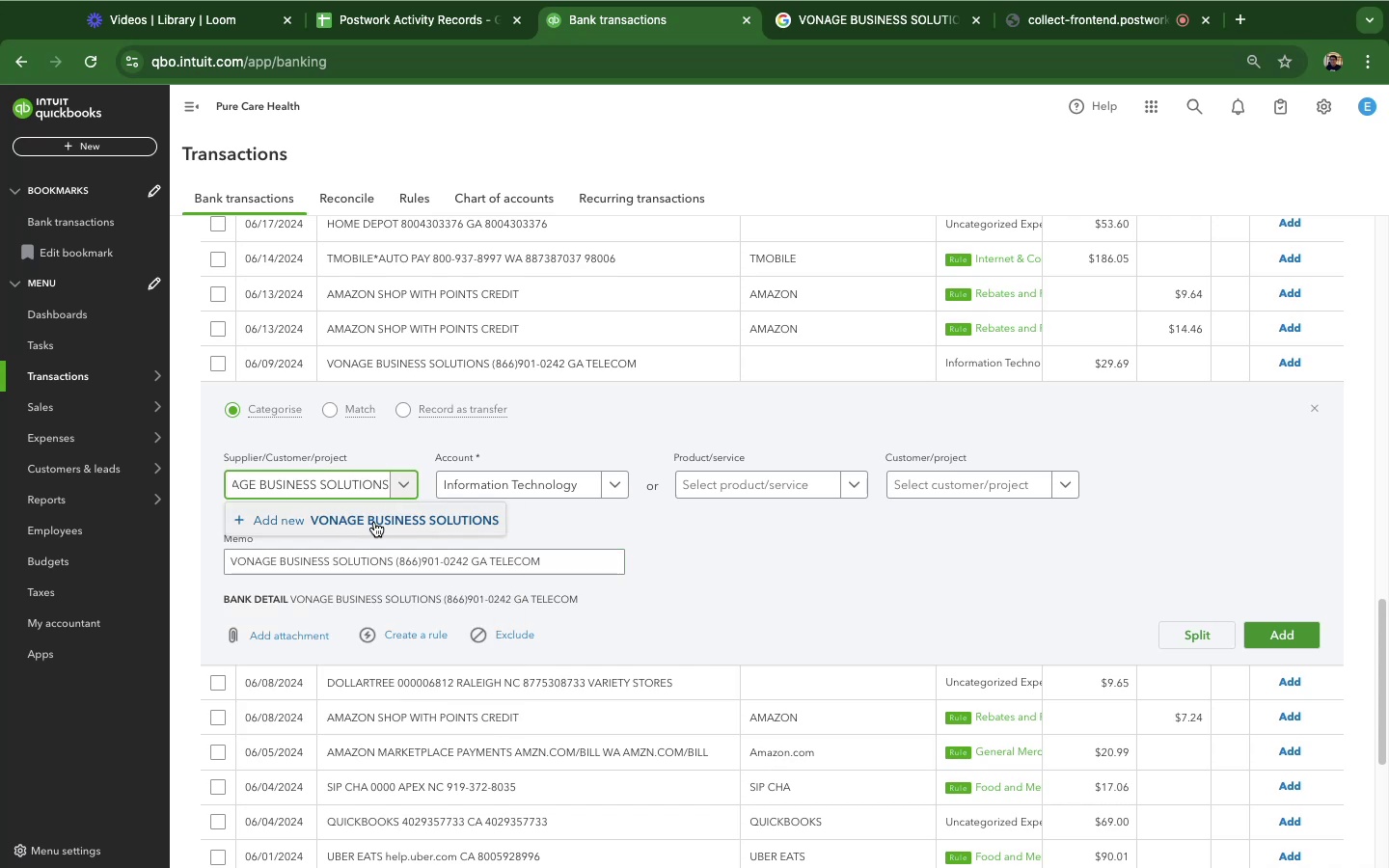 
left_click([374, 522])
 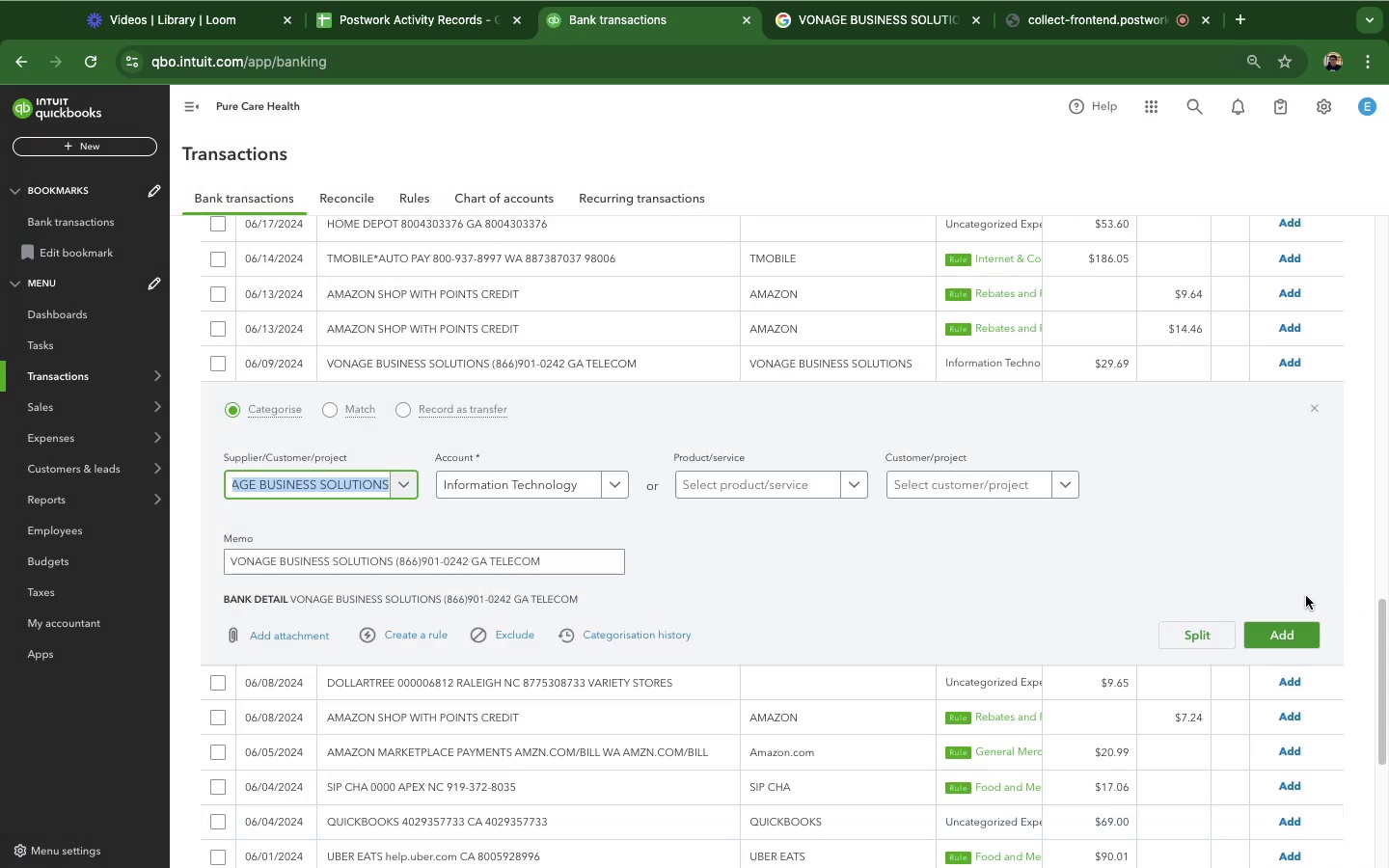 
wait(6.88)
 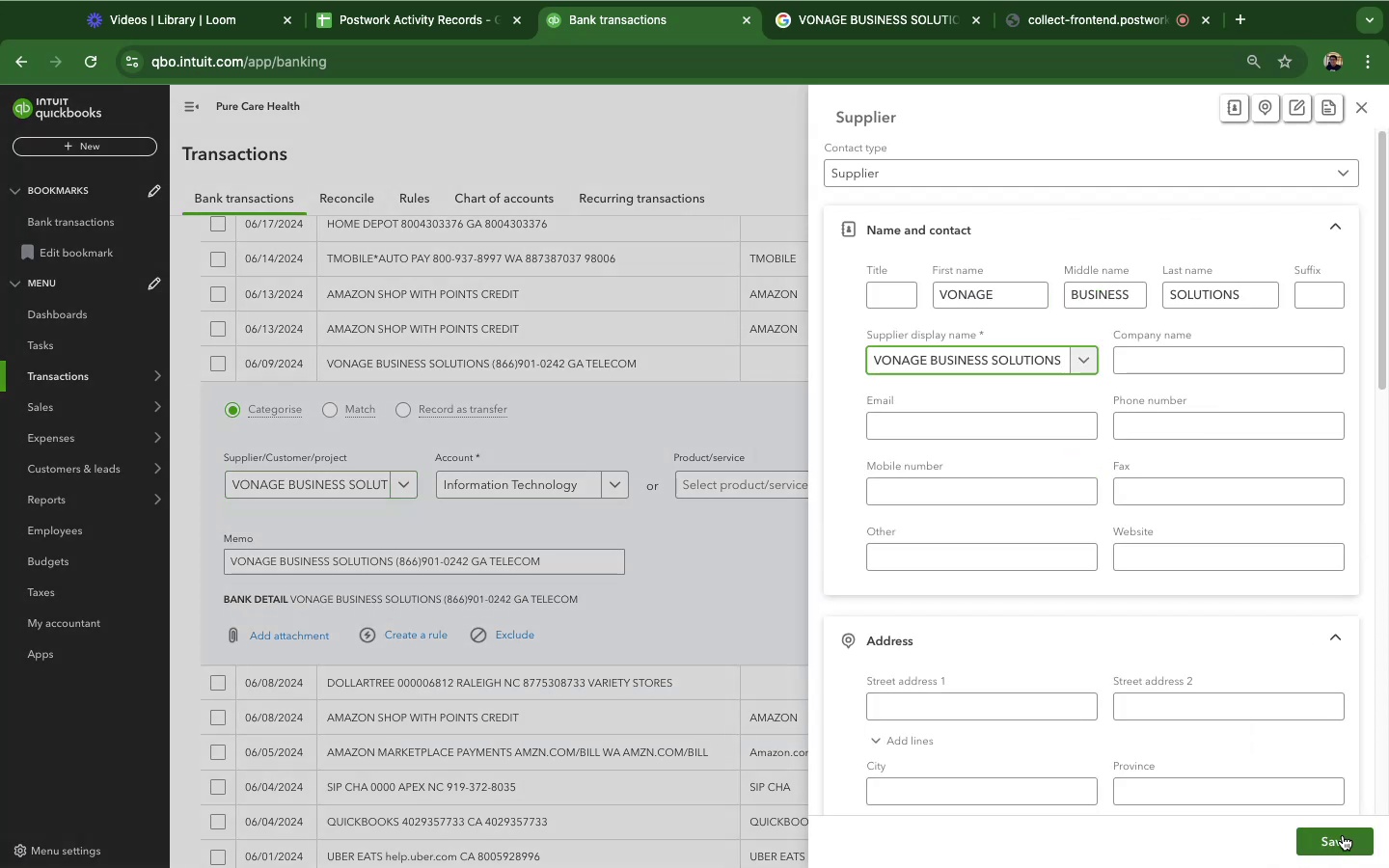 
left_click([1298, 636])
 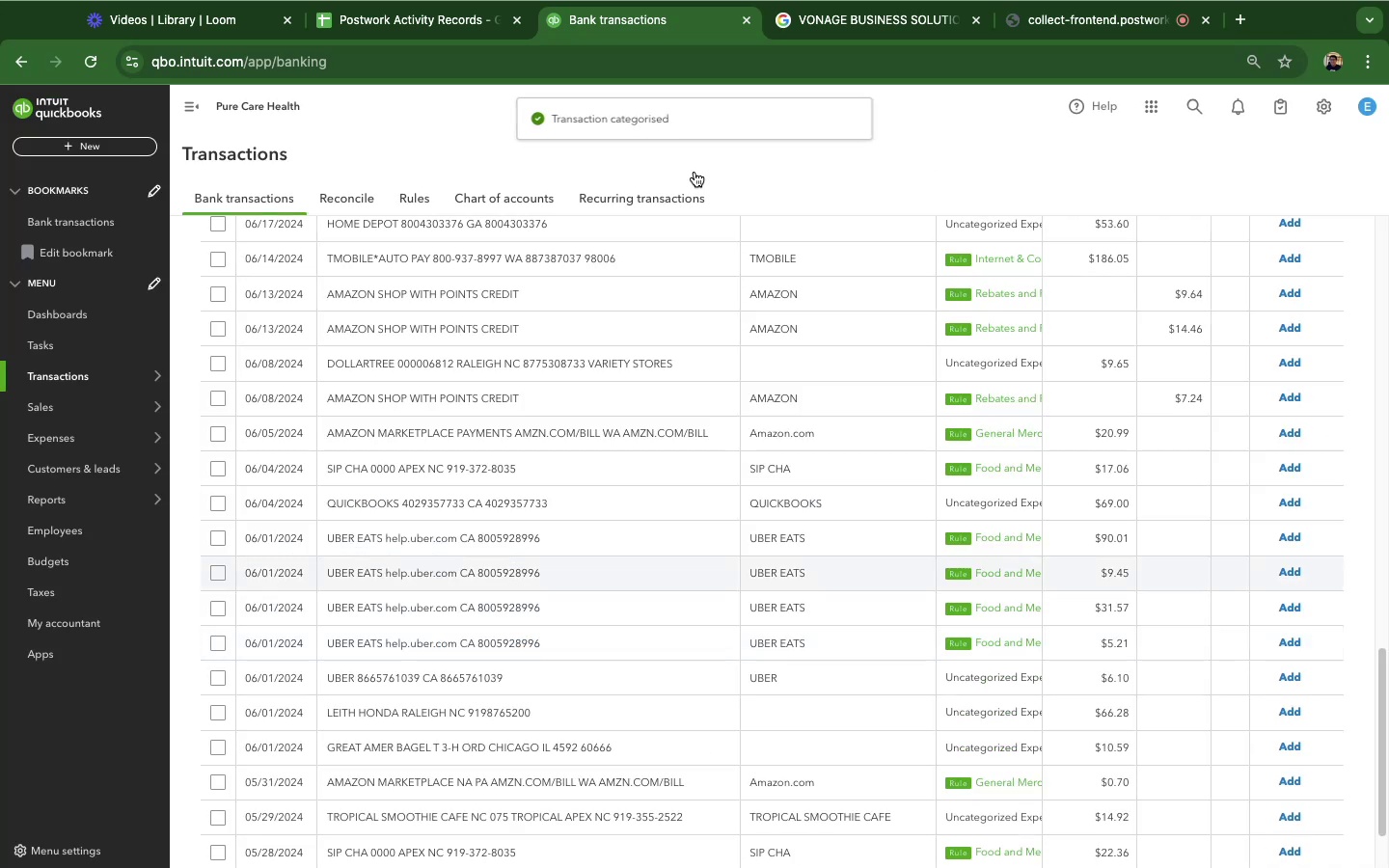 
scroll: coordinate [718, 367], scroll_direction: none, amount: 0.0
 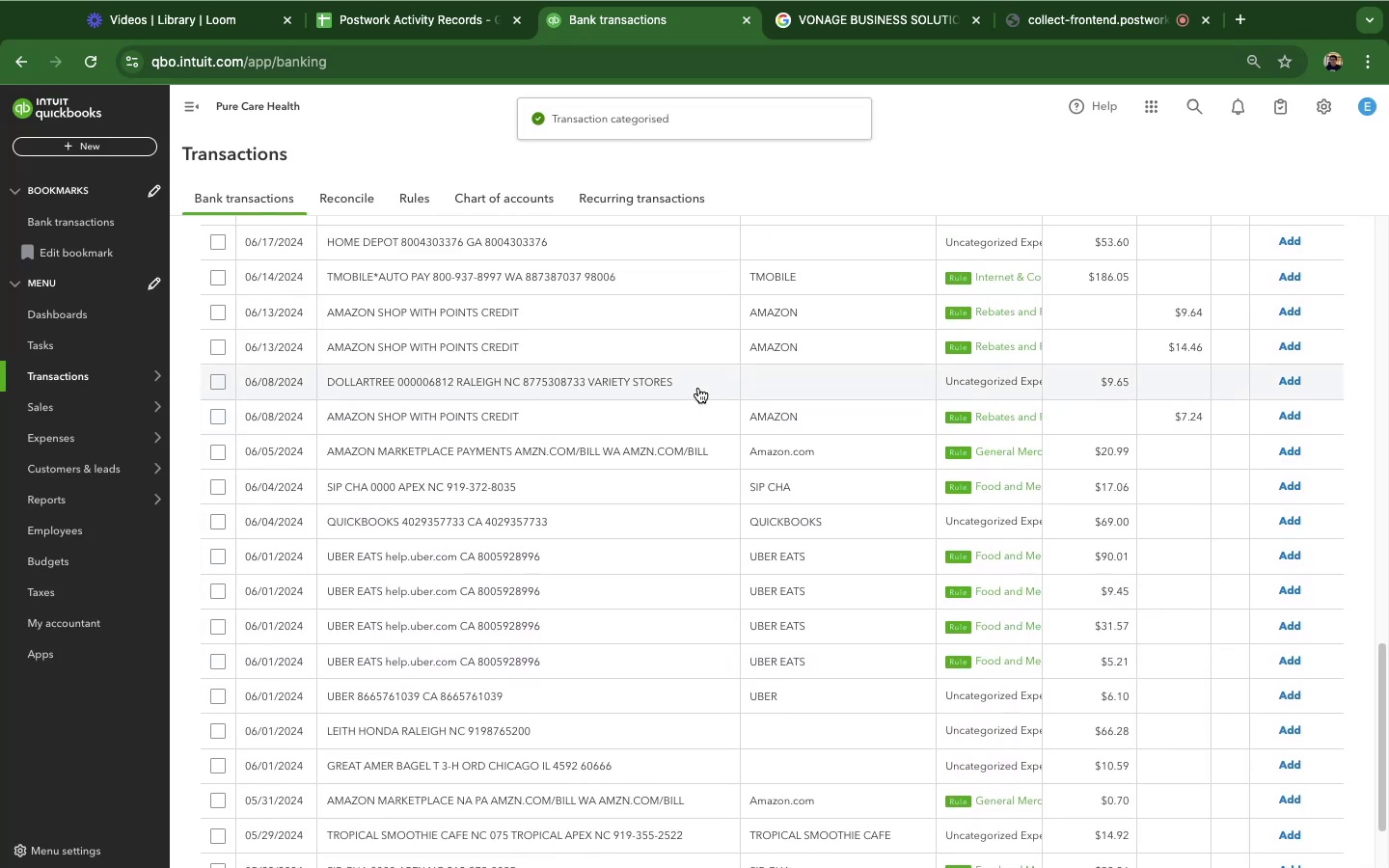 
scroll: coordinate [694, 401], scroll_direction: up, amount: 3.0
 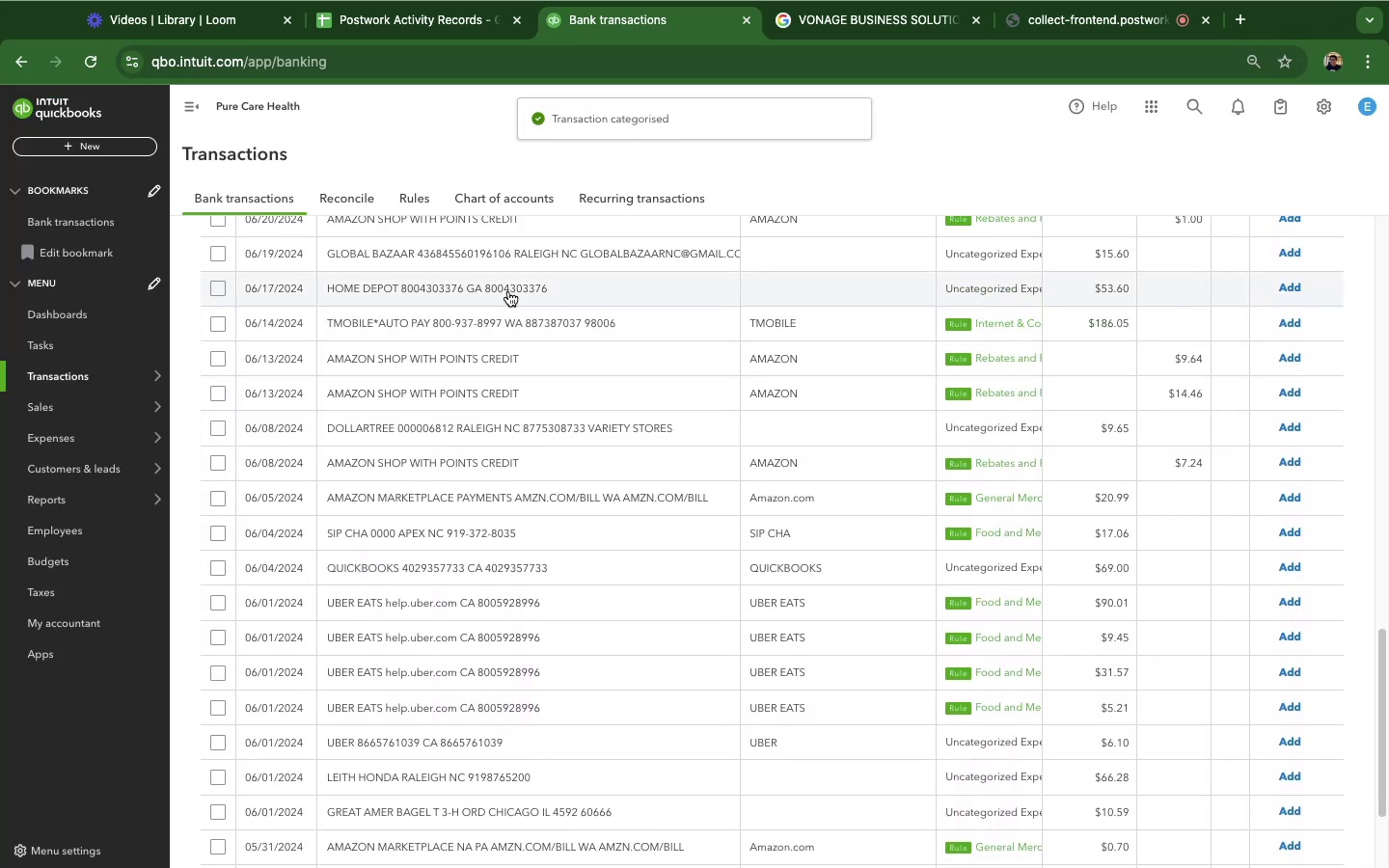 
left_click([508, 291])
 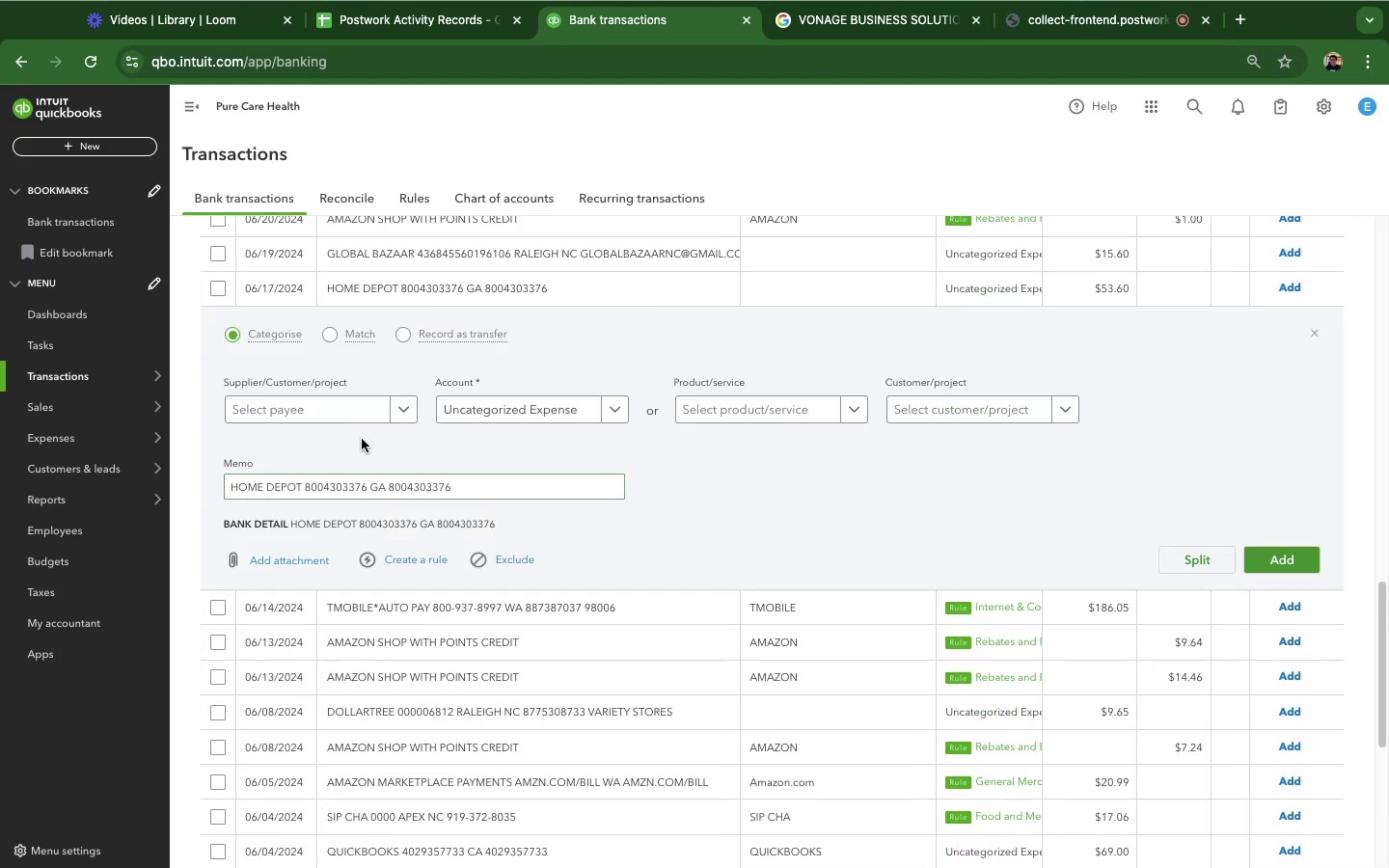 
left_click_drag(start_coordinate=[305, 488], to_coordinate=[174, 488])
 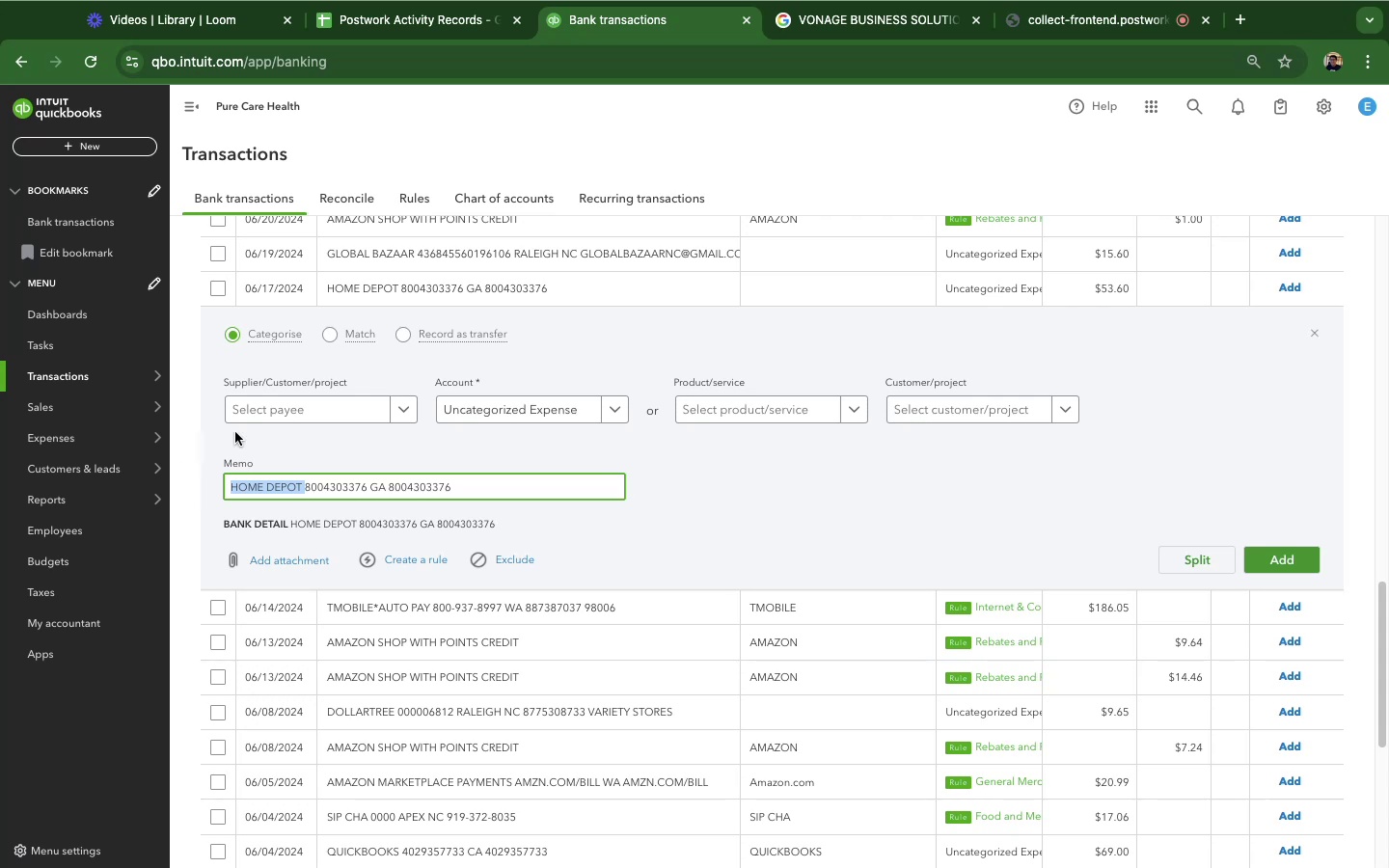 
key(Meta+C)
 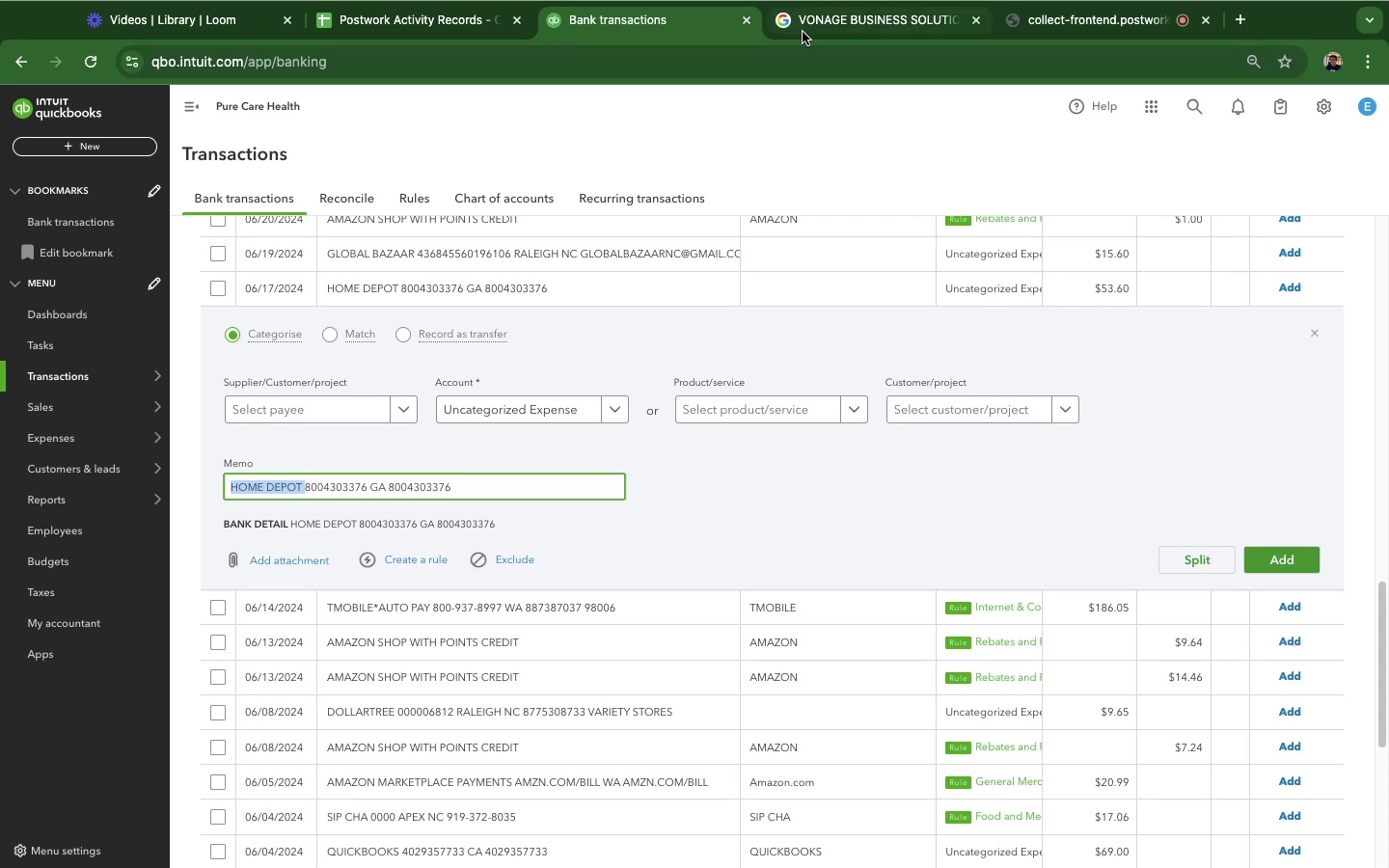 
left_click([803, 32])
 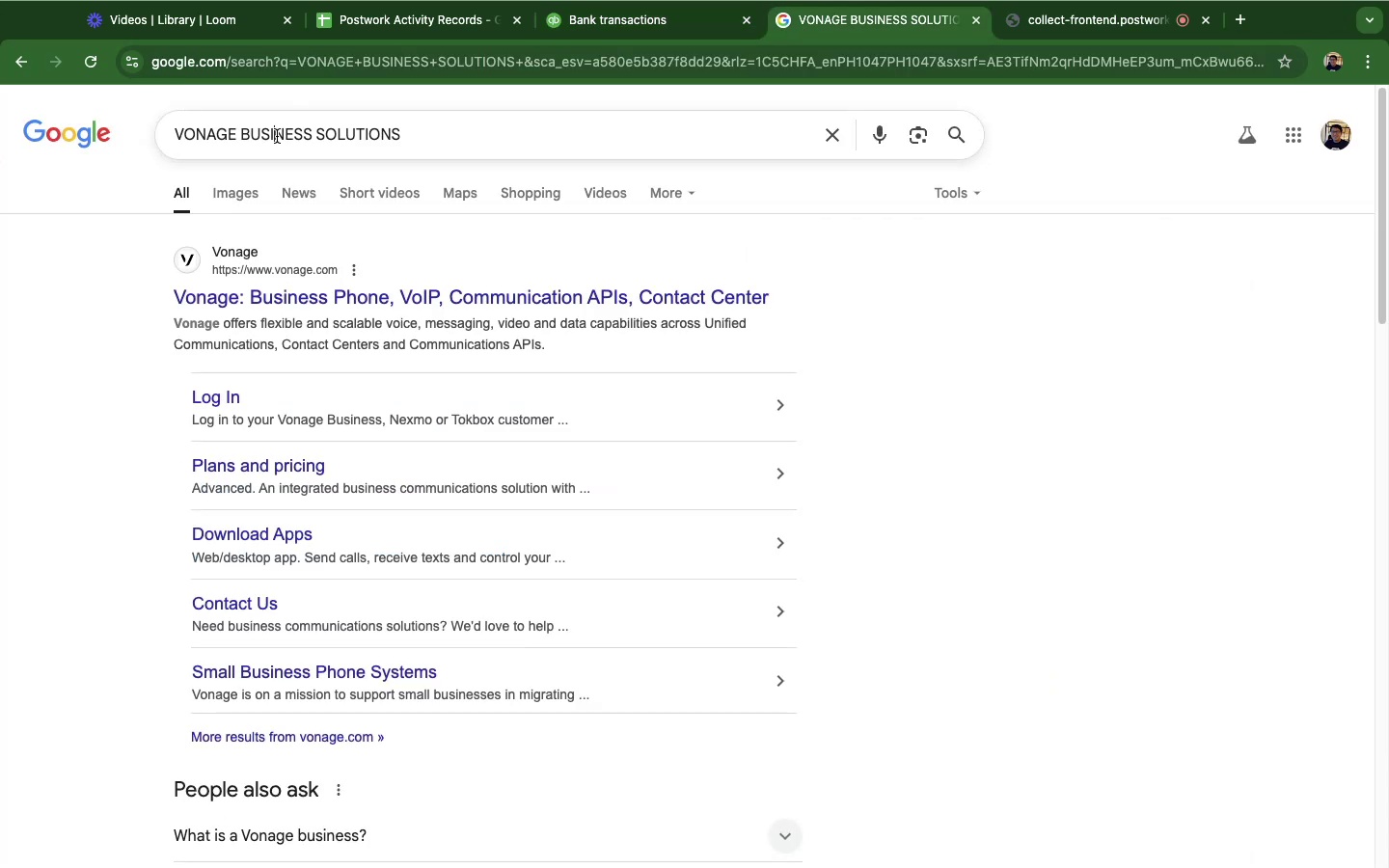 
double_click([277, 136])
 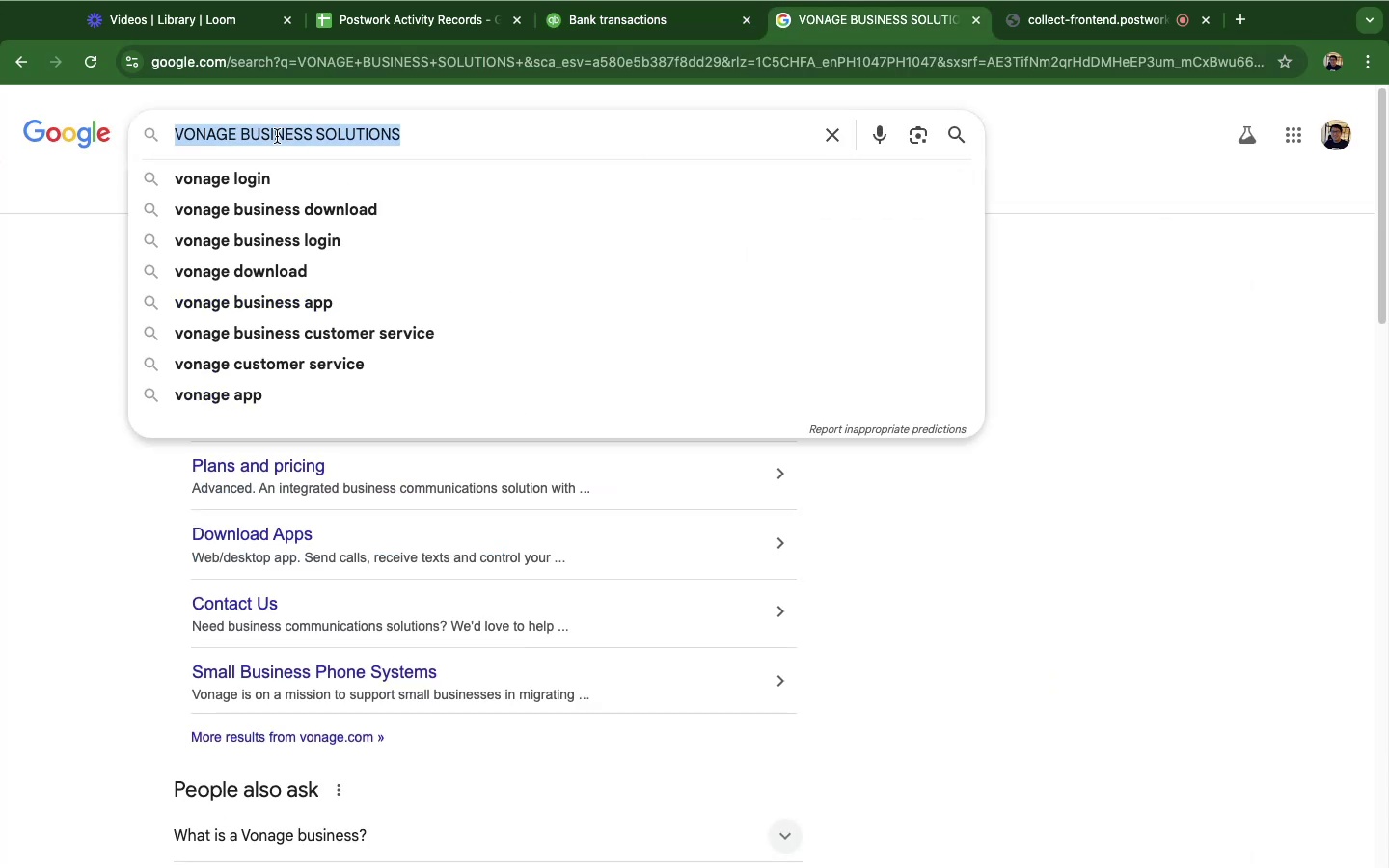 
triple_click([277, 136])
 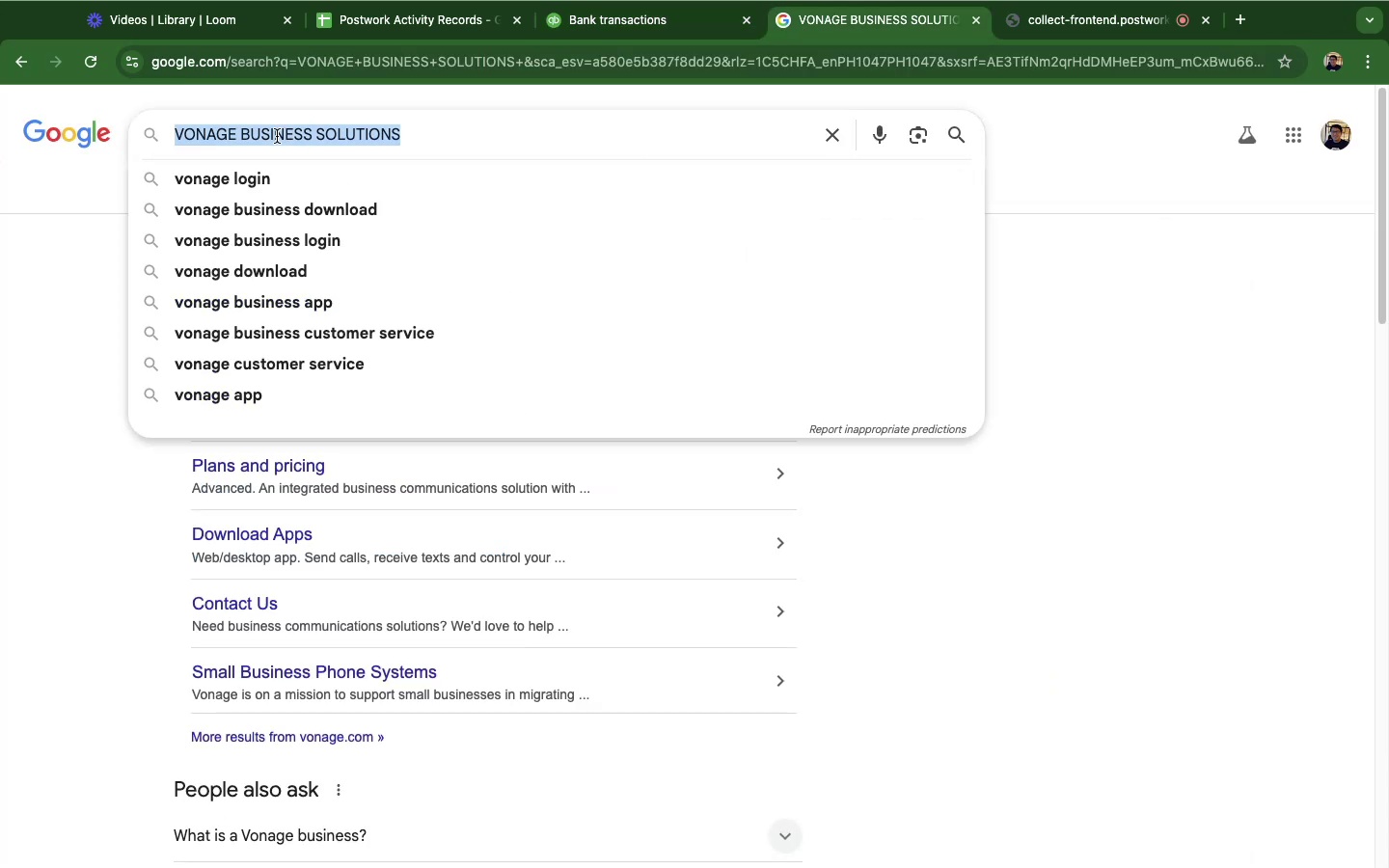 
key(Meta+V)
 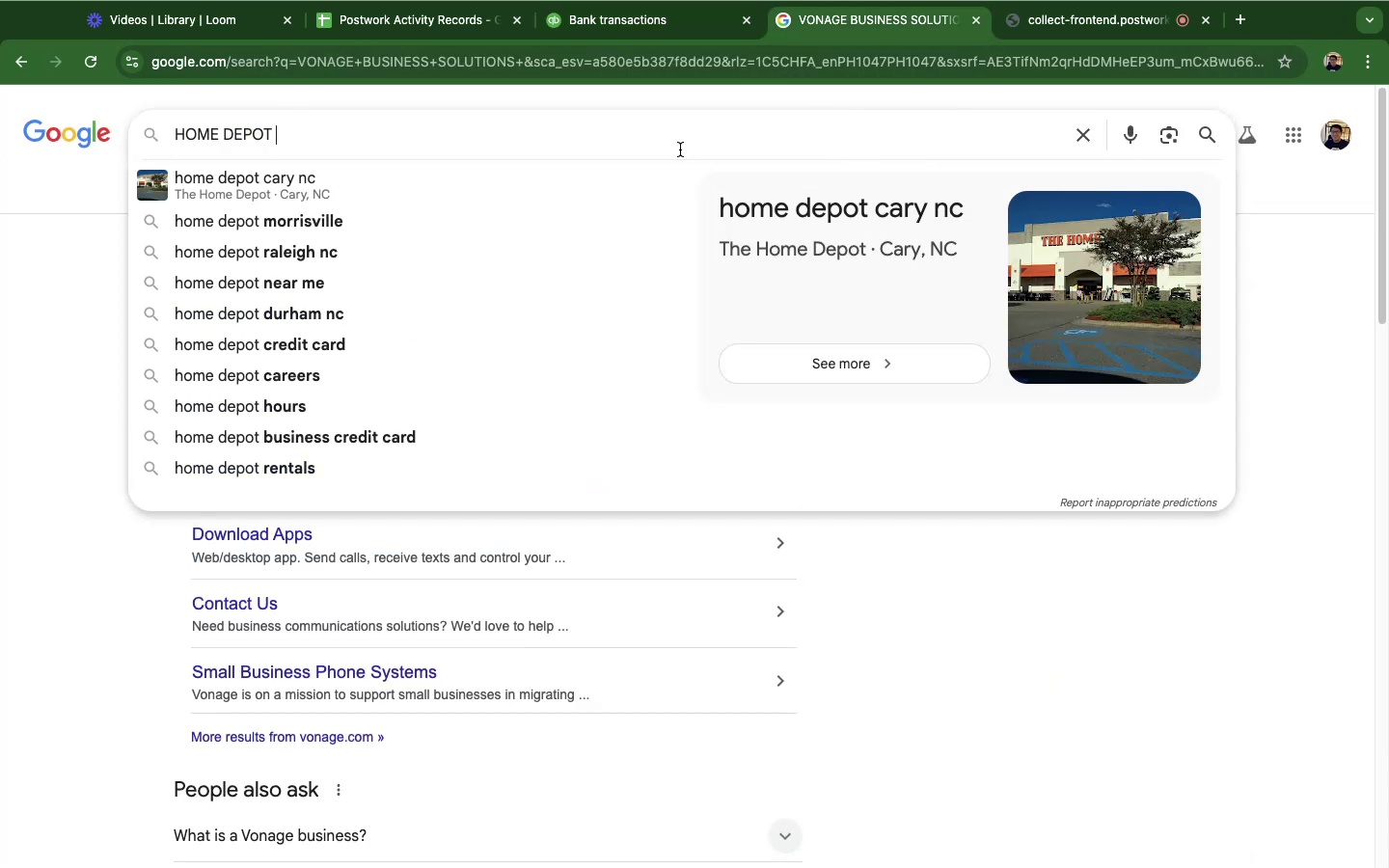 
key(Enter)
 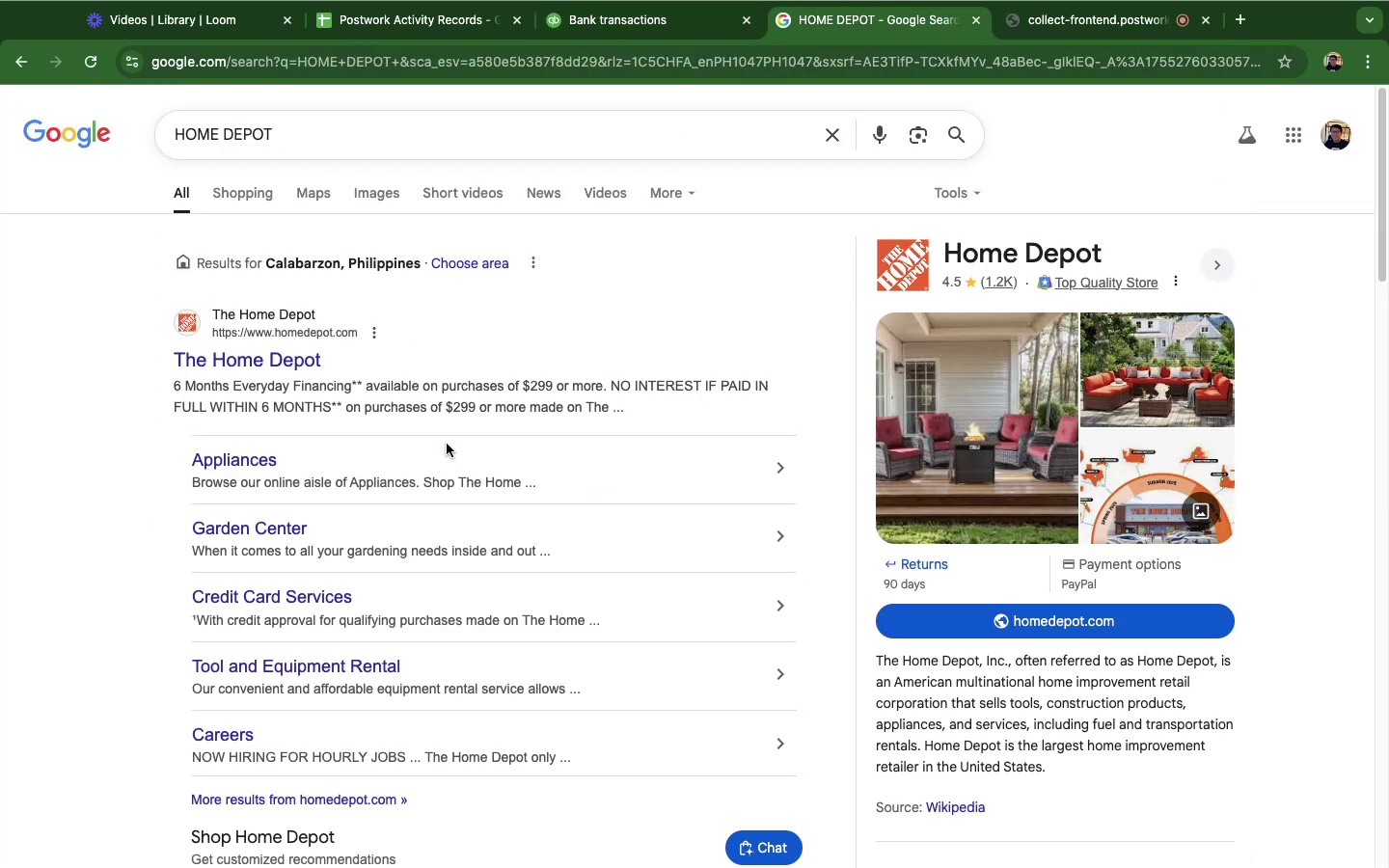 
scroll: coordinate [698, 503], scroll_direction: down, amount: 30.0
 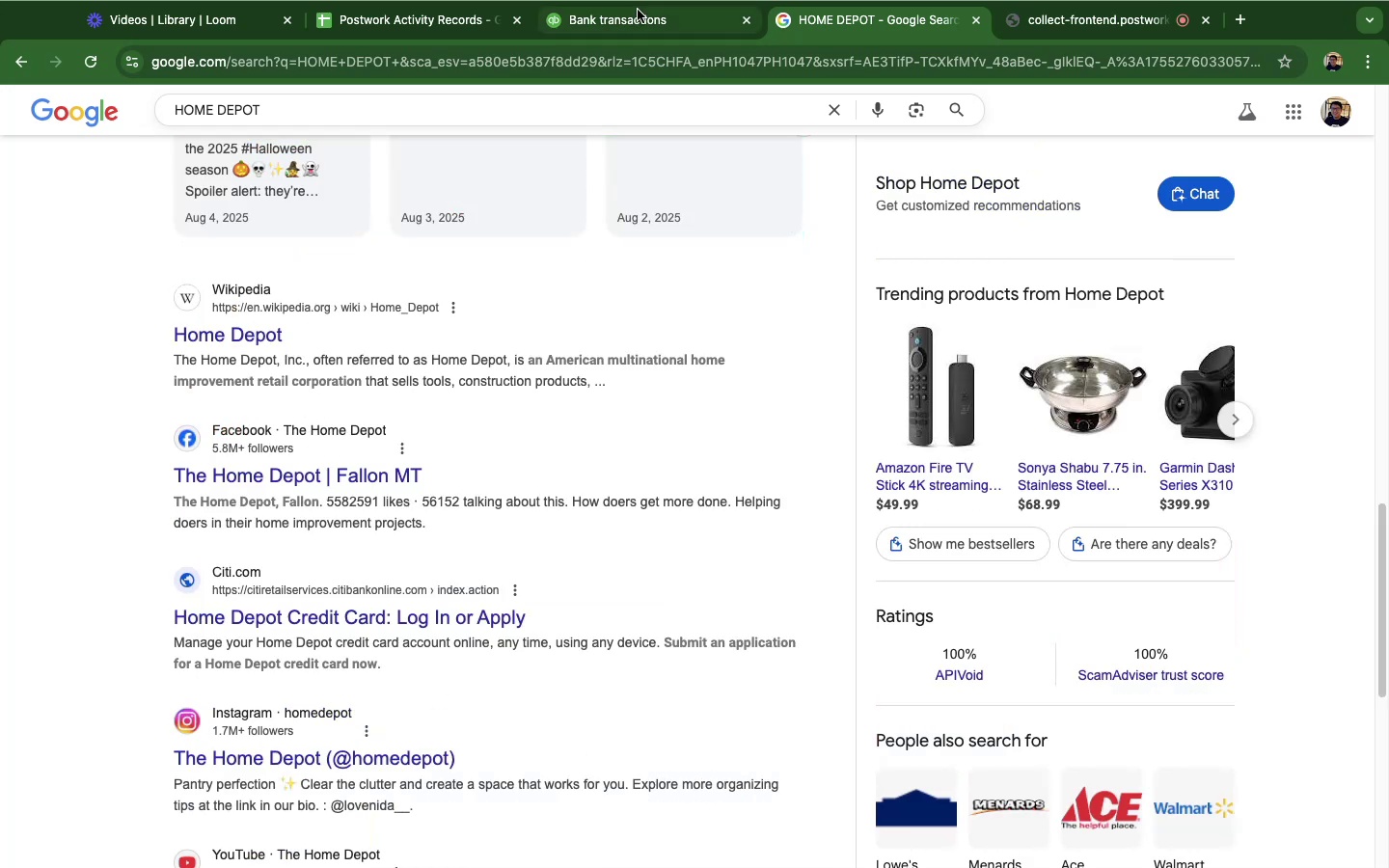 
left_click([636, 20])
 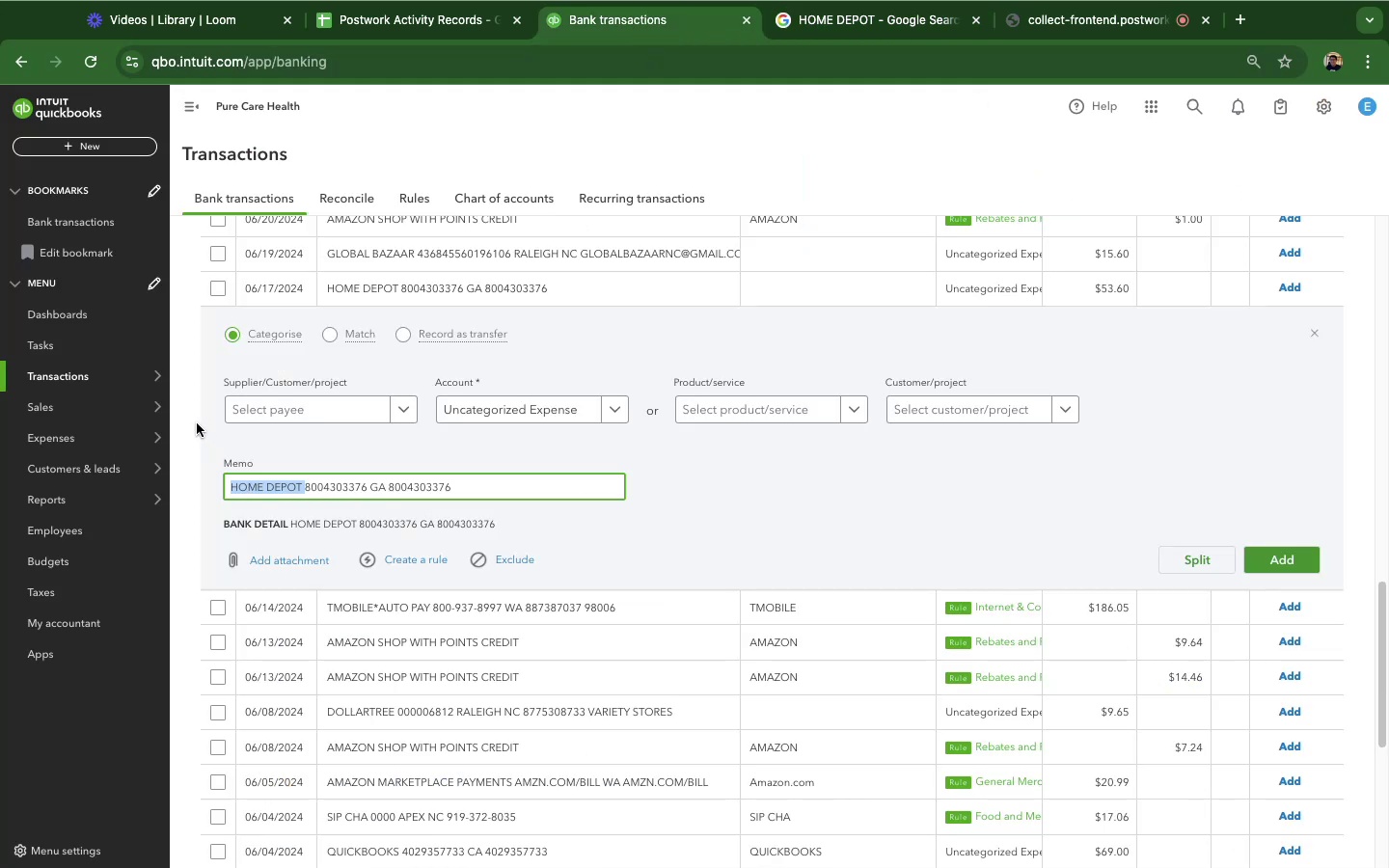 
left_click([188, 412])
 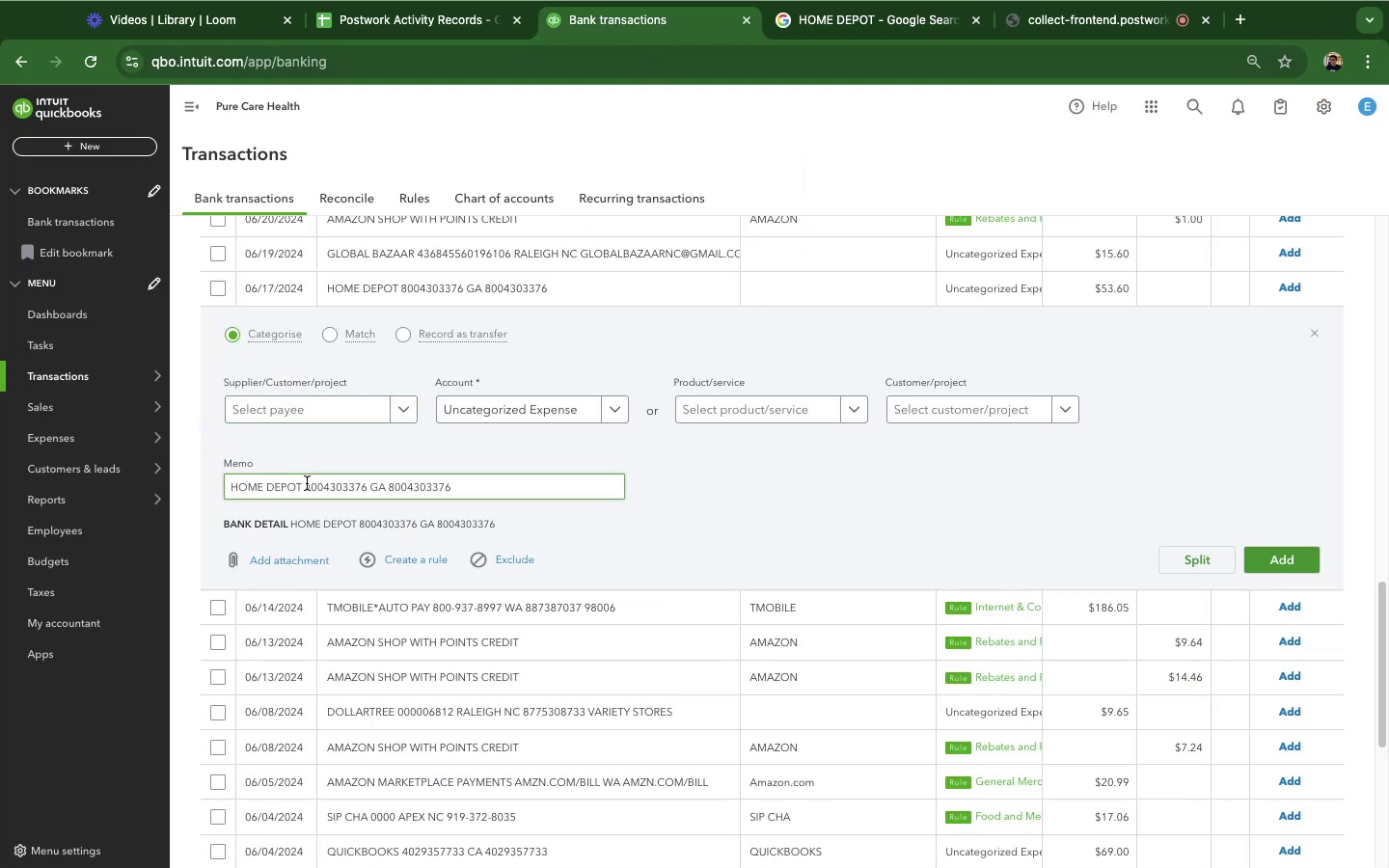 
left_click_drag(start_coordinate=[302, 483], to_coordinate=[210, 484])
 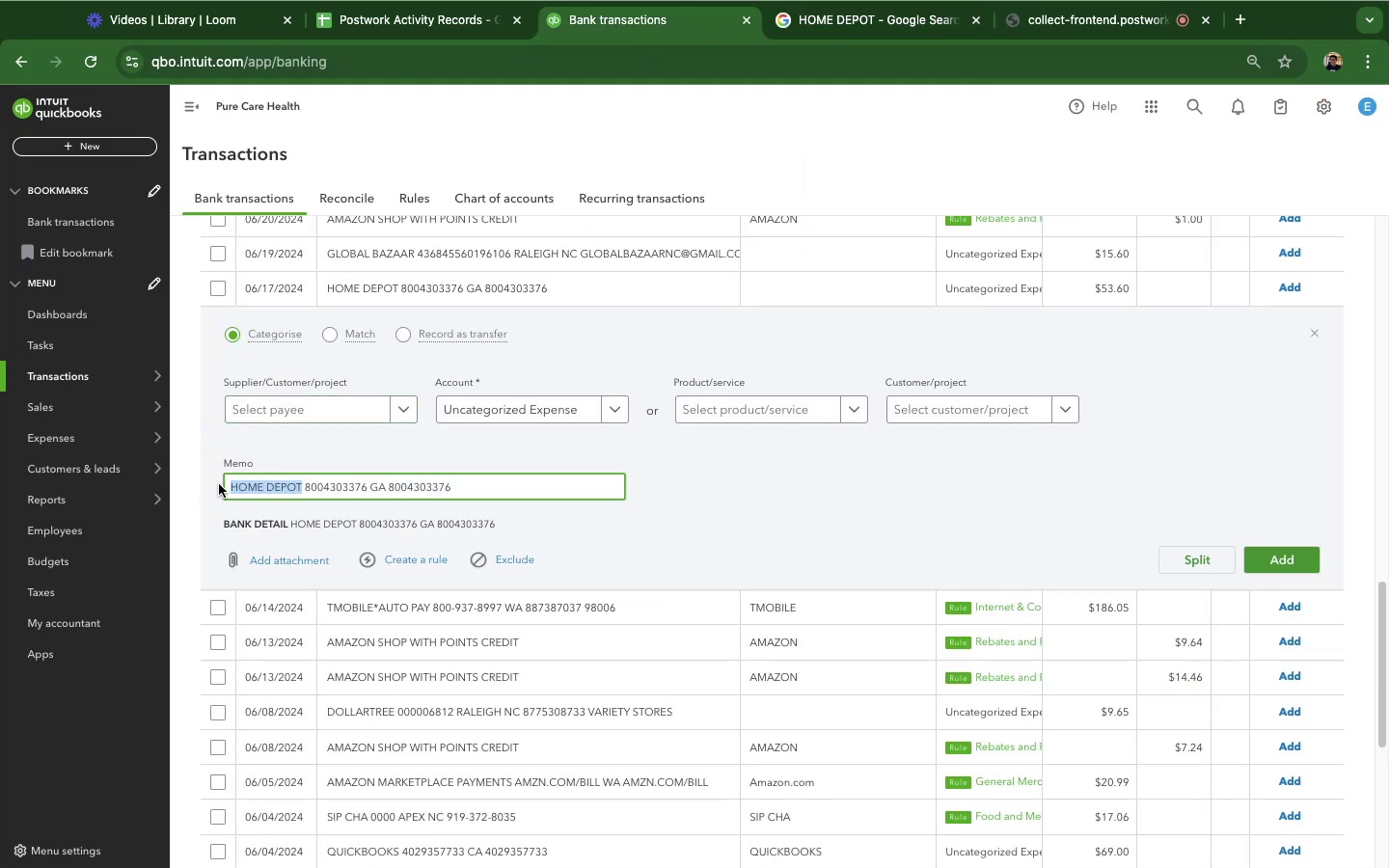 
hold_key(key=CommandLeft, duration=0.63)
 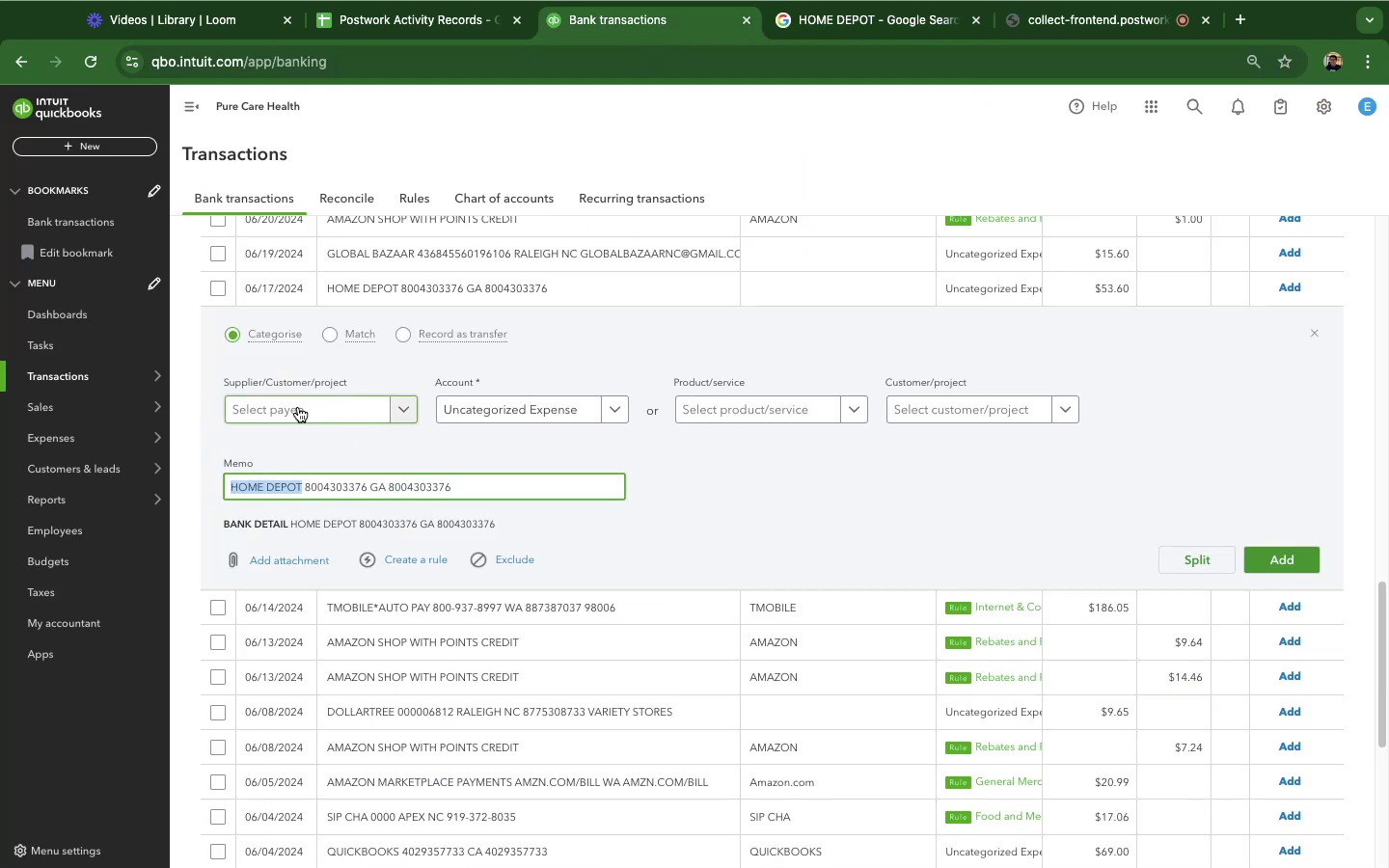 
hold_key(key=C, duration=0.32)
 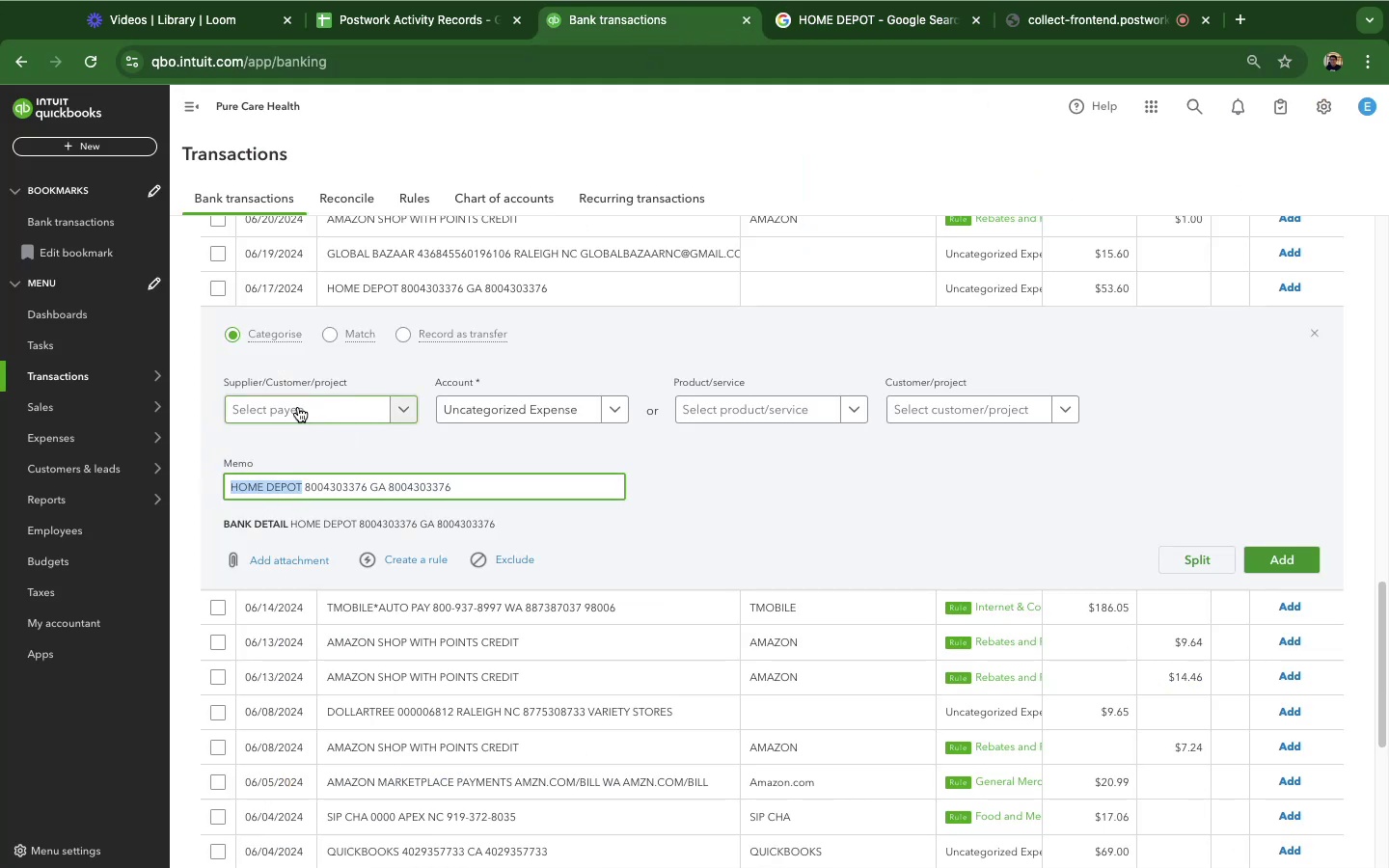 
left_click([298, 407])
 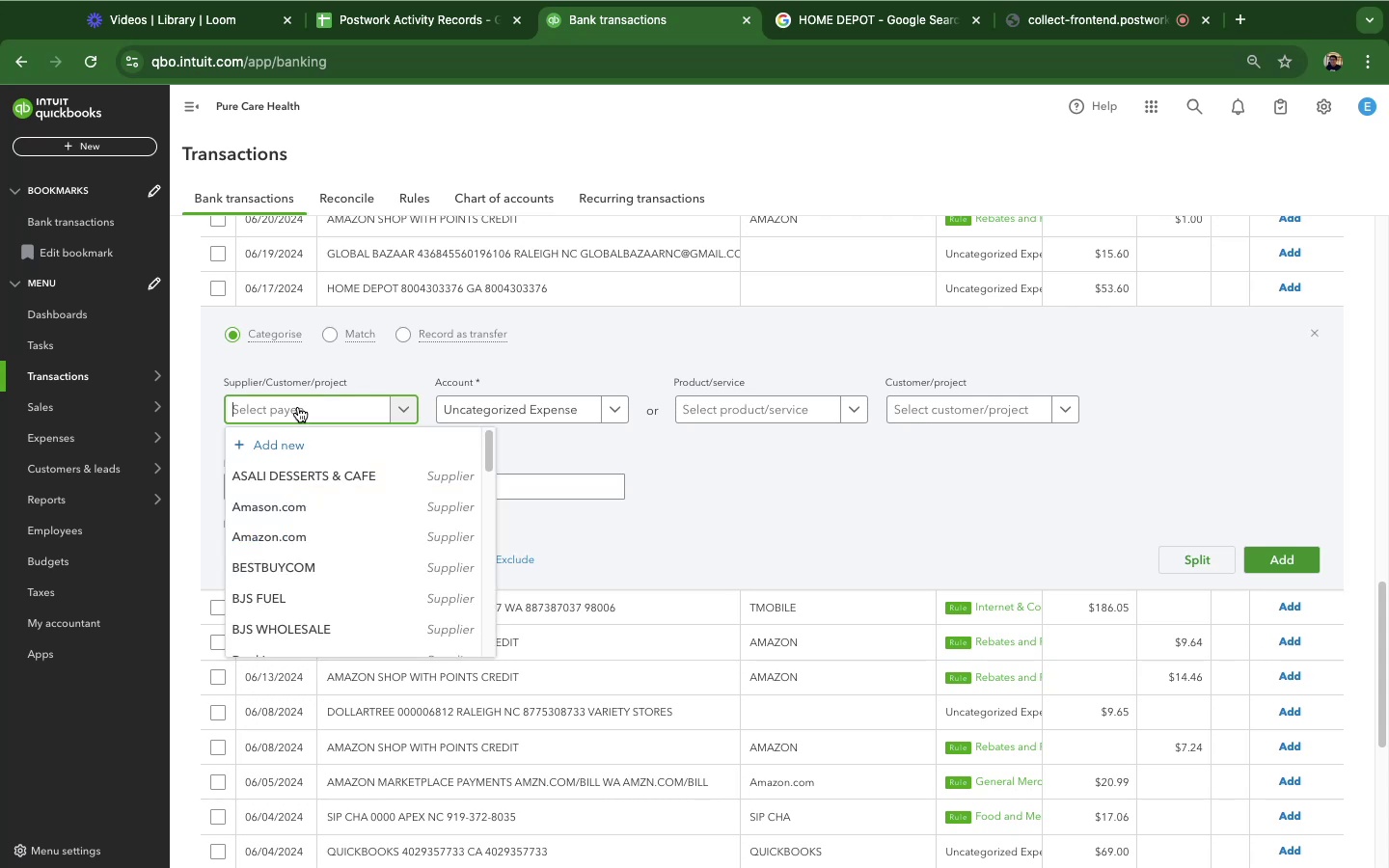 
key(Meta+CommandLeft)
 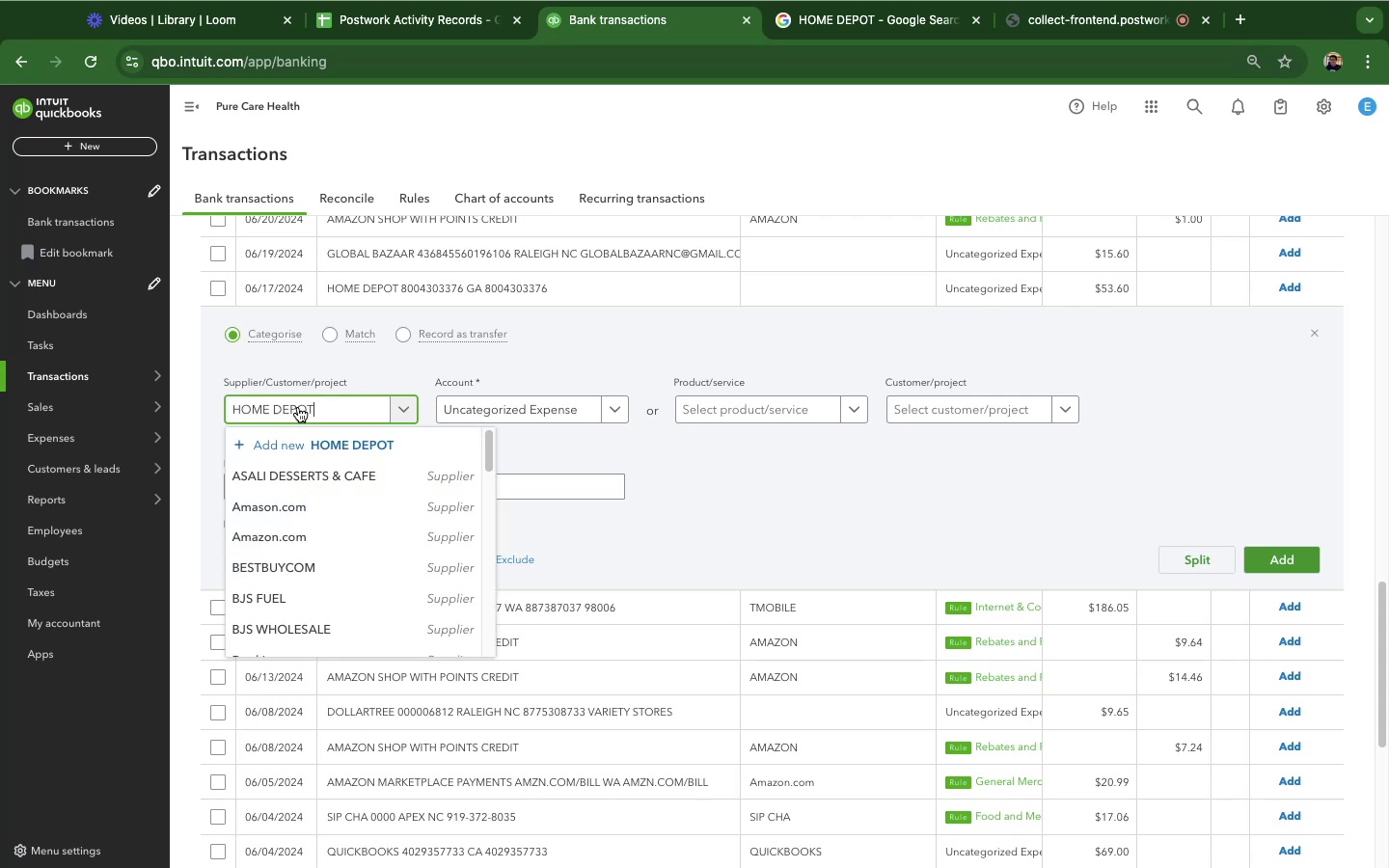 
key(Meta+V)
 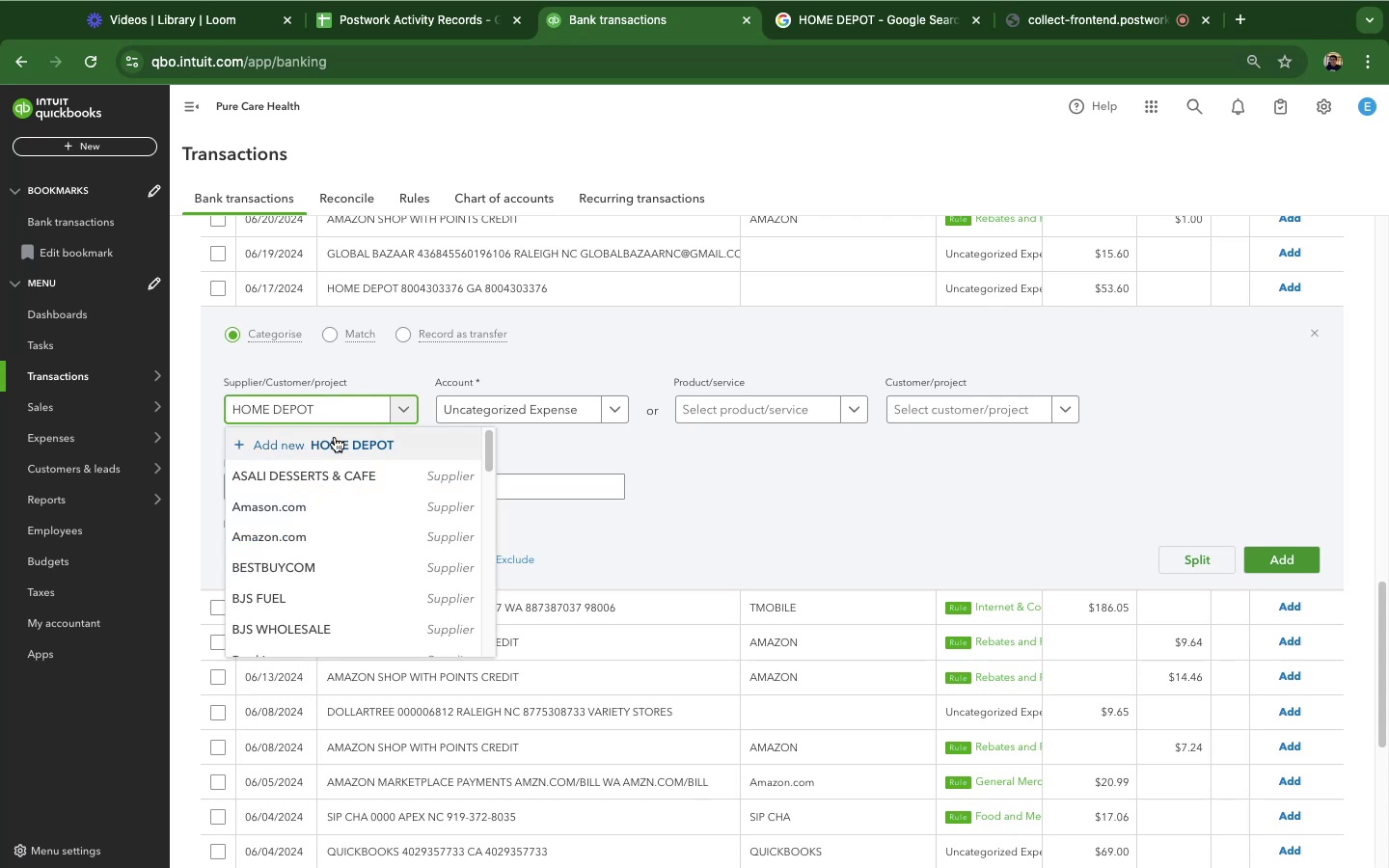 
left_click([335, 437])
 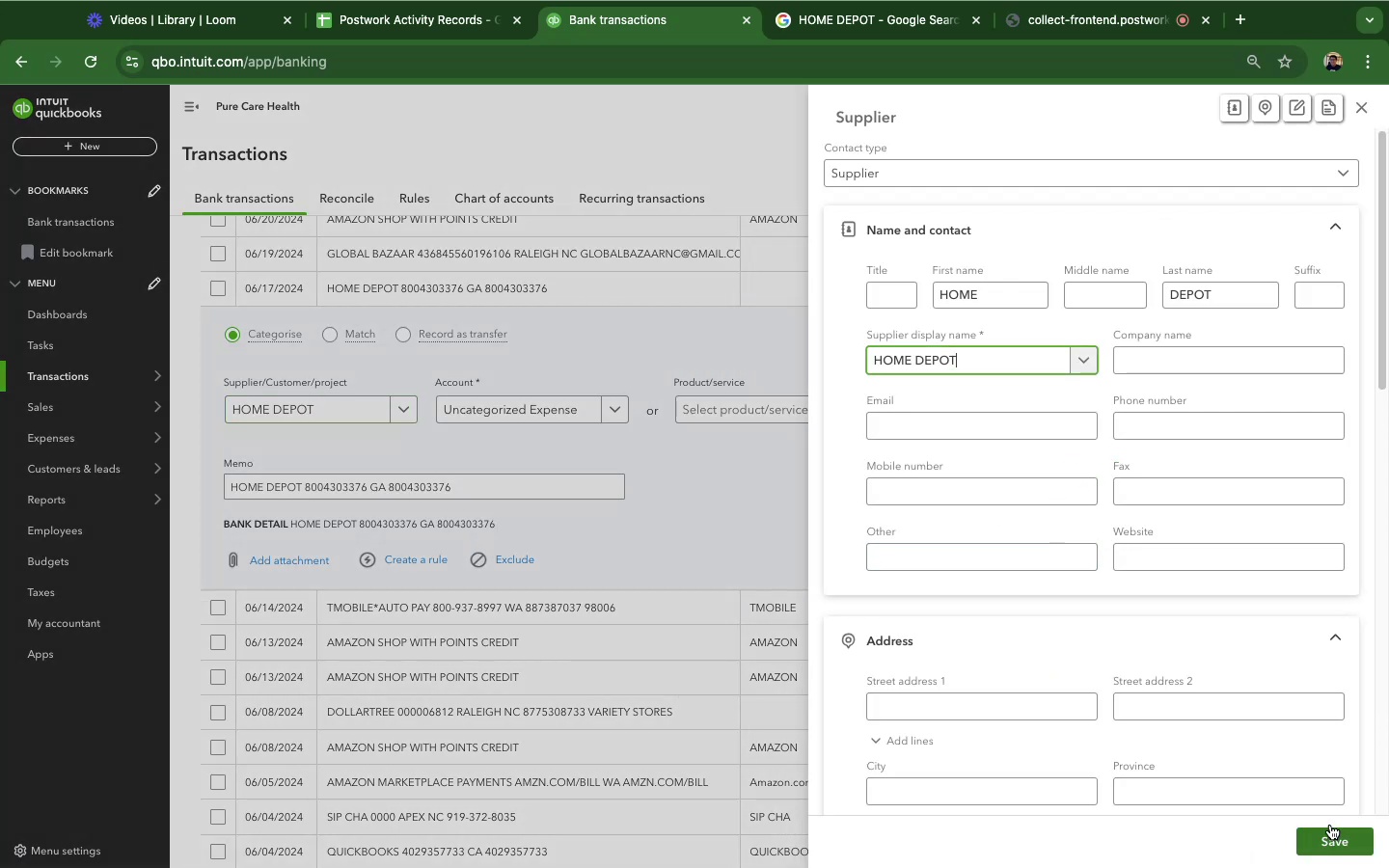 
left_click([1325, 840])
 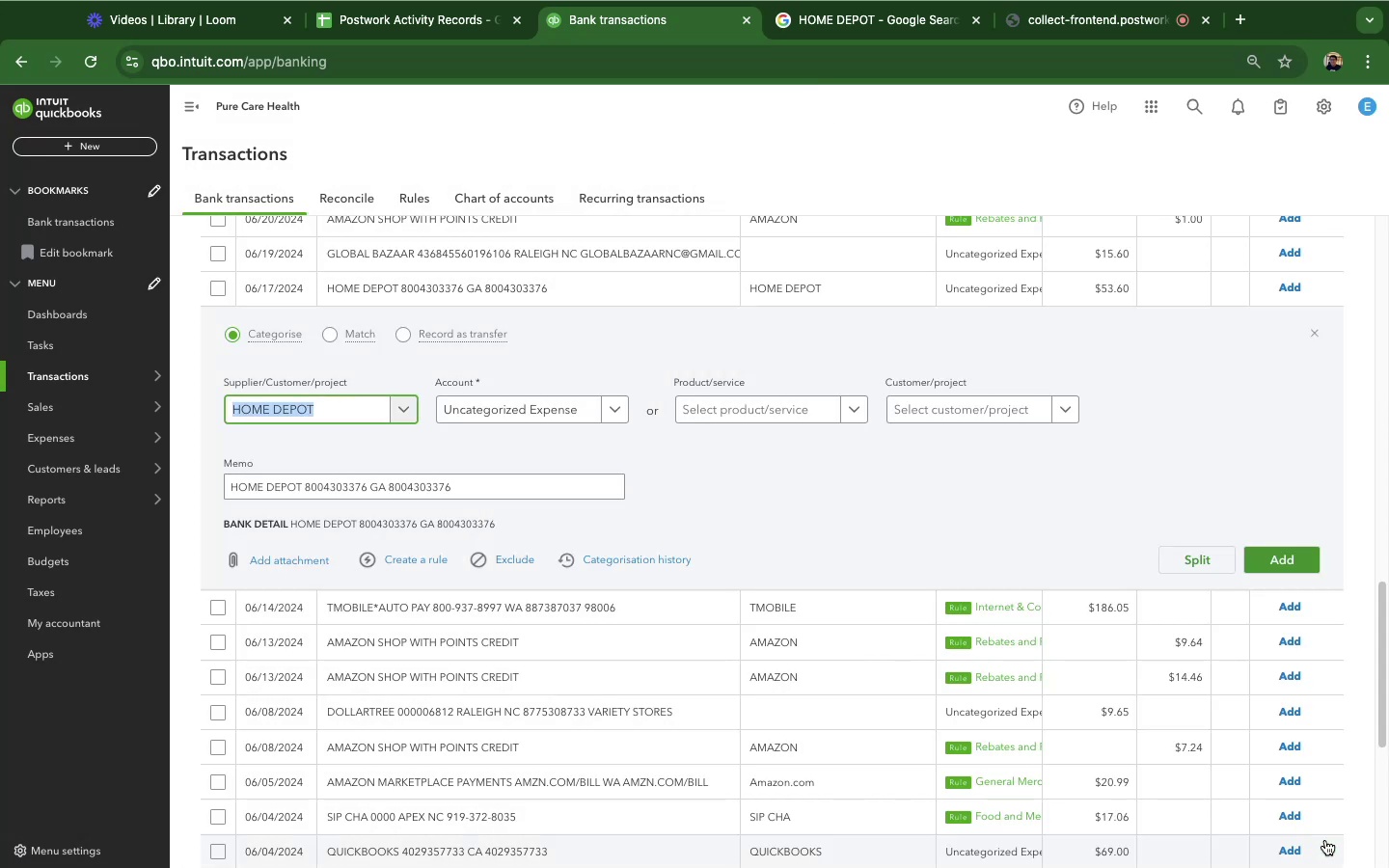 
scroll: coordinate [1301, 430], scroll_direction: up, amount: 4.0
 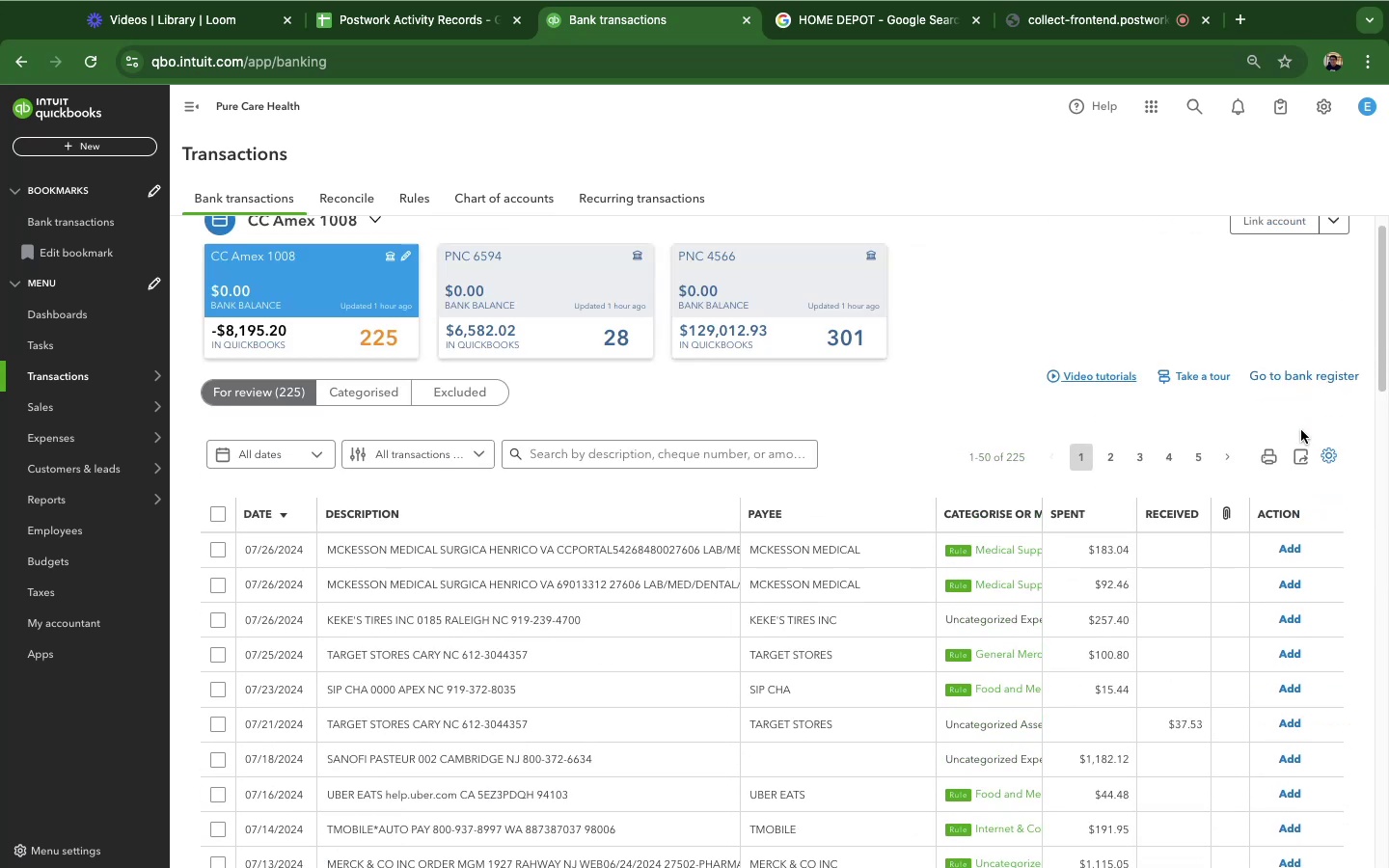 
scroll: coordinate [1301, 430], scroll_direction: down, amount: 4.0
 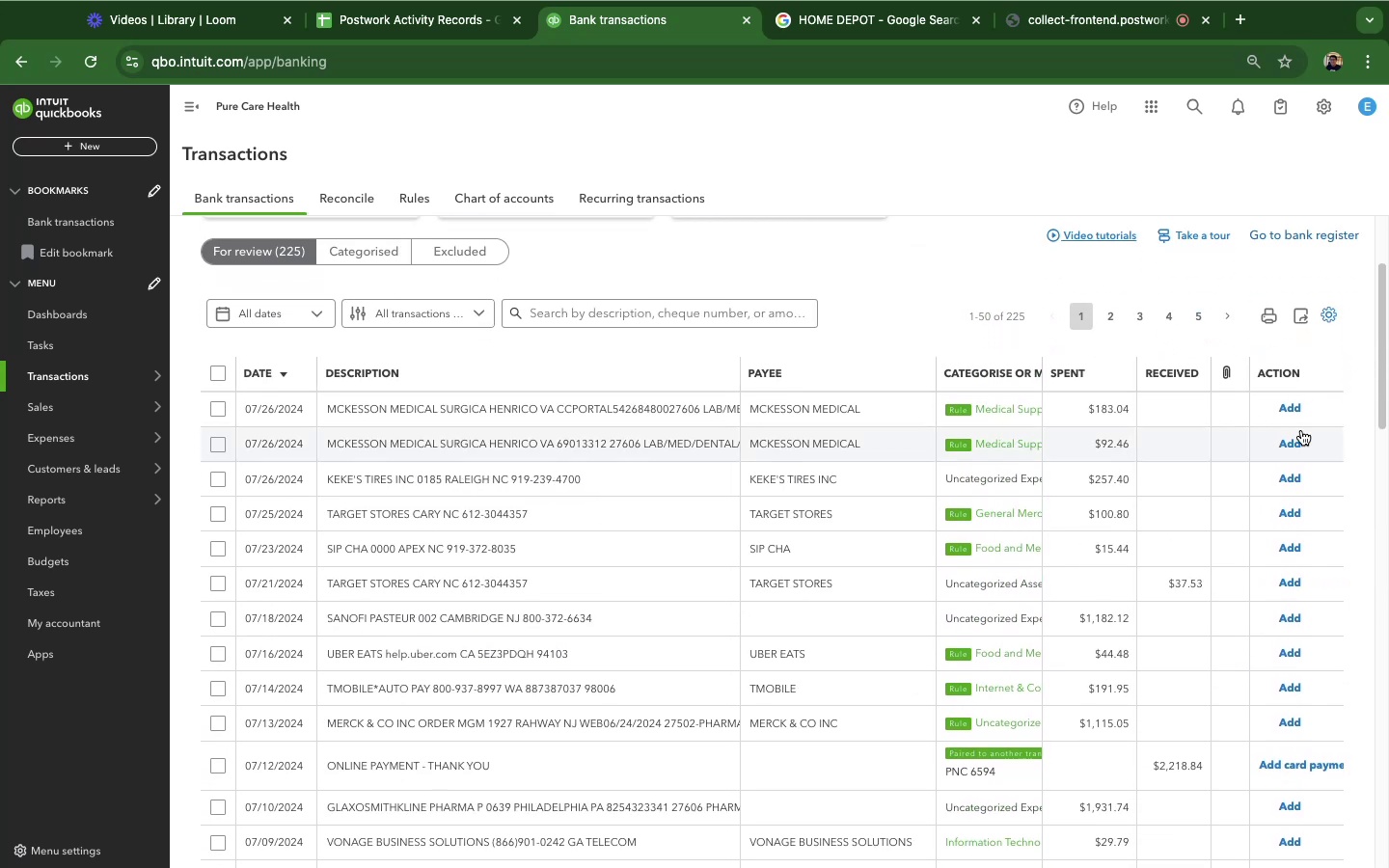 
wait(5.83)
 